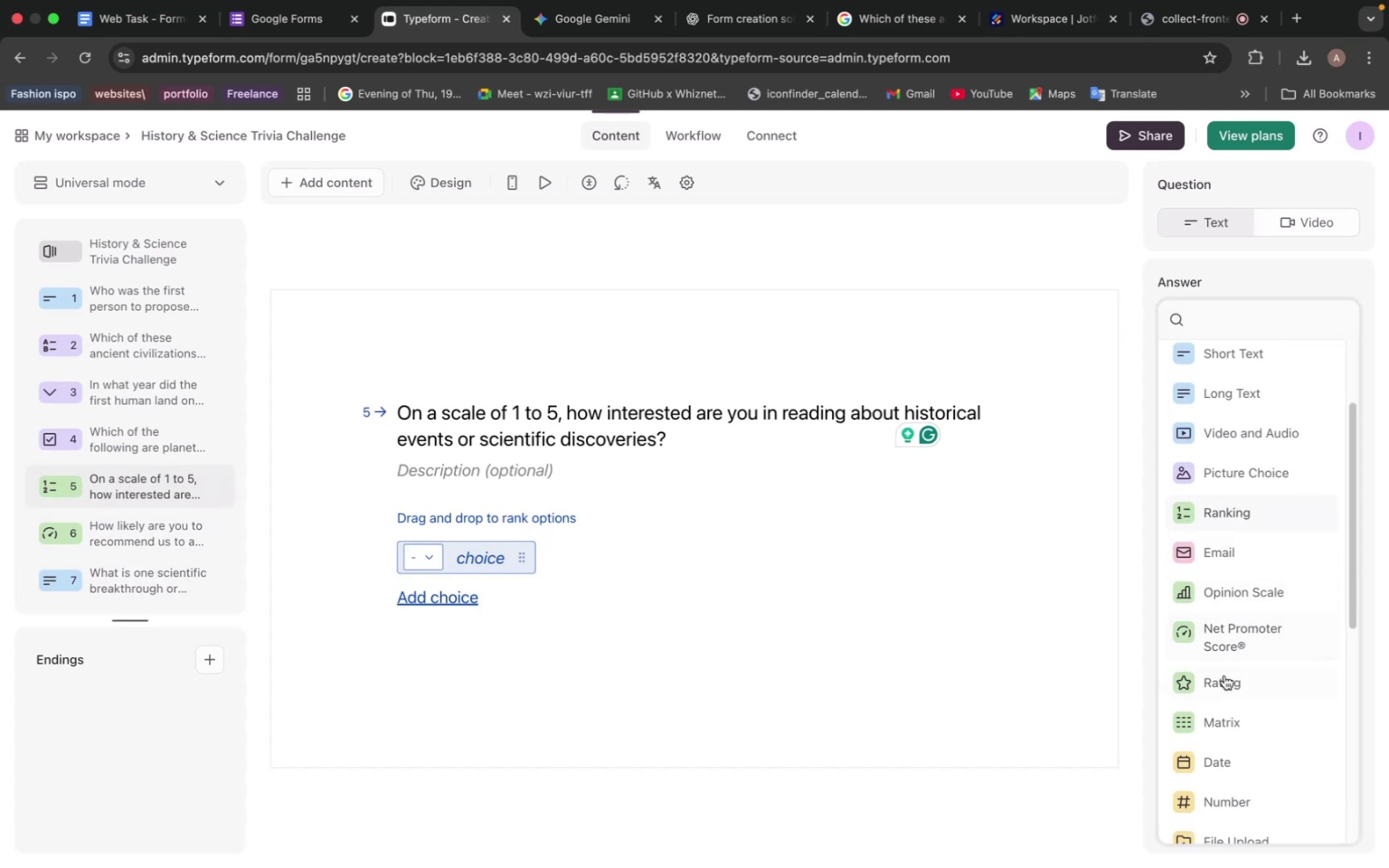 
left_click([1231, 676])
 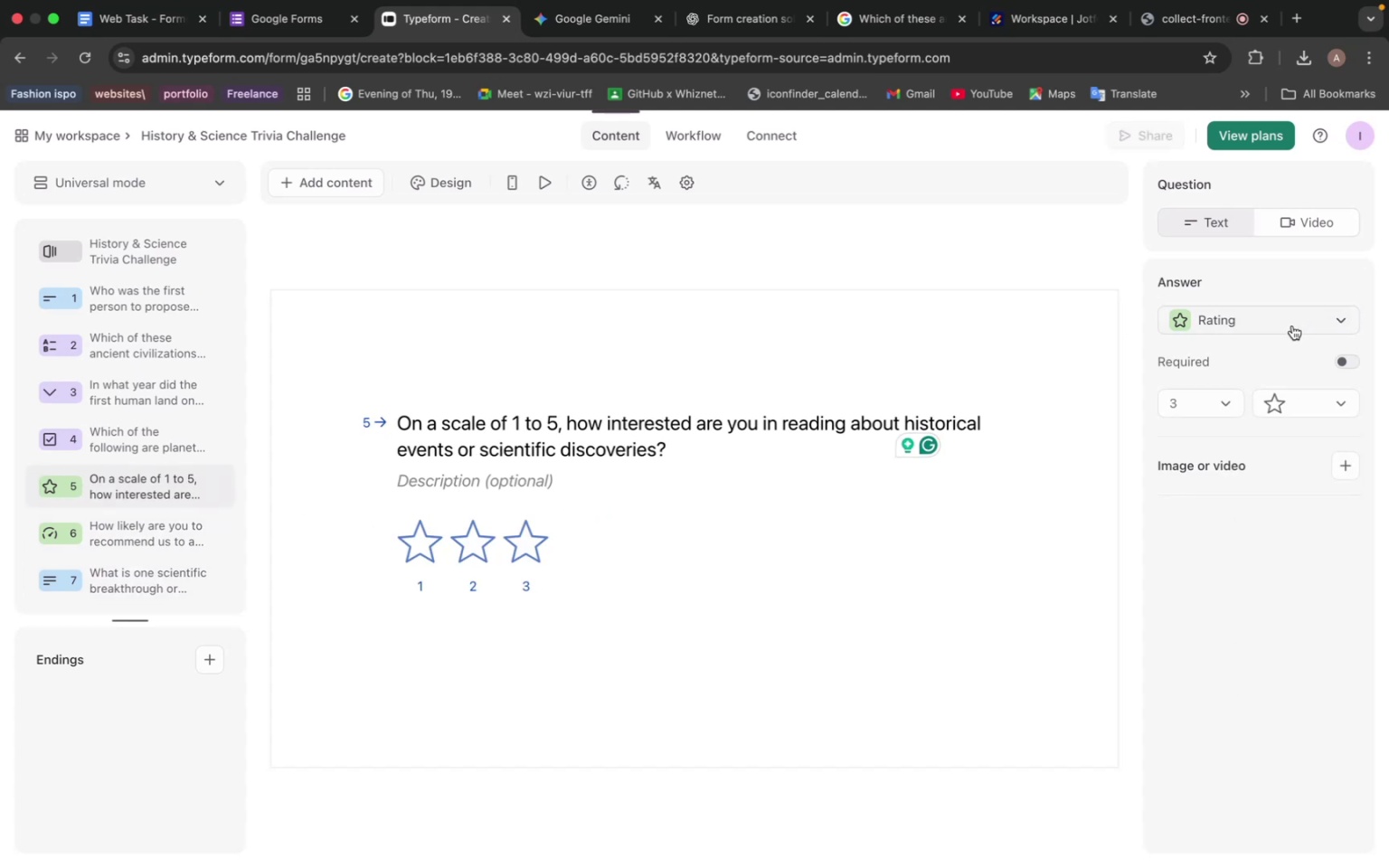 
left_click([1291, 325])
 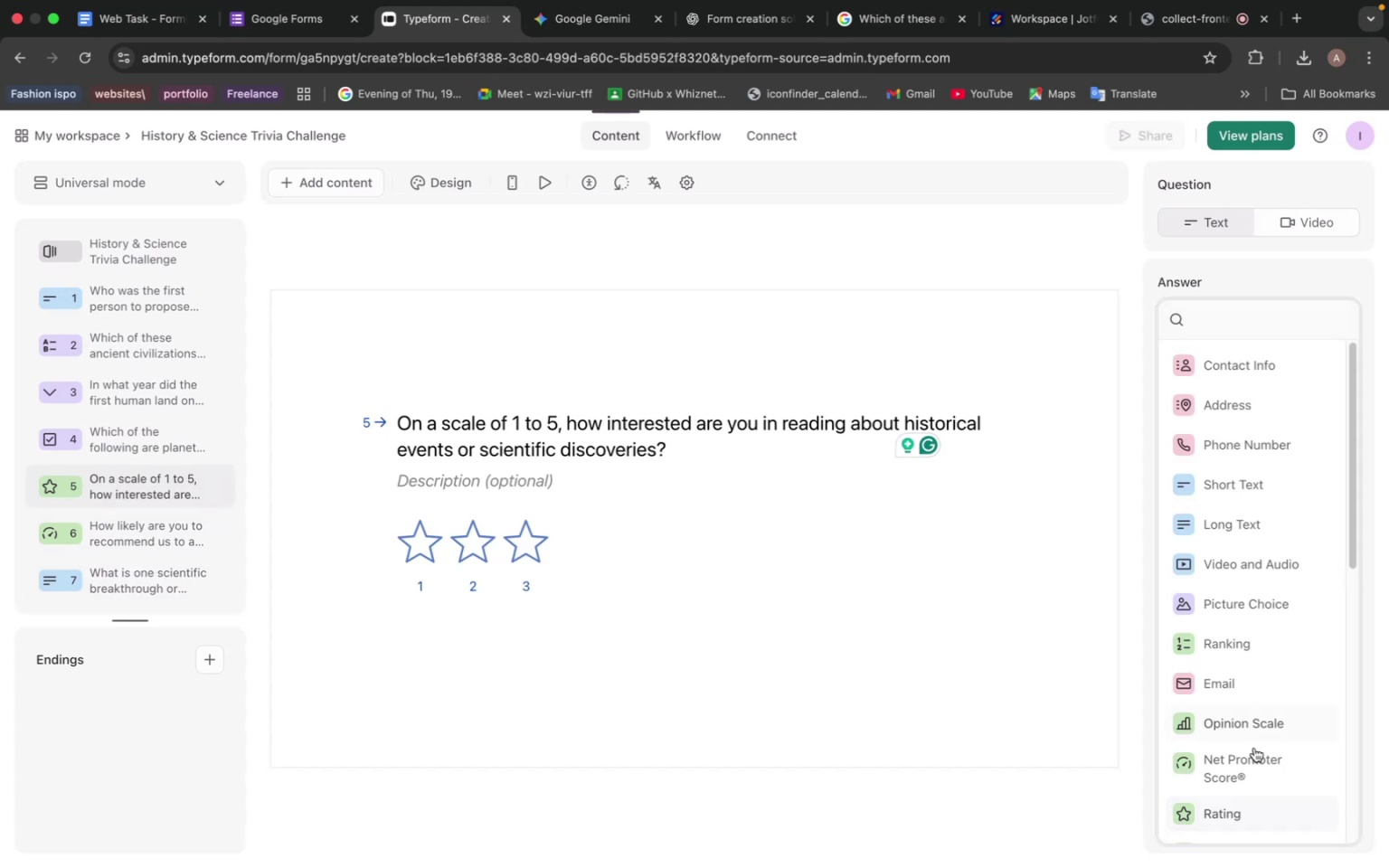 
scroll: coordinate [1252, 740], scroll_direction: down, amount: 3.0
 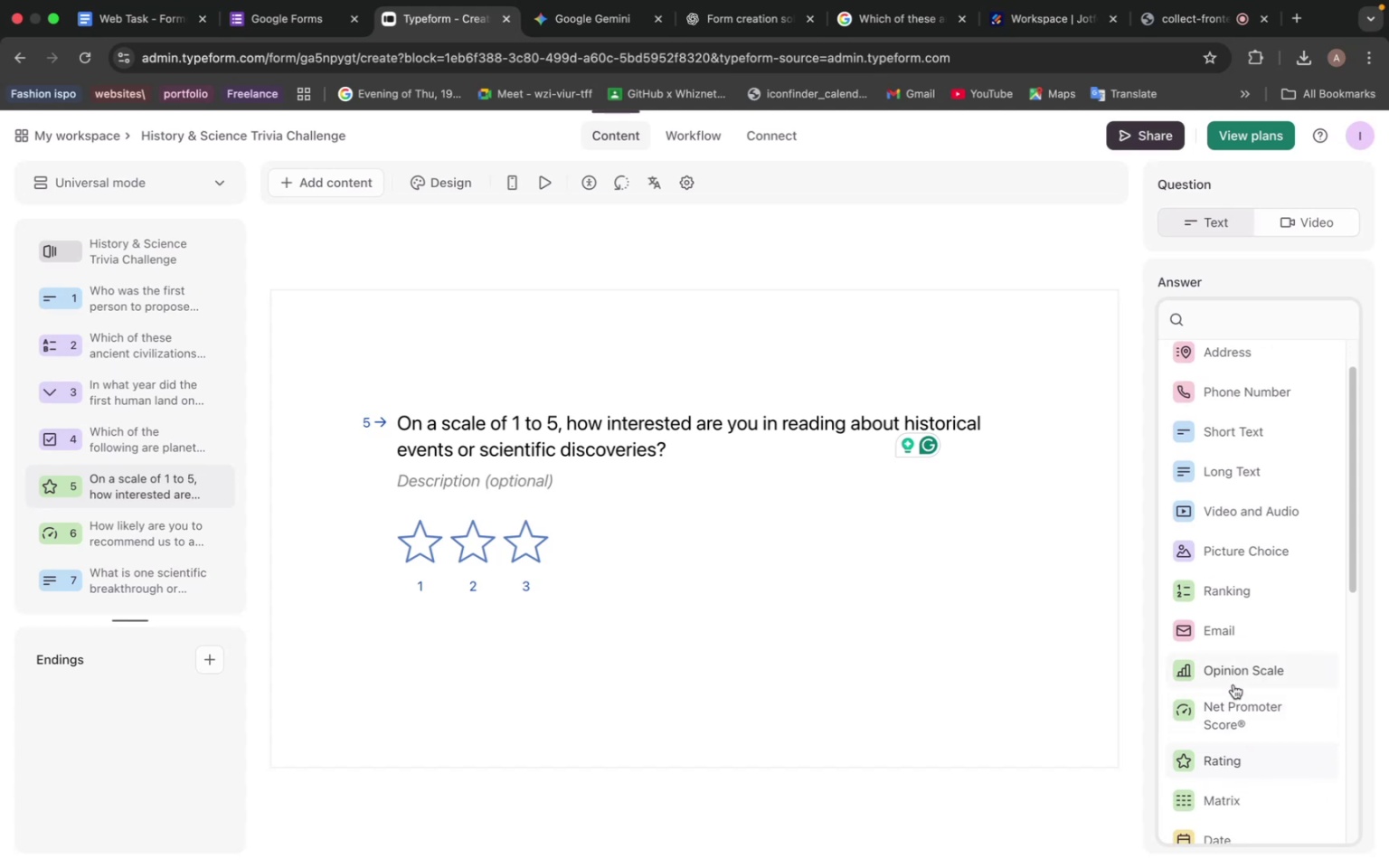 
left_click([1236, 672])
 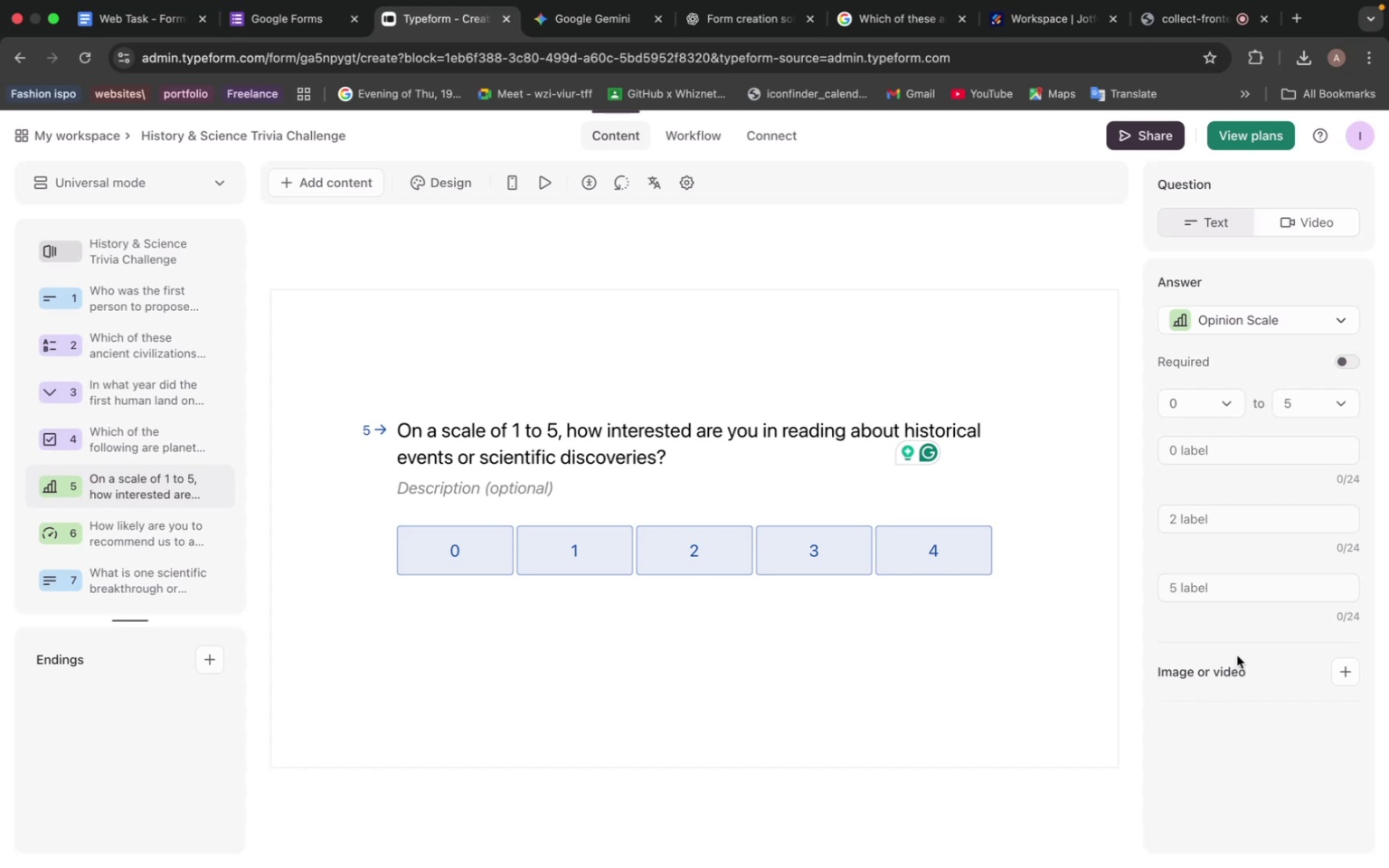 
wait(15.82)
 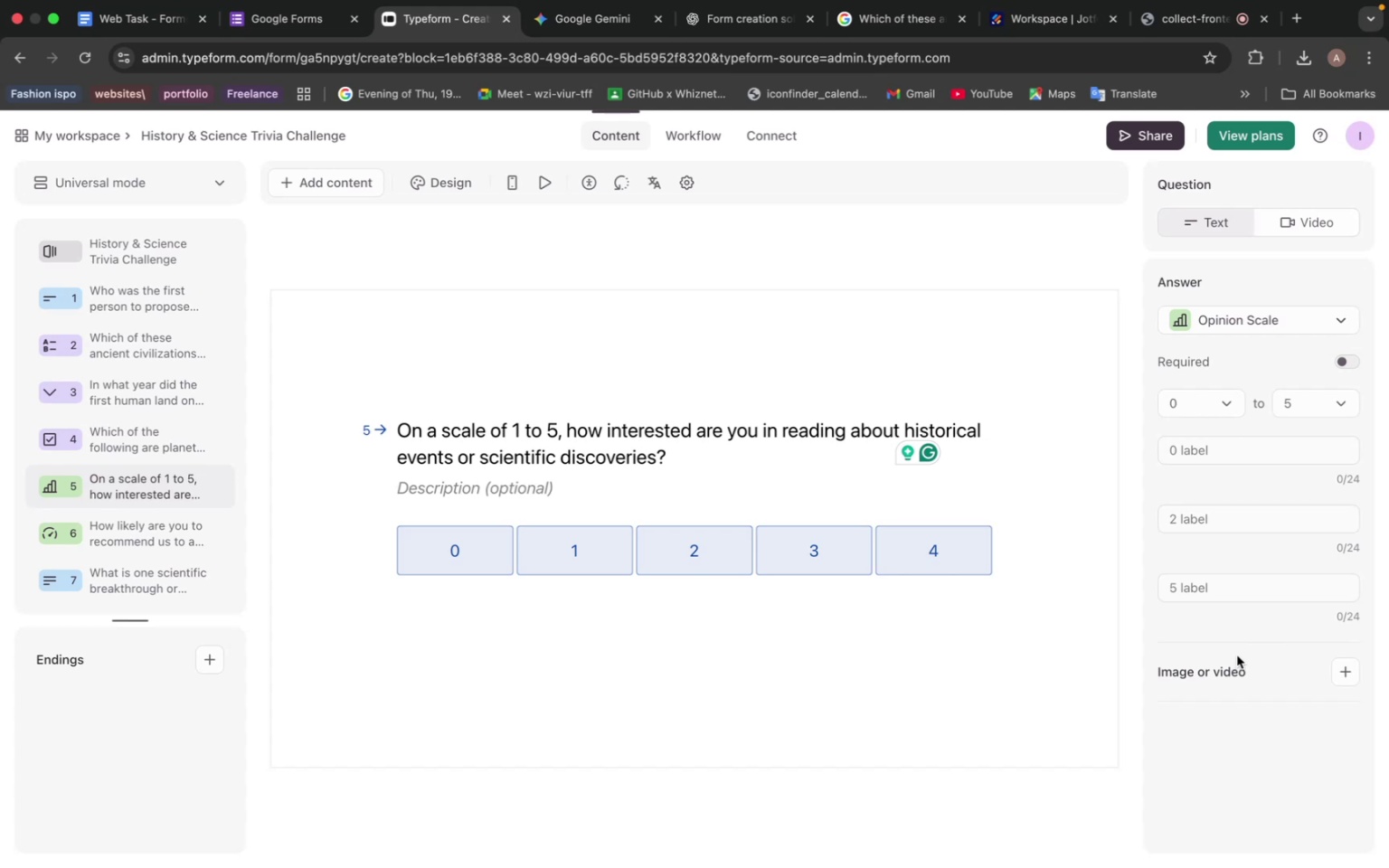 
left_click([73, 381])
 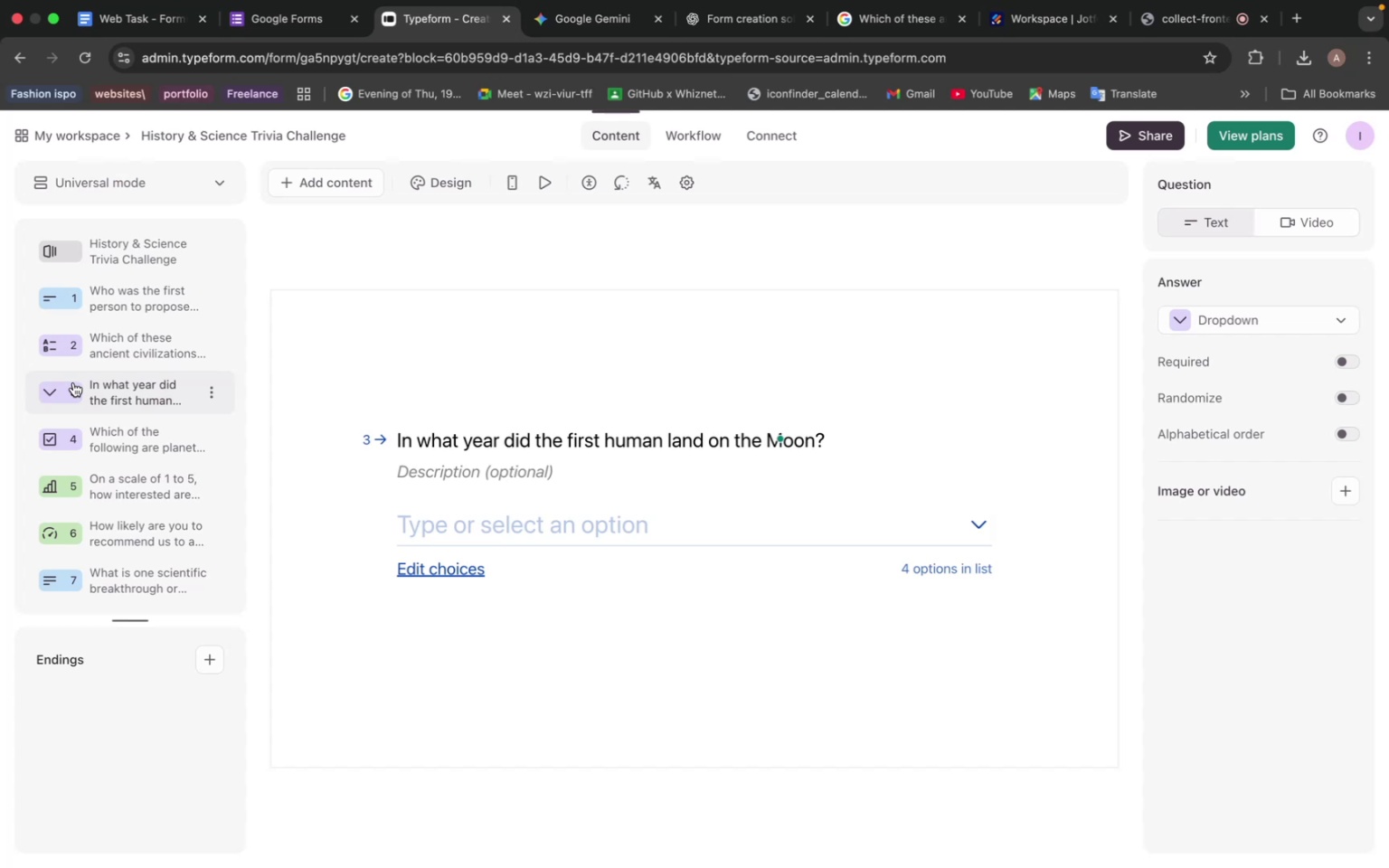 
wait(18.19)
 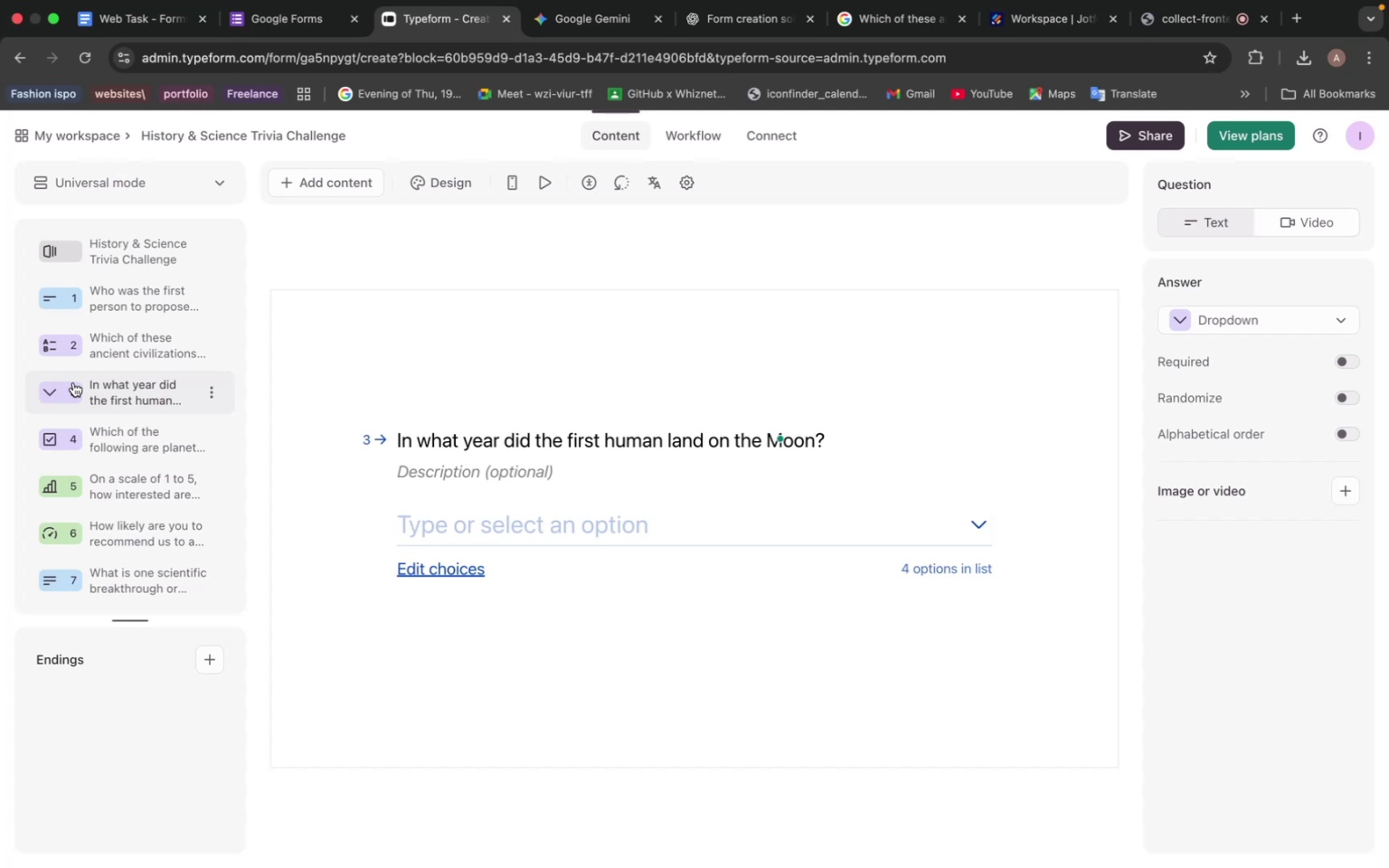 
scroll: coordinate [73, 382], scroll_direction: down, amount: 3.0
 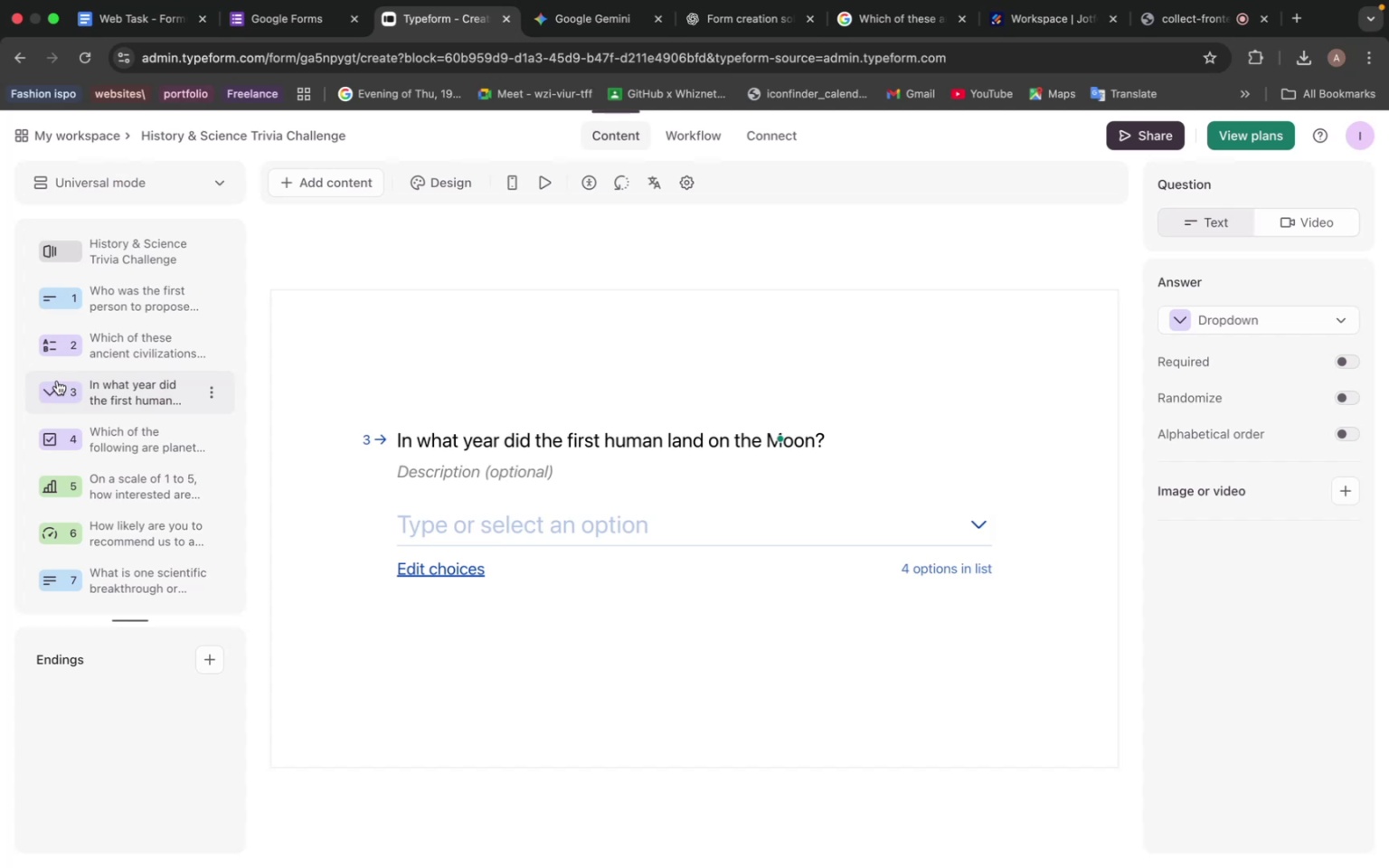 
left_click([57, 381])
 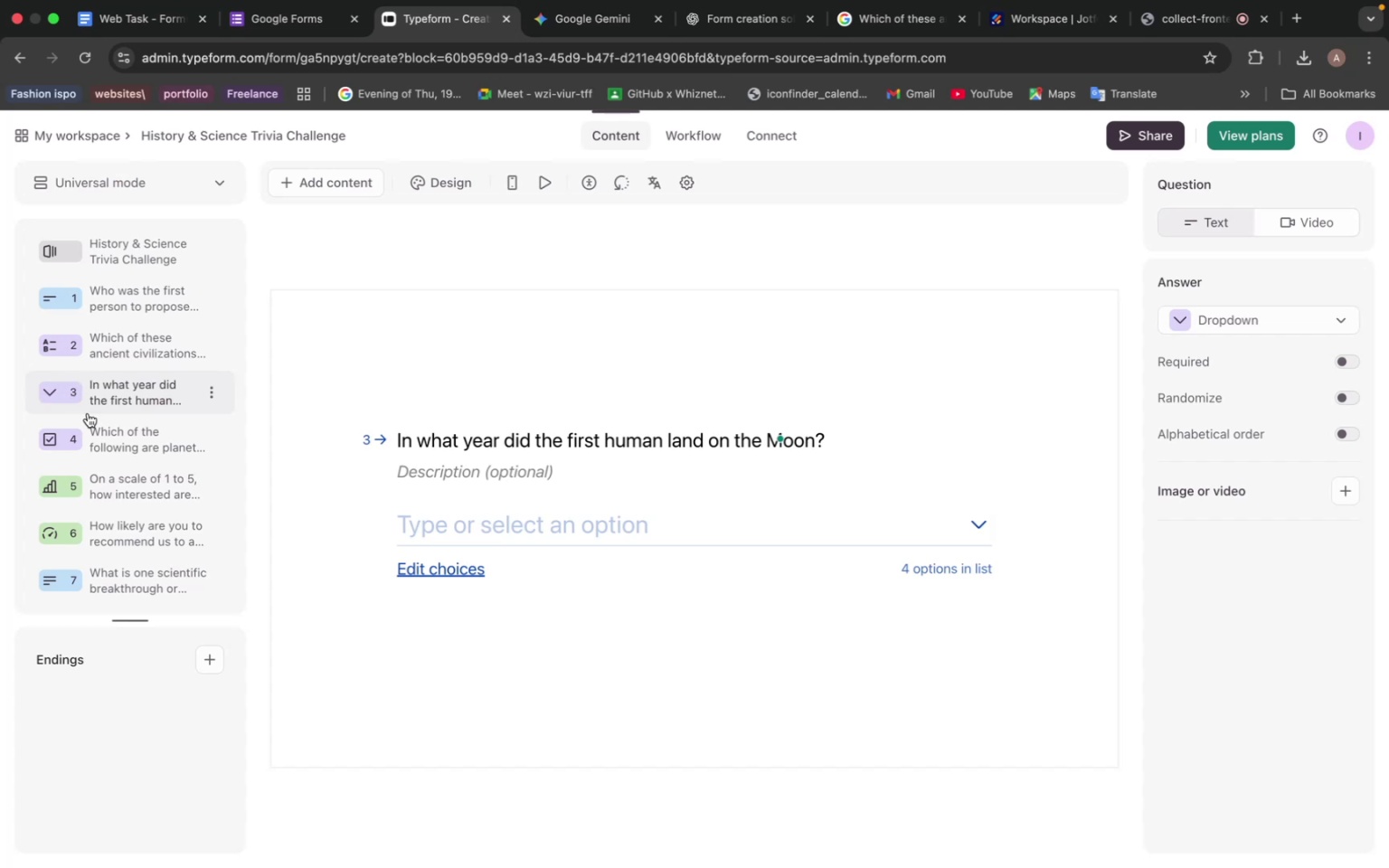 
scroll: coordinate [116, 494], scroll_direction: down, amount: 3.0
 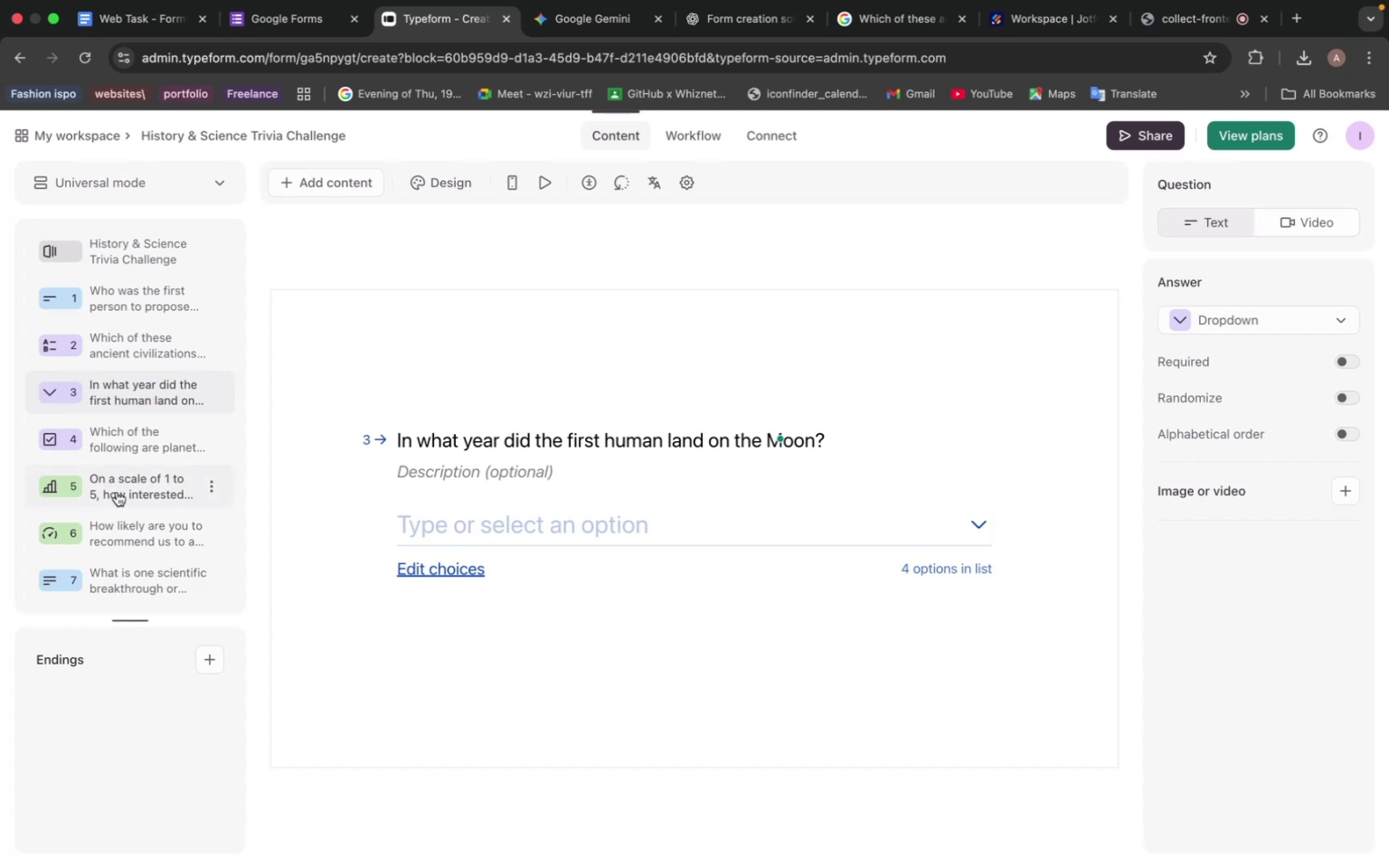 
wait(6.57)
 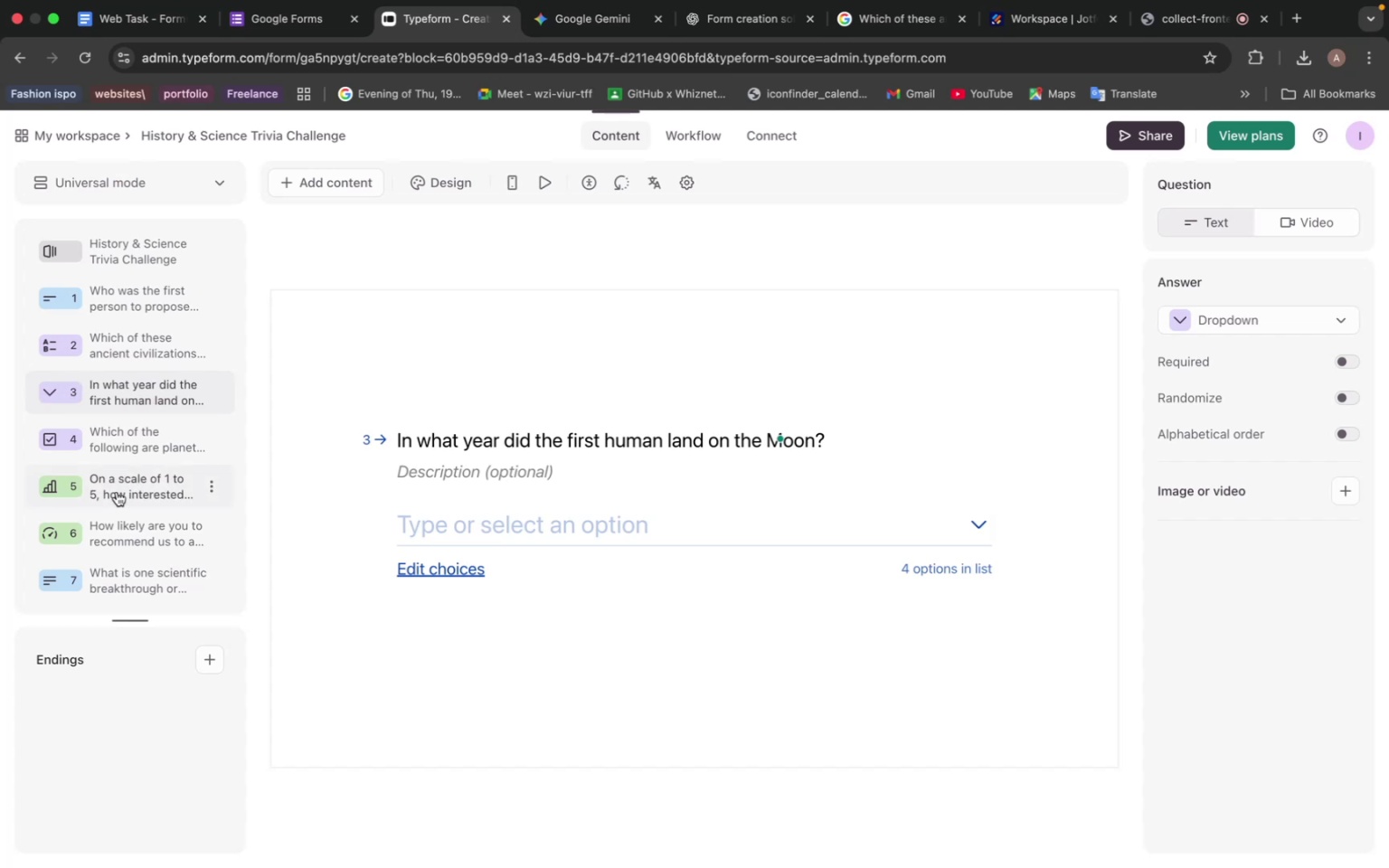 
scroll: coordinate [117, 492], scroll_direction: up, amount: 2.0
 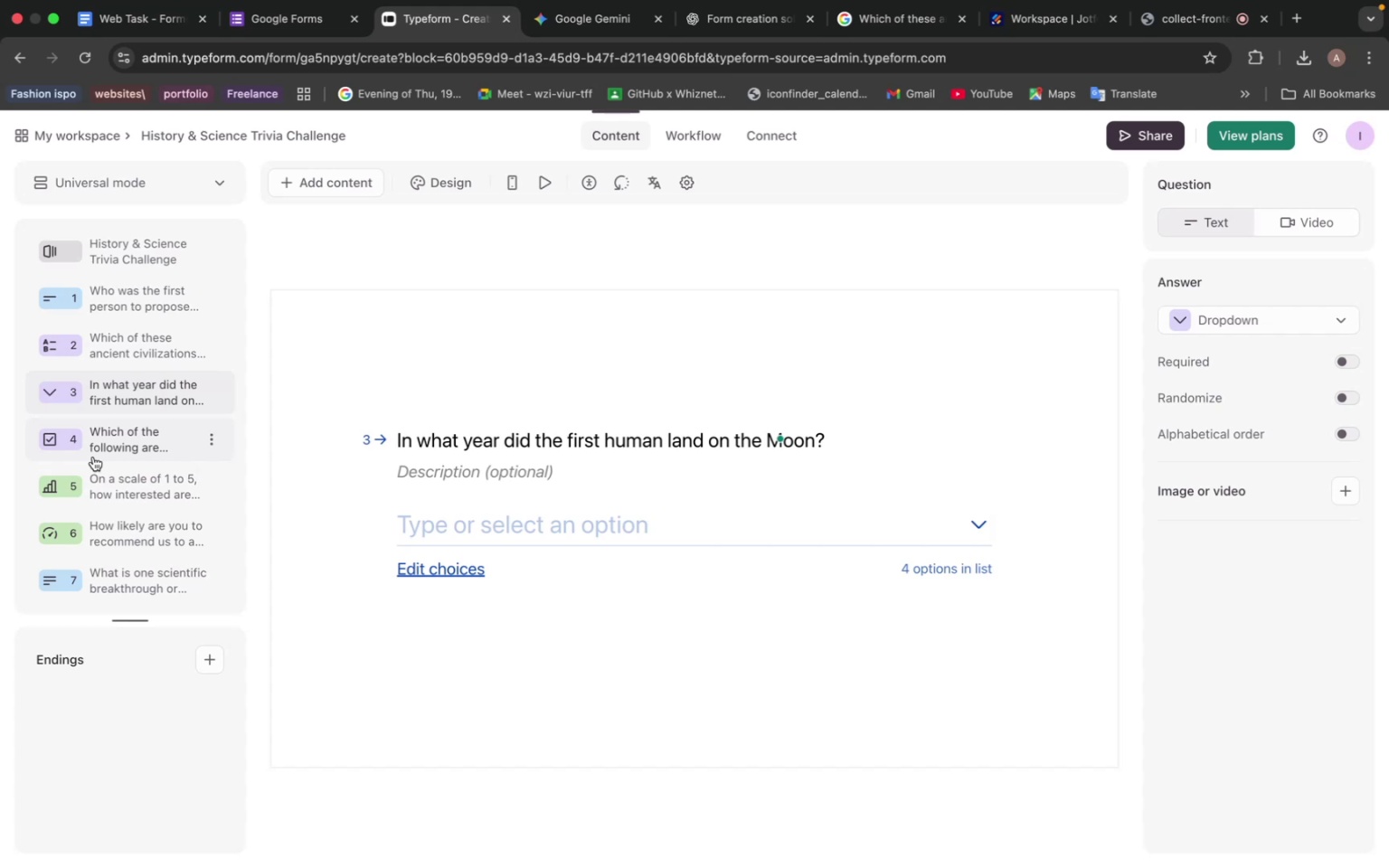 
wait(19.25)
 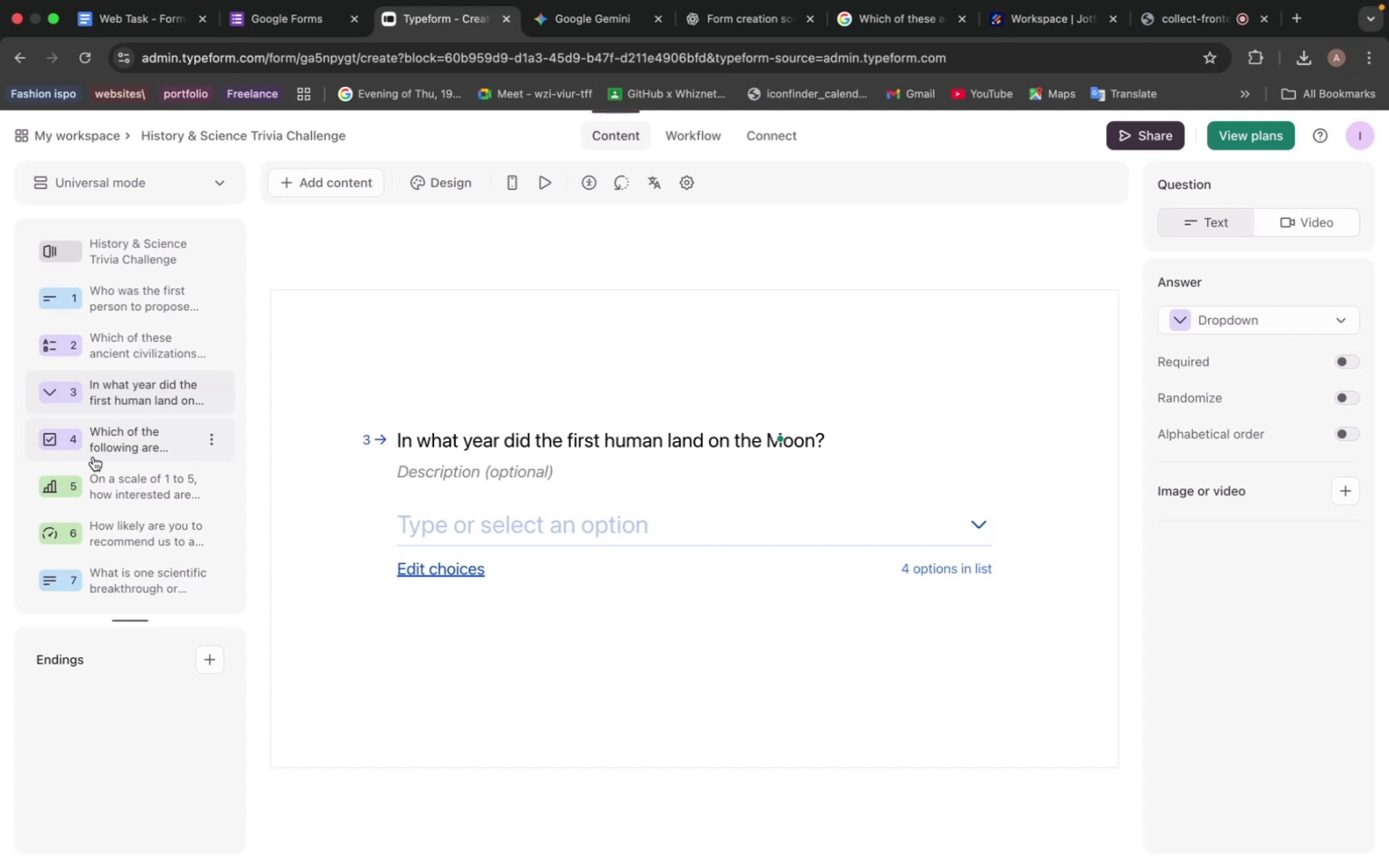 
left_click([559, 25])
 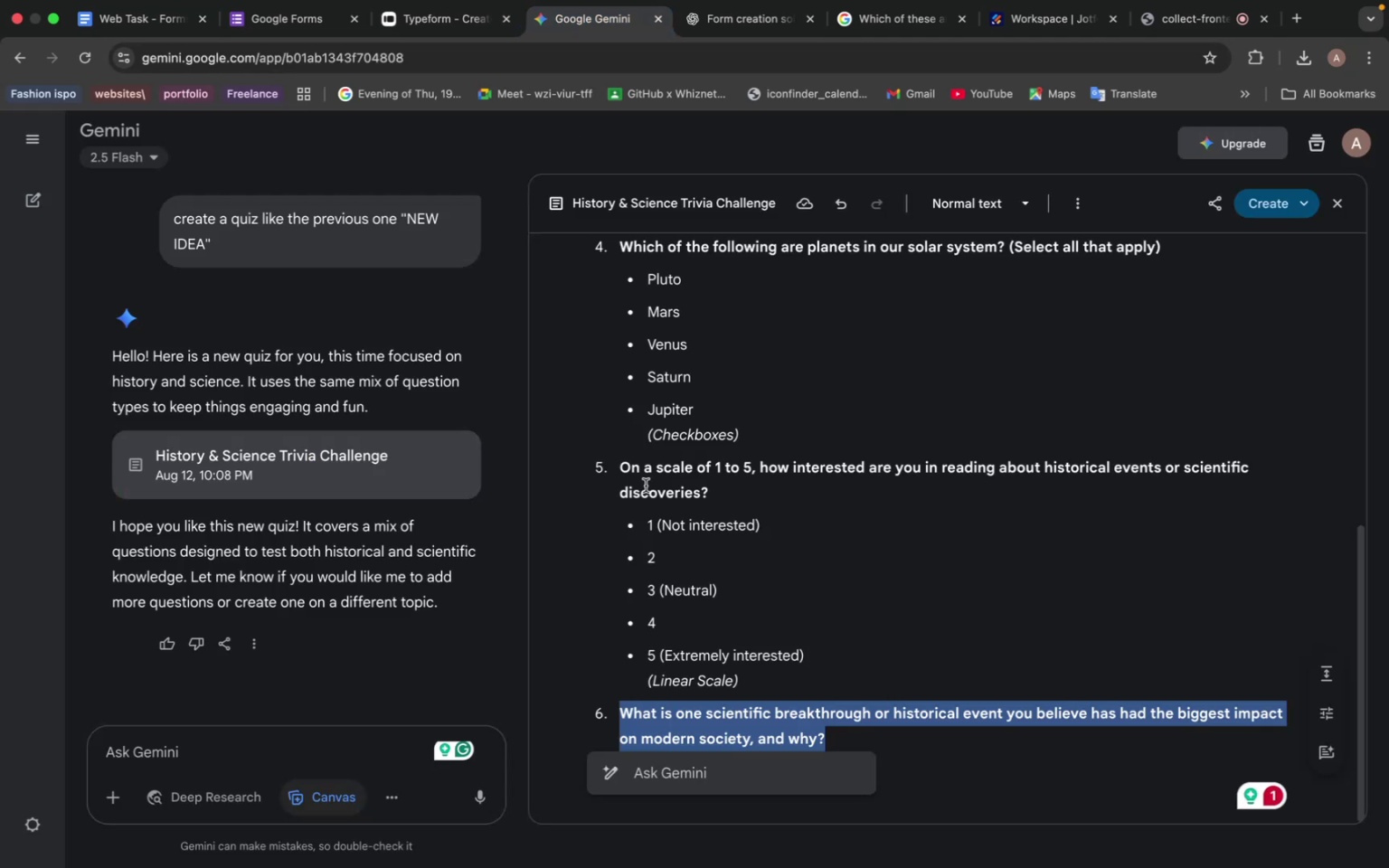 
scroll: coordinate [647, 484], scroll_direction: down, amount: 3.0
 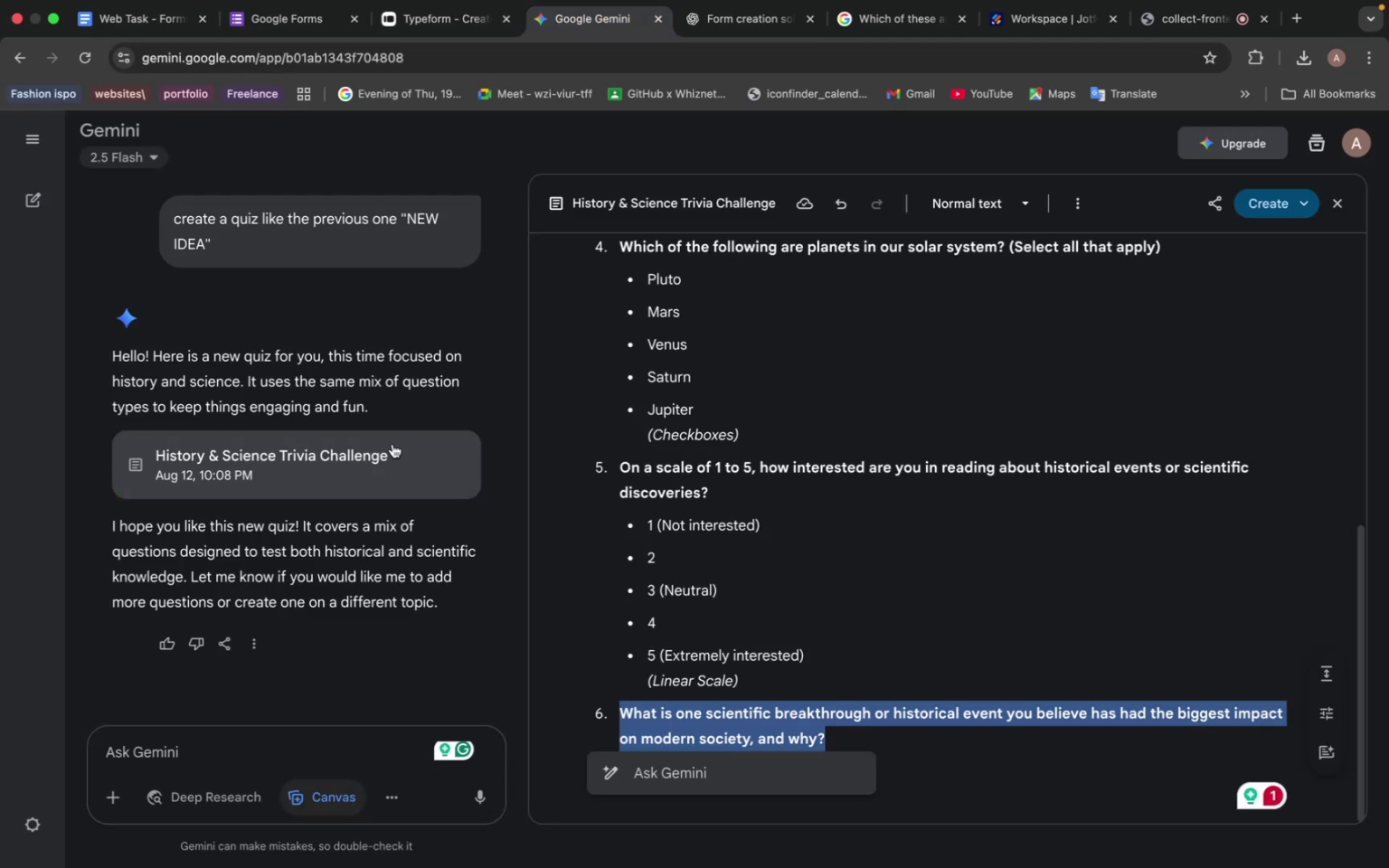 
wait(10.73)
 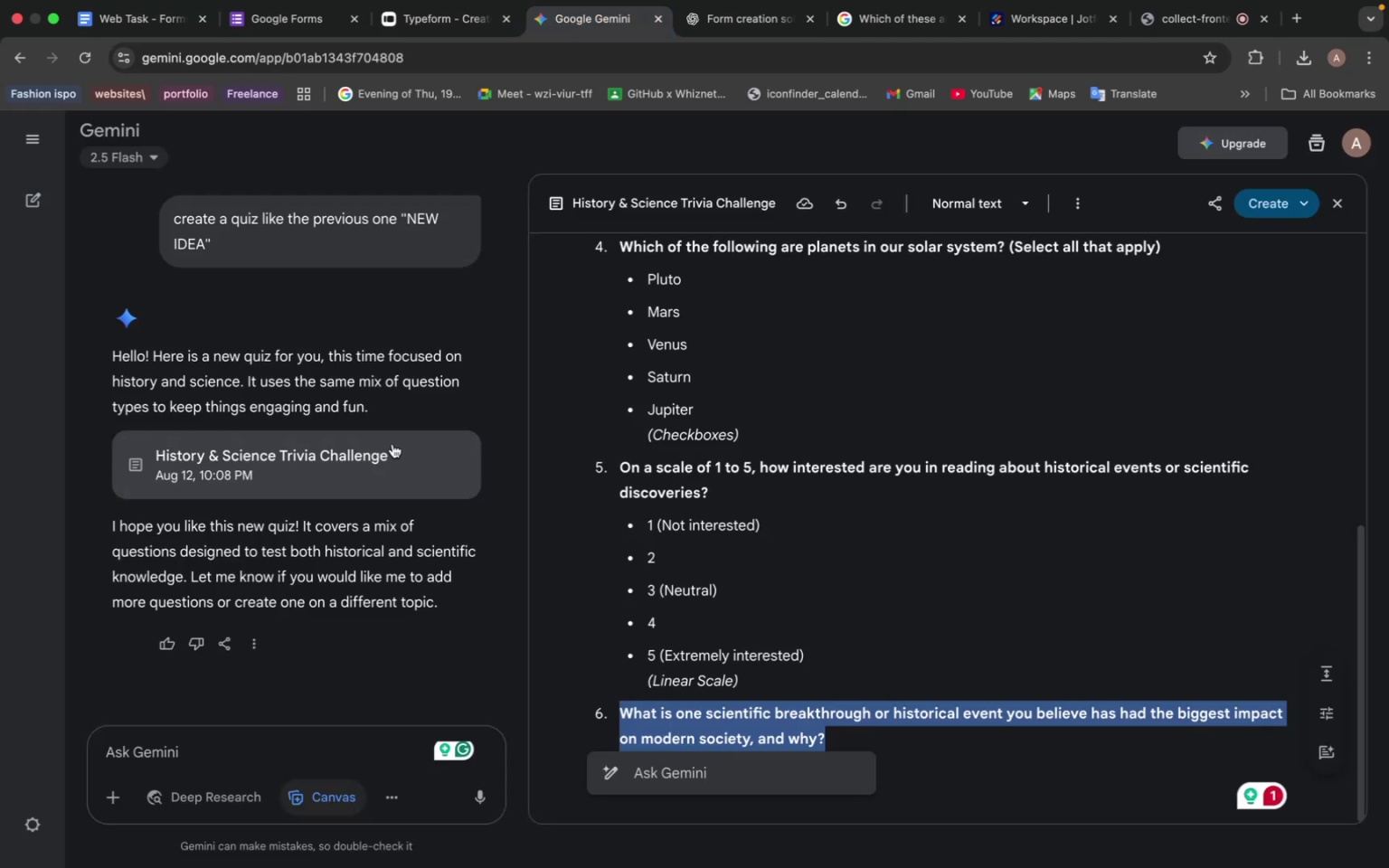 
left_click([709, 37])
 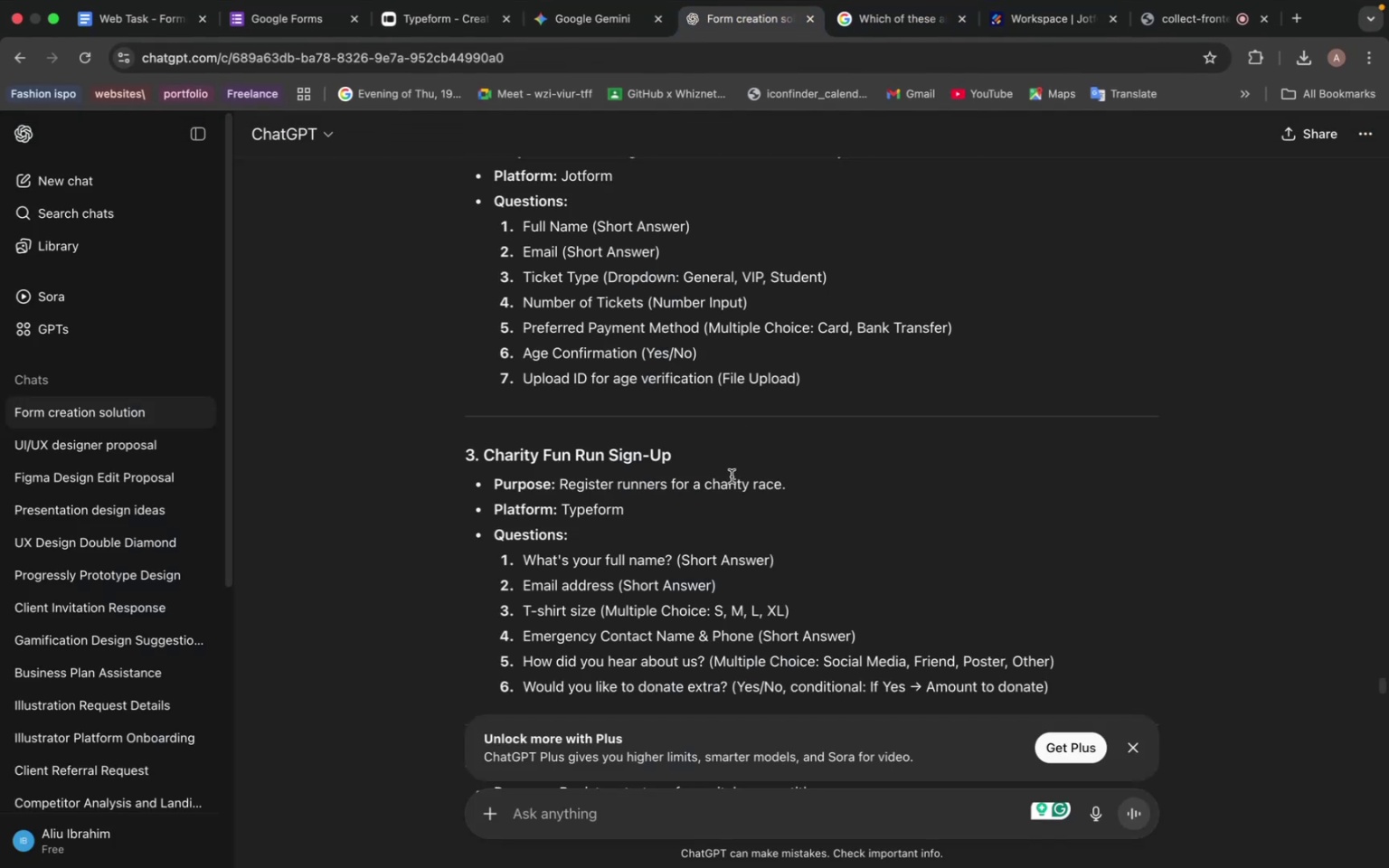 
scroll: coordinate [706, 455], scroll_direction: up, amount: 25.0
 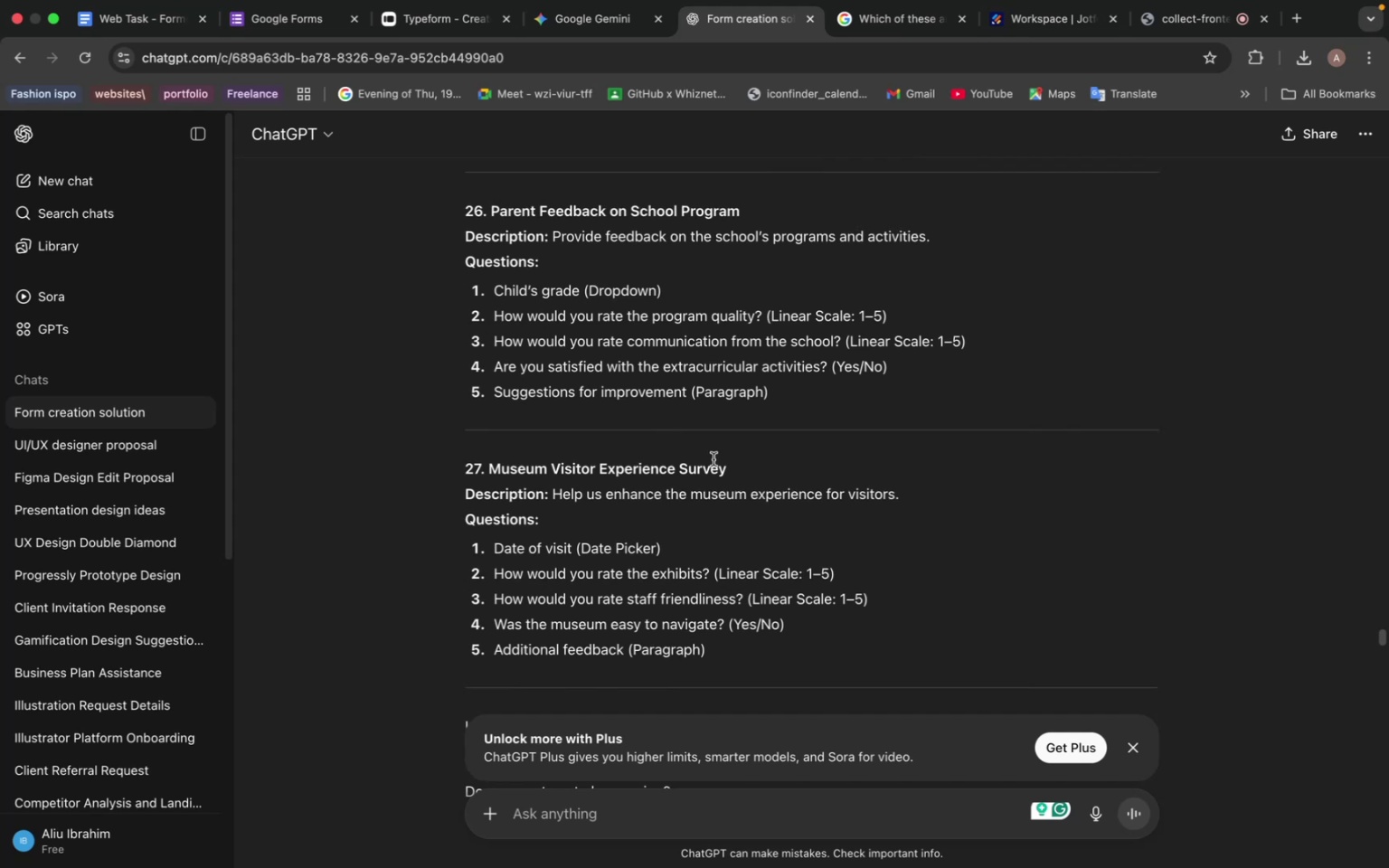 
wait(6.1)
 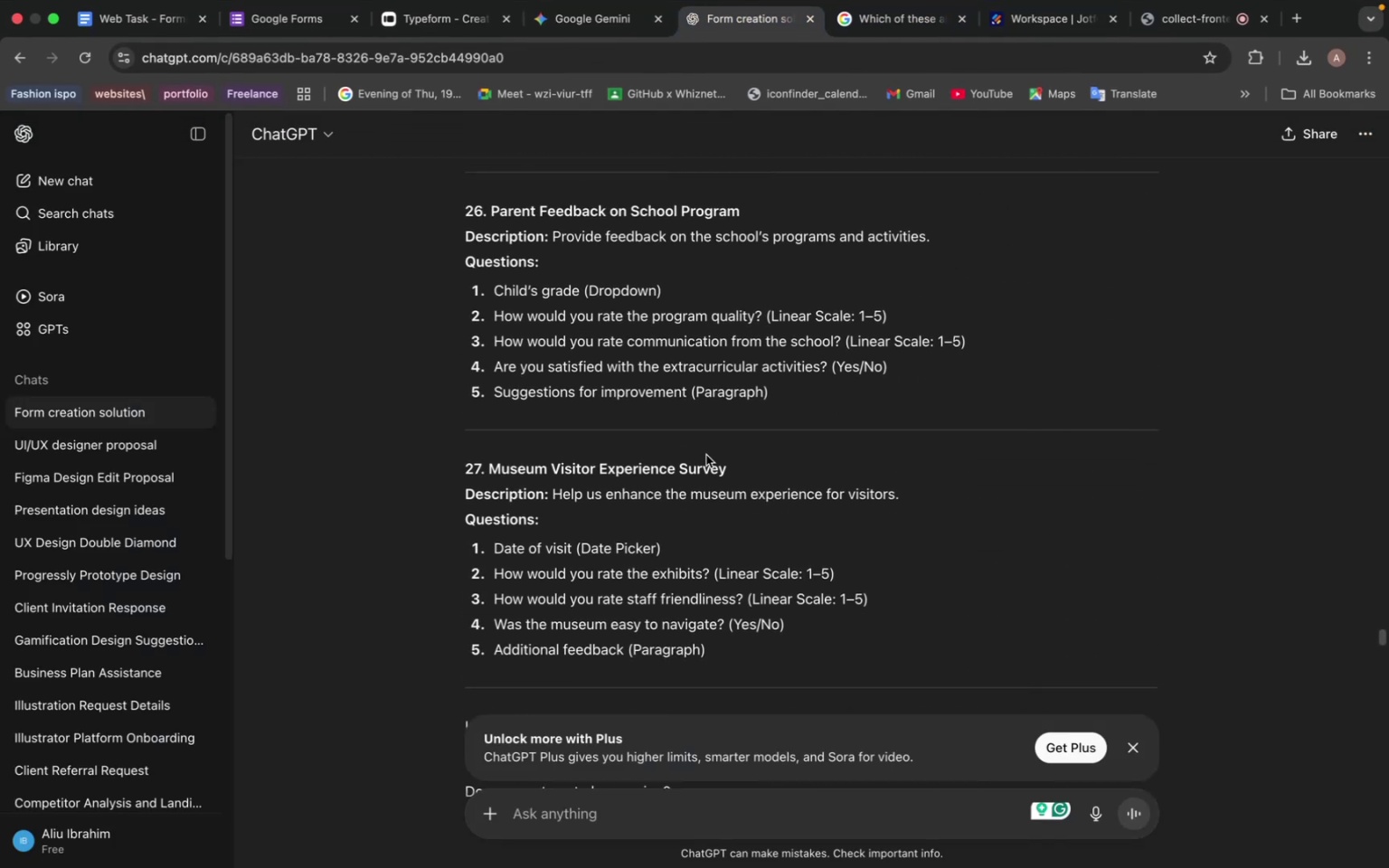 
scroll: coordinate [700, 446], scroll_direction: up, amount: 7.0
 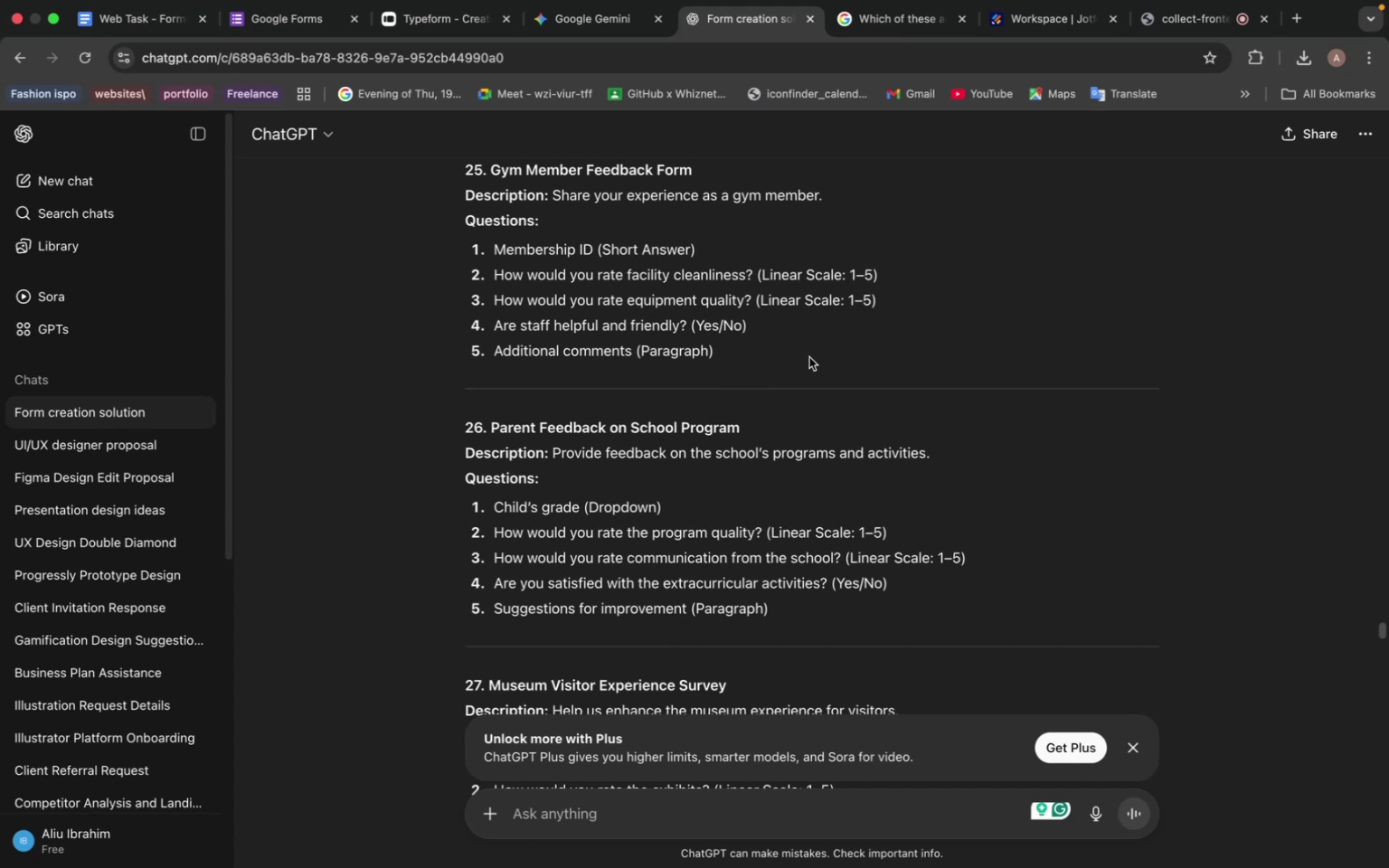 
wait(27.05)
 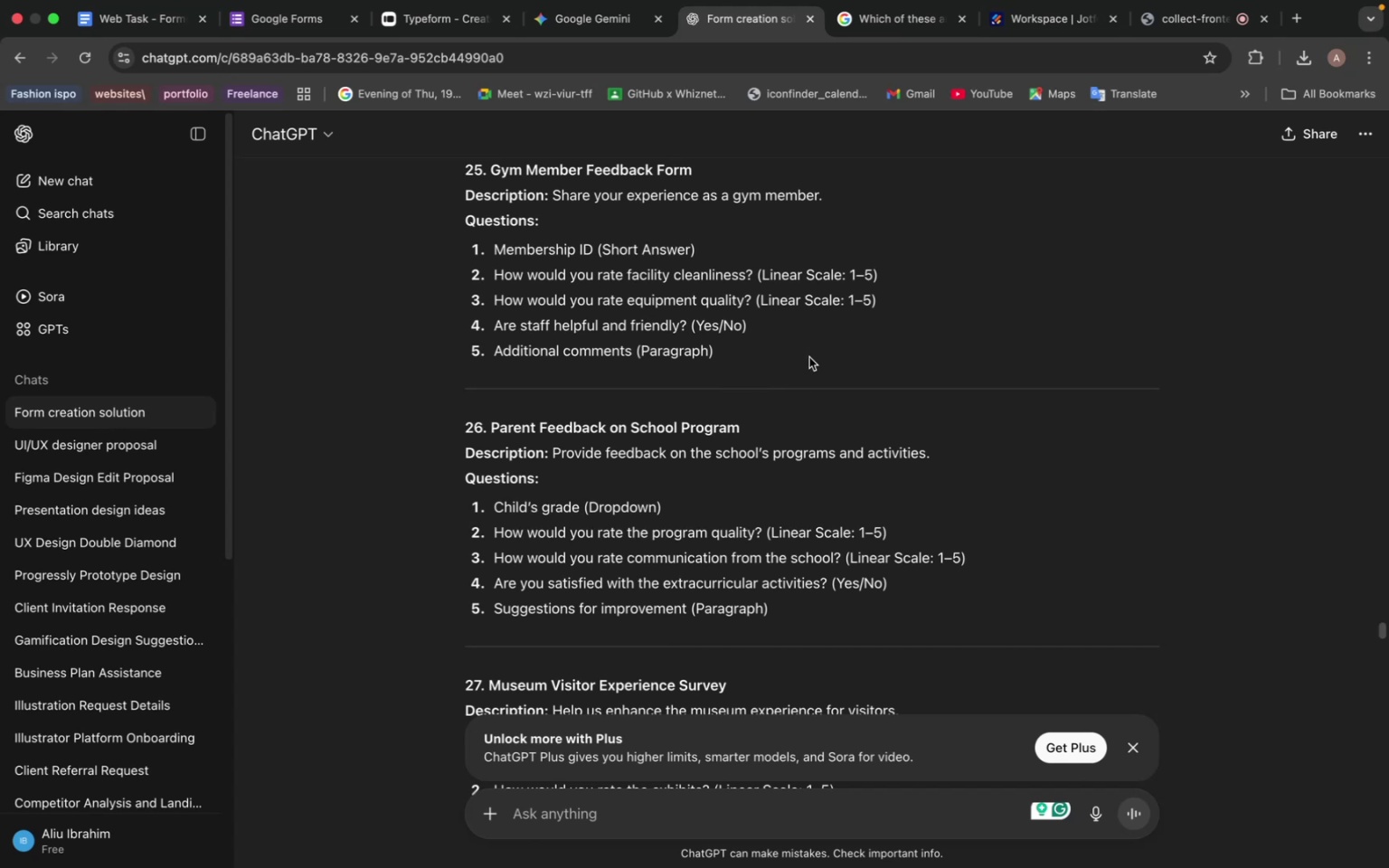 
scroll: coordinate [563, 480], scroll_direction: down, amount: 13.0
 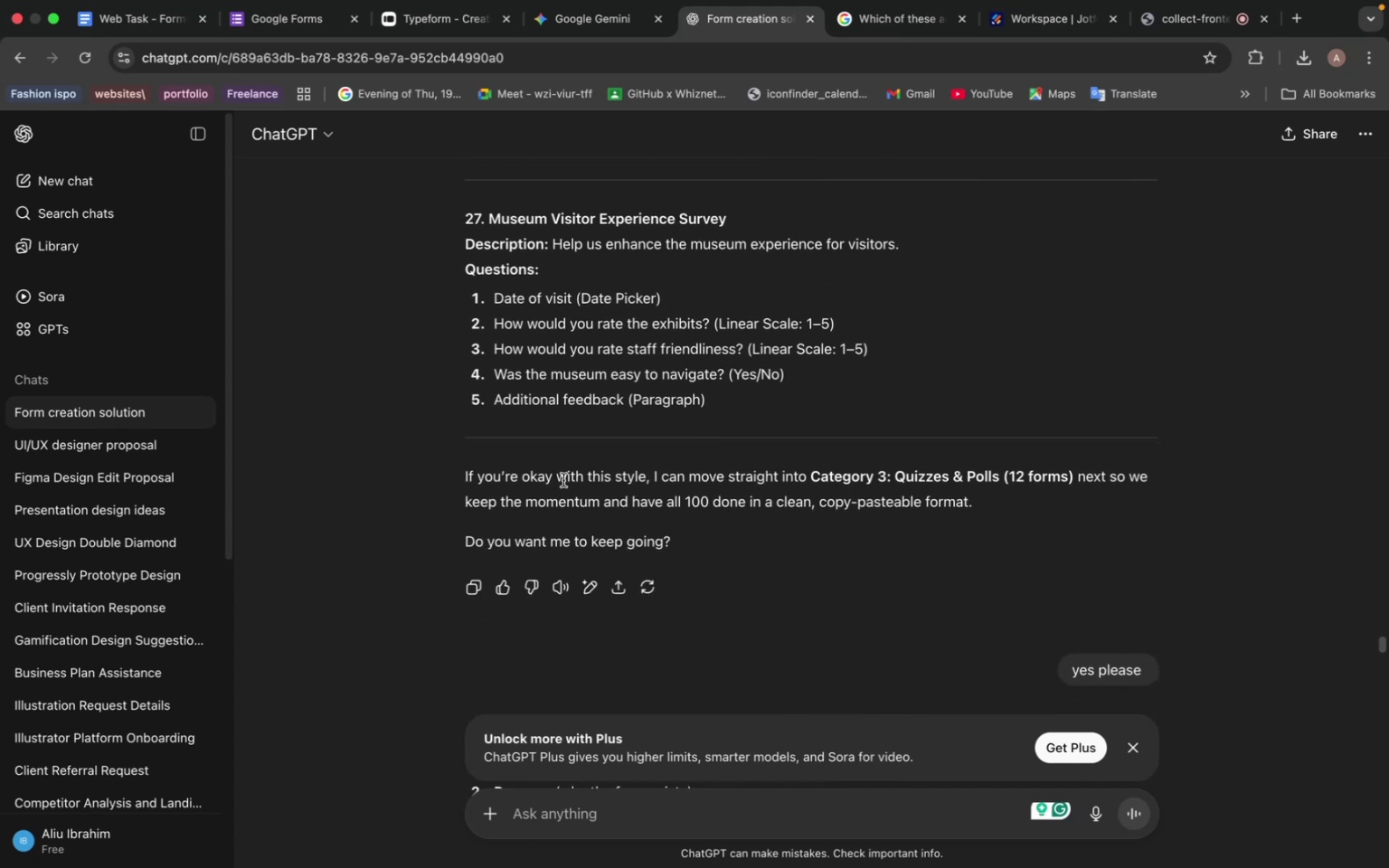 
scroll: coordinate [564, 470], scroll_direction: up, amount: 270.0
 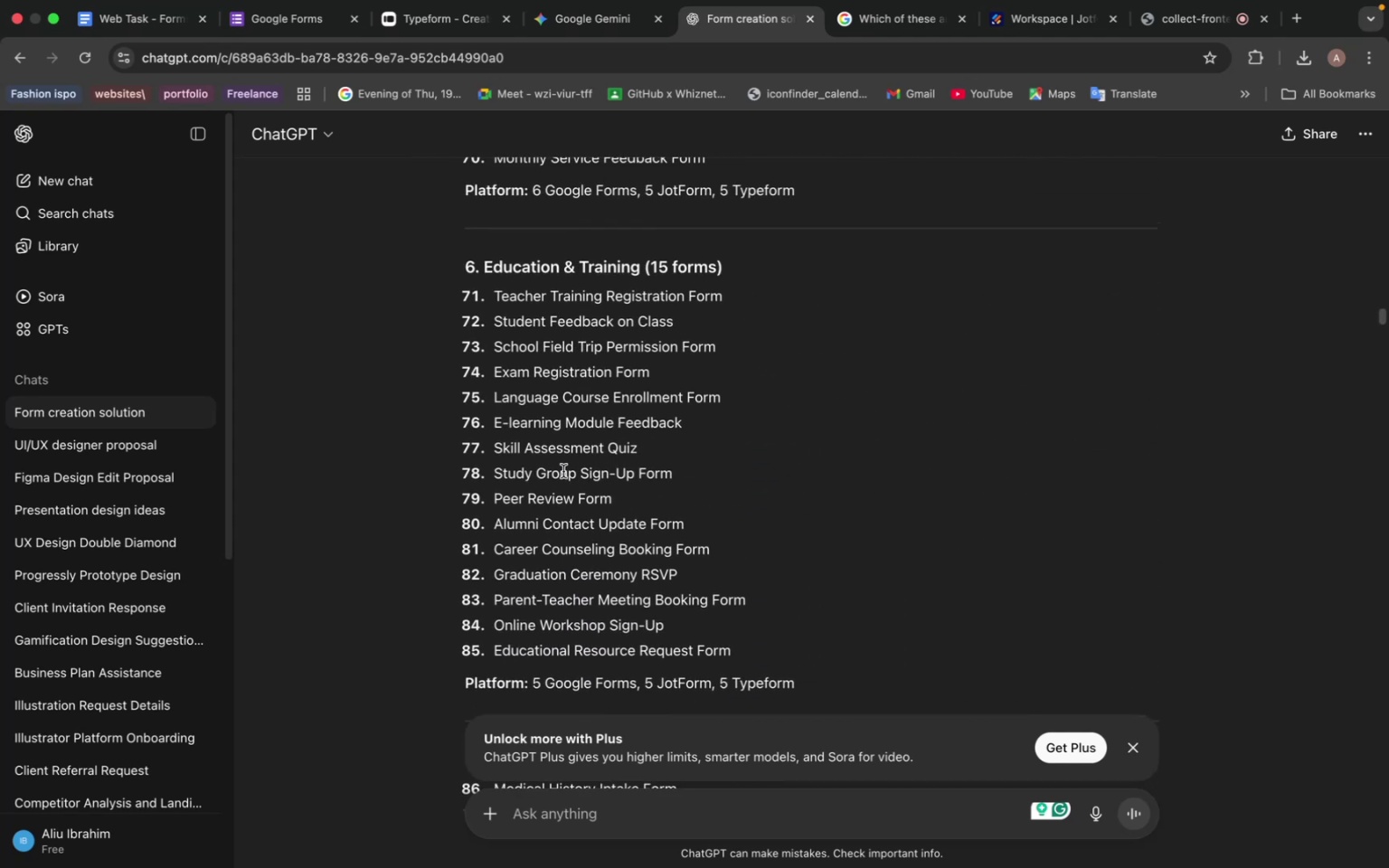 
scroll: coordinate [562, 476], scroll_direction: up, amount: 120.0
 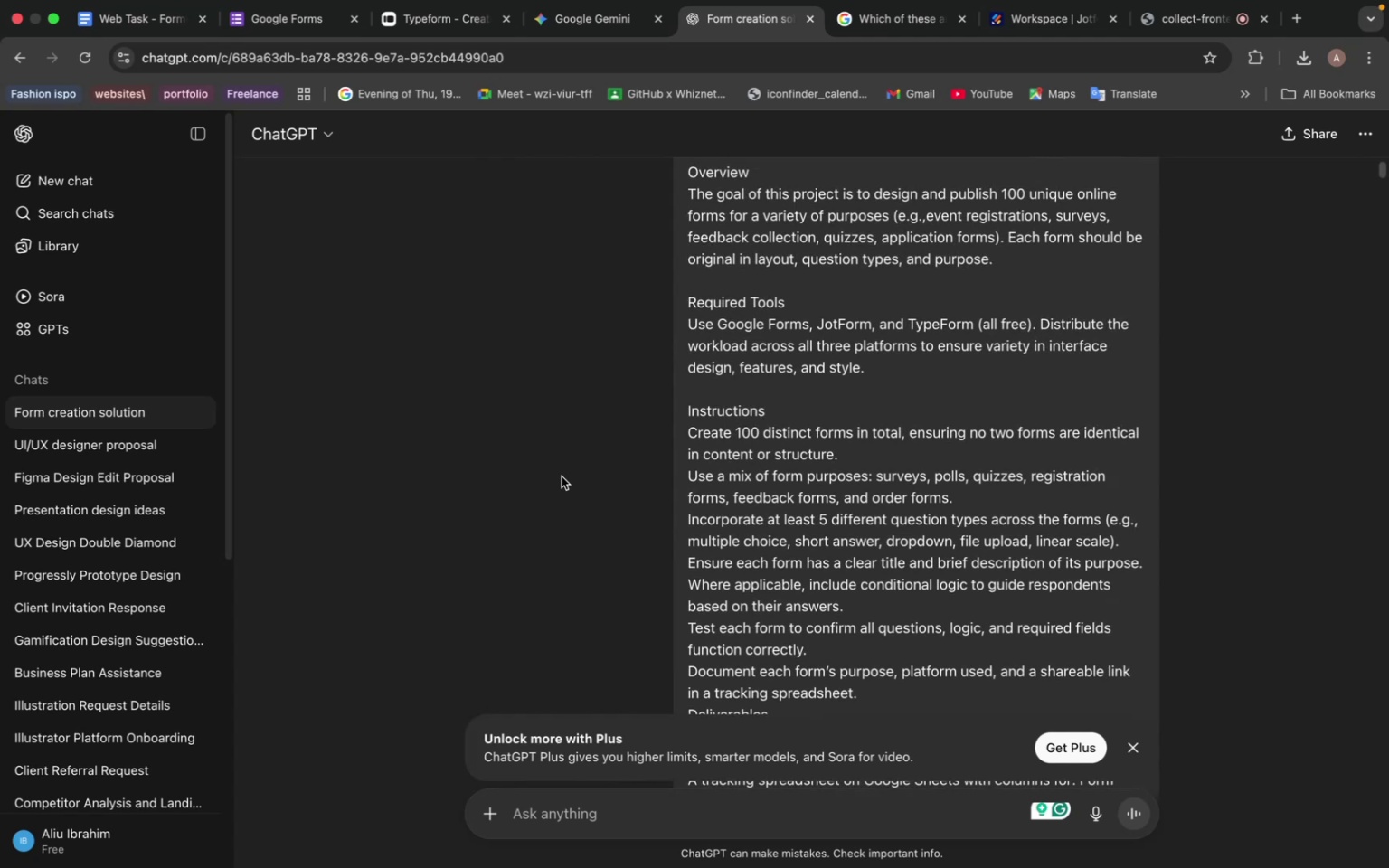 
wait(6.6)
 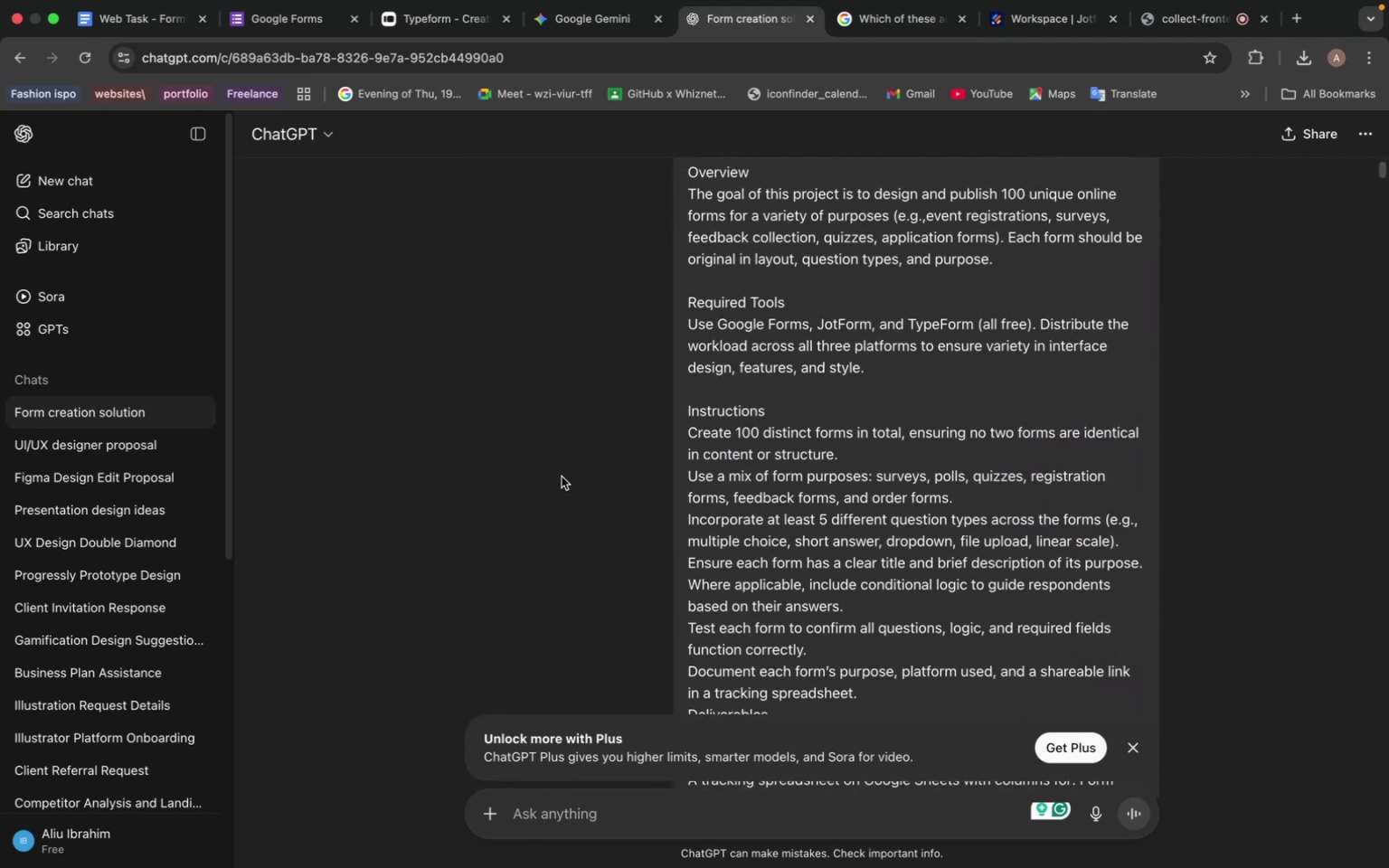 
scroll: coordinate [562, 476], scroll_direction: down, amount: 4.0
 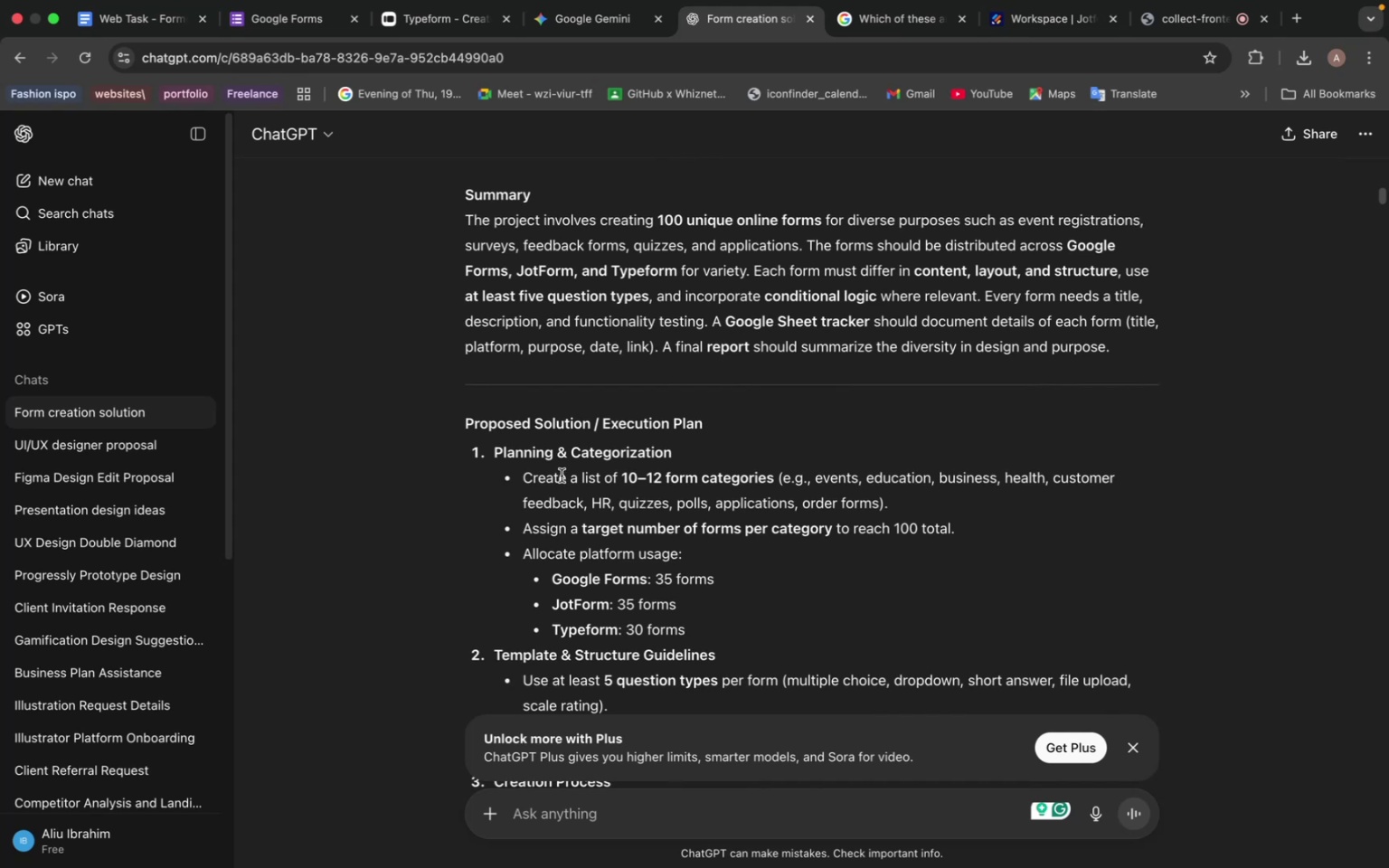 
wait(6.35)
 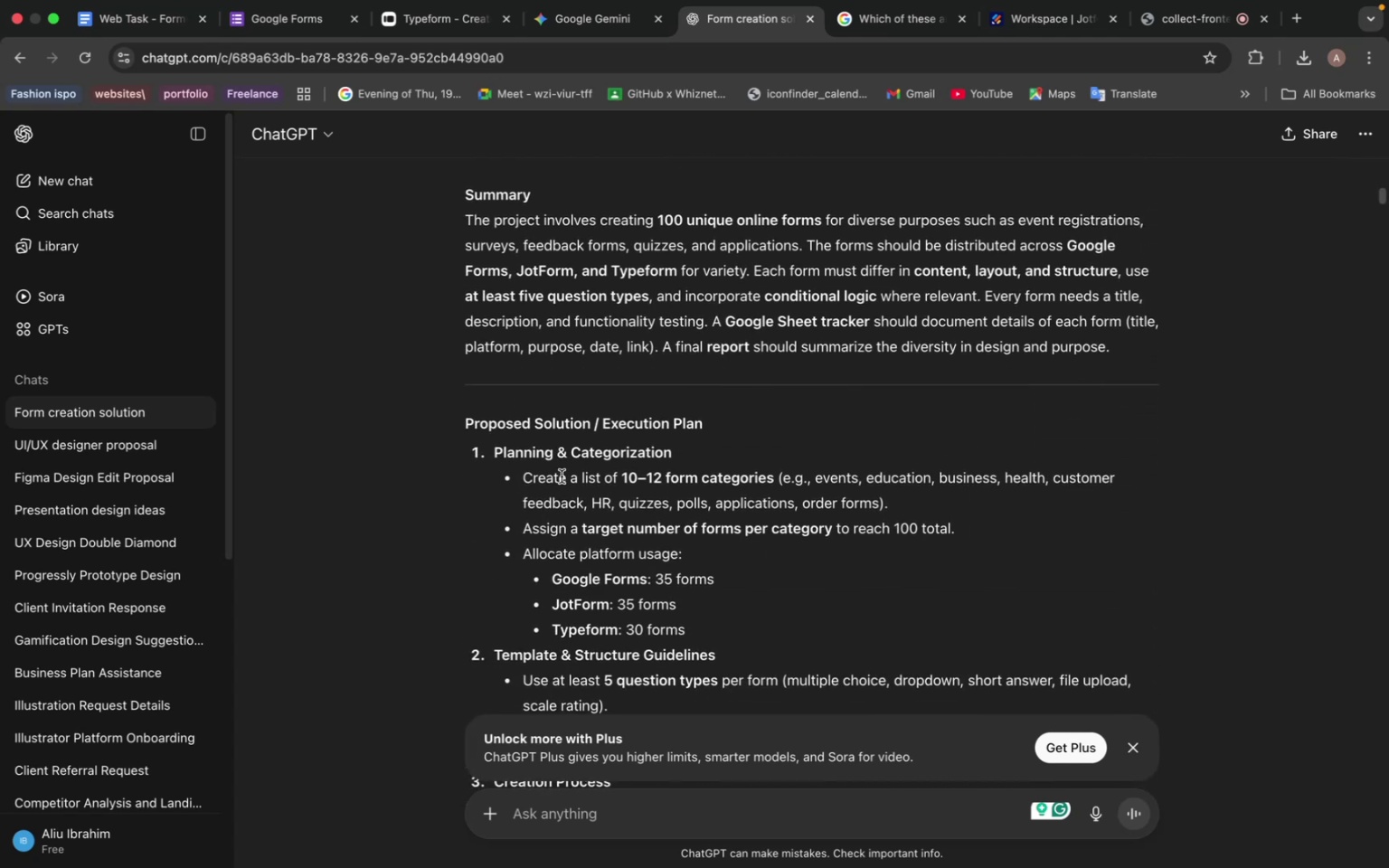 
scroll: coordinate [562, 476], scroll_direction: down, amount: 42.0
 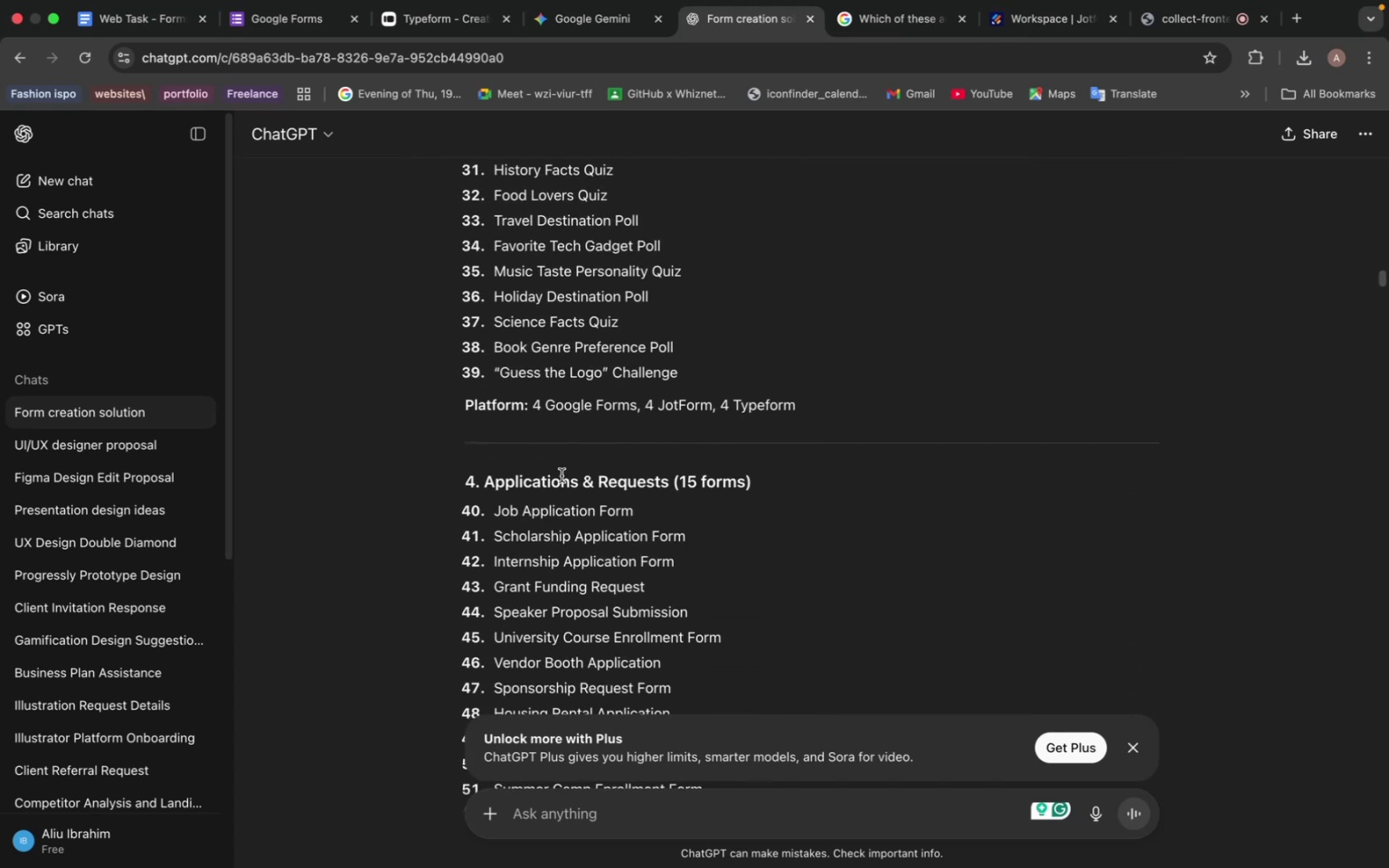 
scroll: coordinate [562, 477], scroll_direction: up, amount: 50.0
 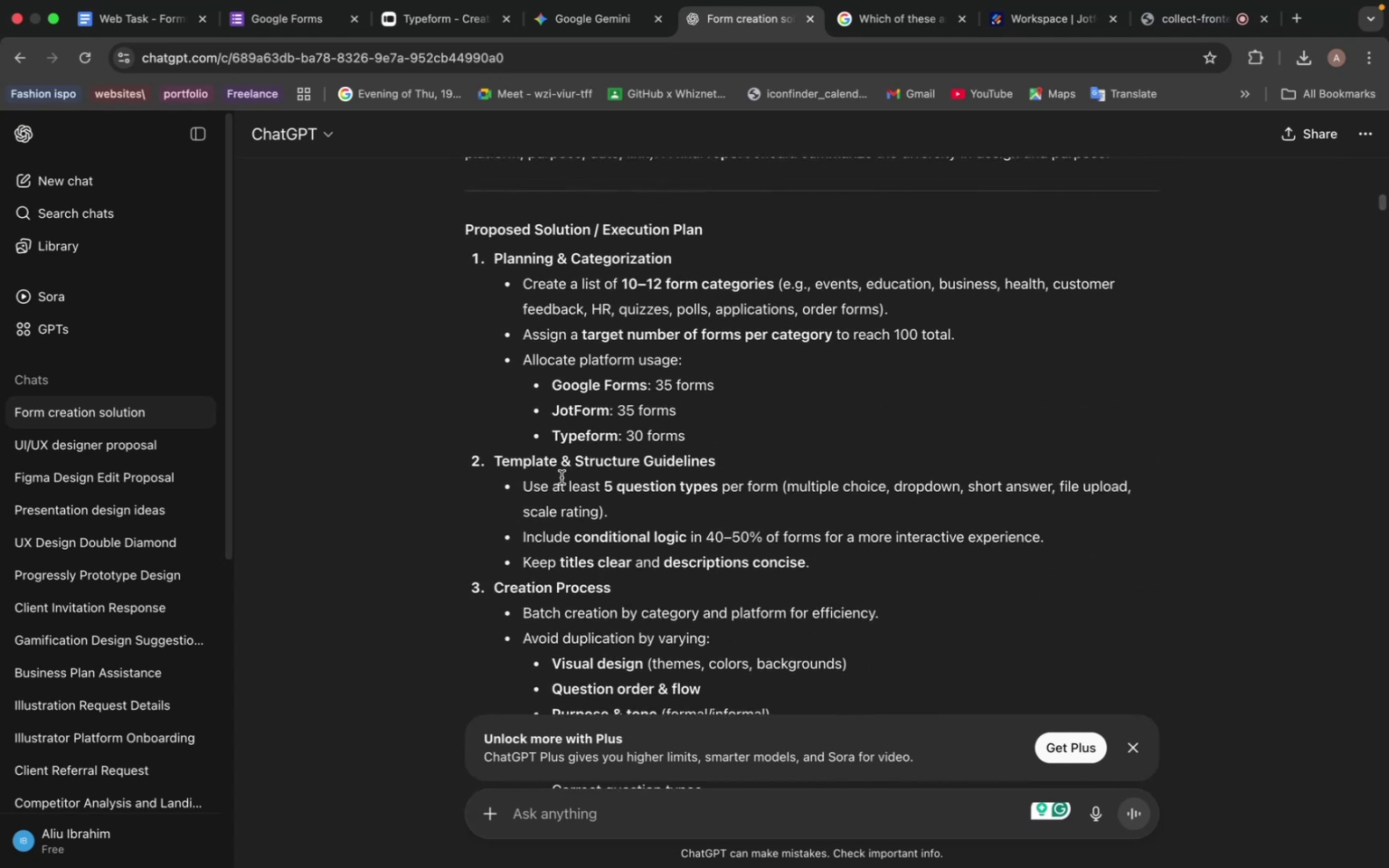 
scroll: coordinate [560, 478], scroll_direction: down, amount: 60.0
 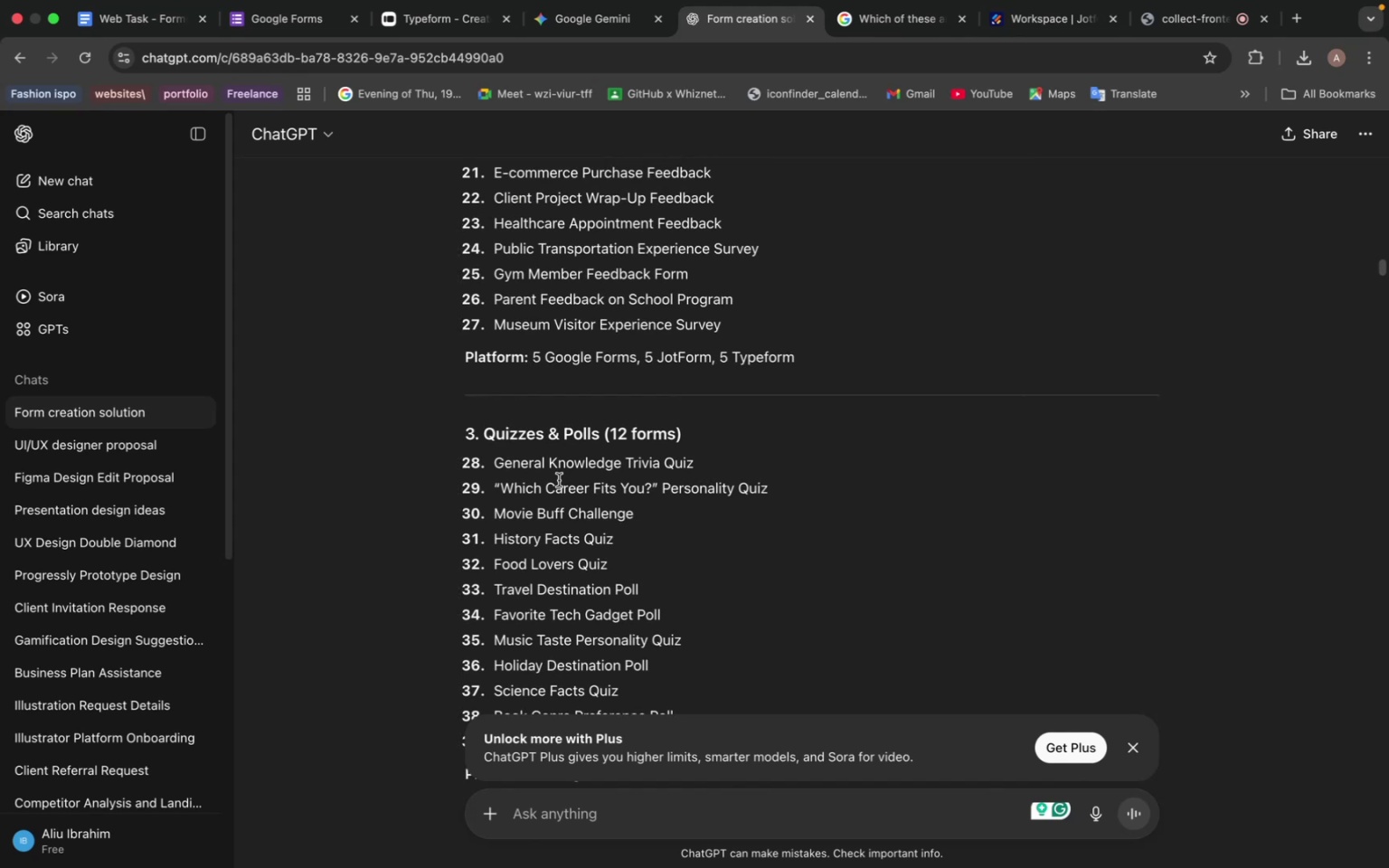 
wait(5.18)
 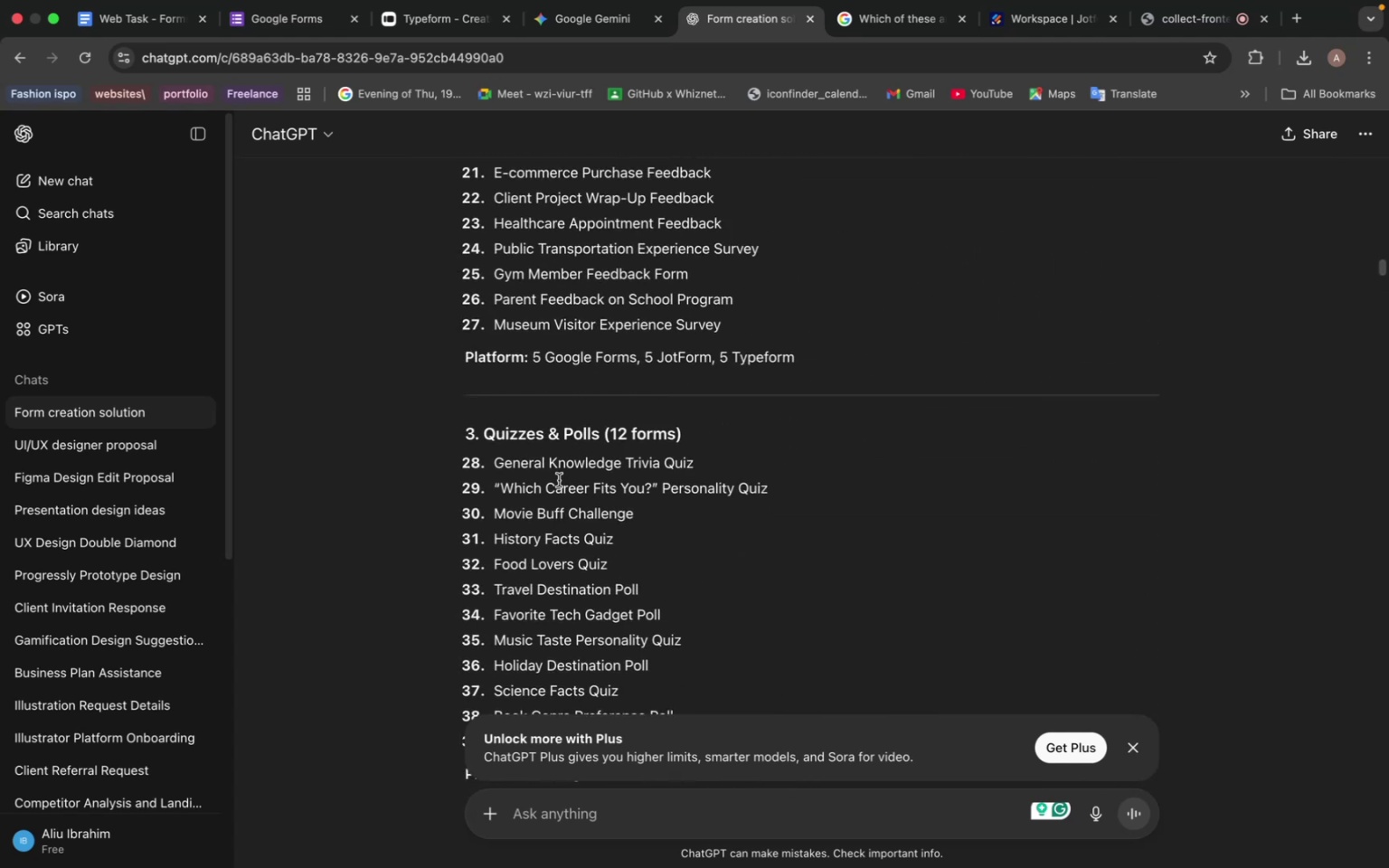 
scroll: coordinate [559, 480], scroll_direction: down, amount: 8.0
 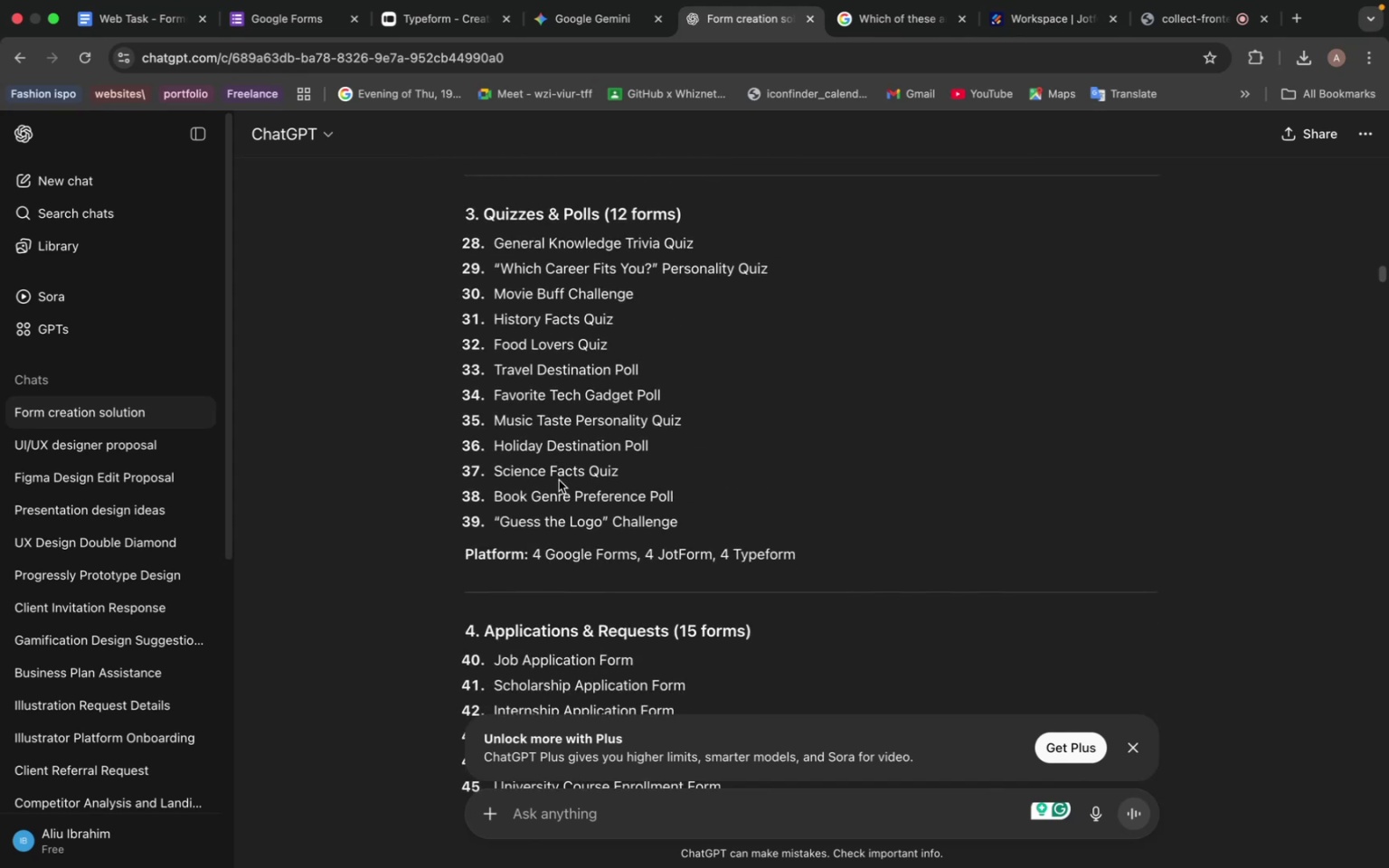 
scroll: coordinate [559, 480], scroll_direction: up, amount: 5.0
 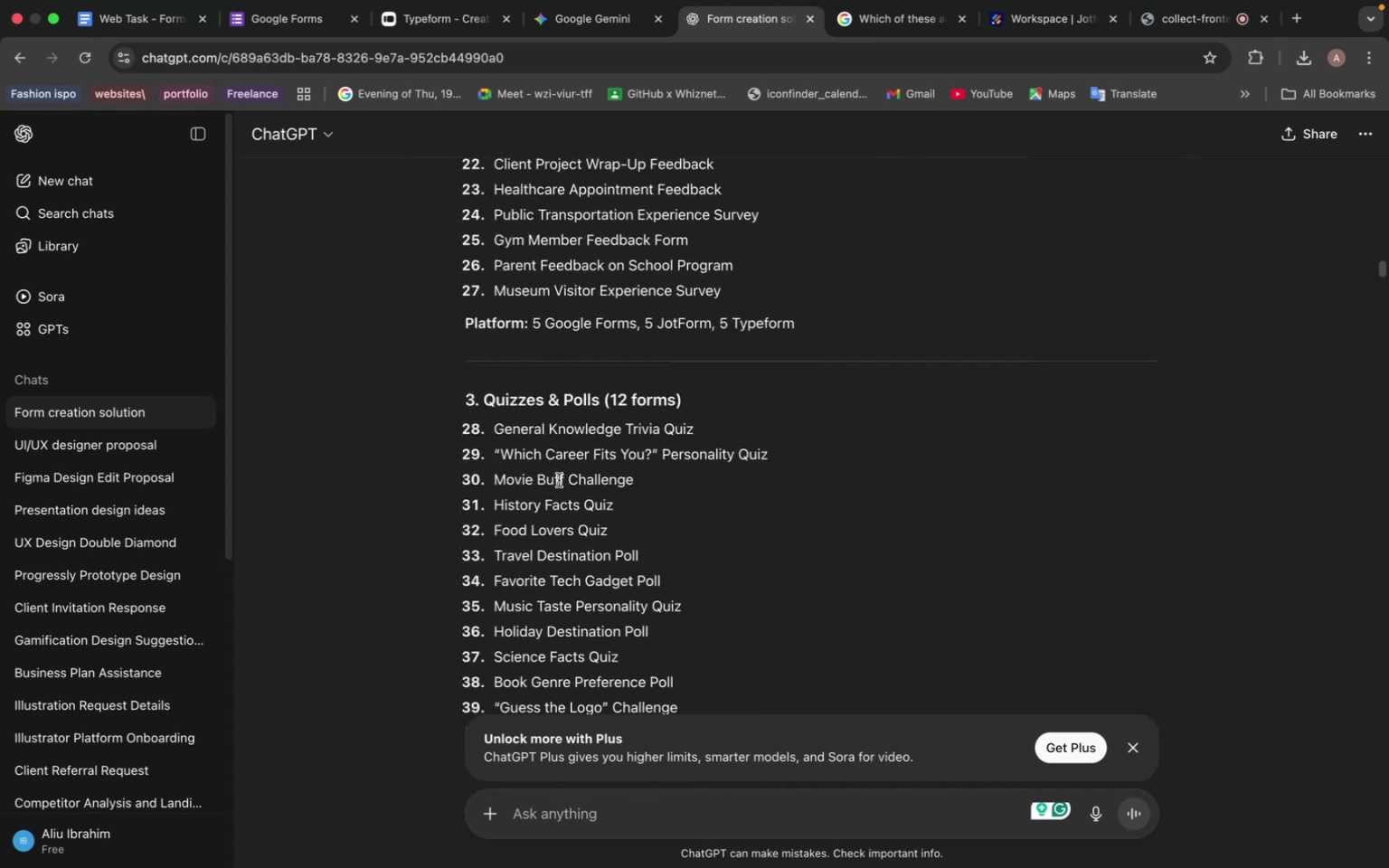 
scroll: coordinate [558, 480], scroll_direction: down, amount: 65.0
 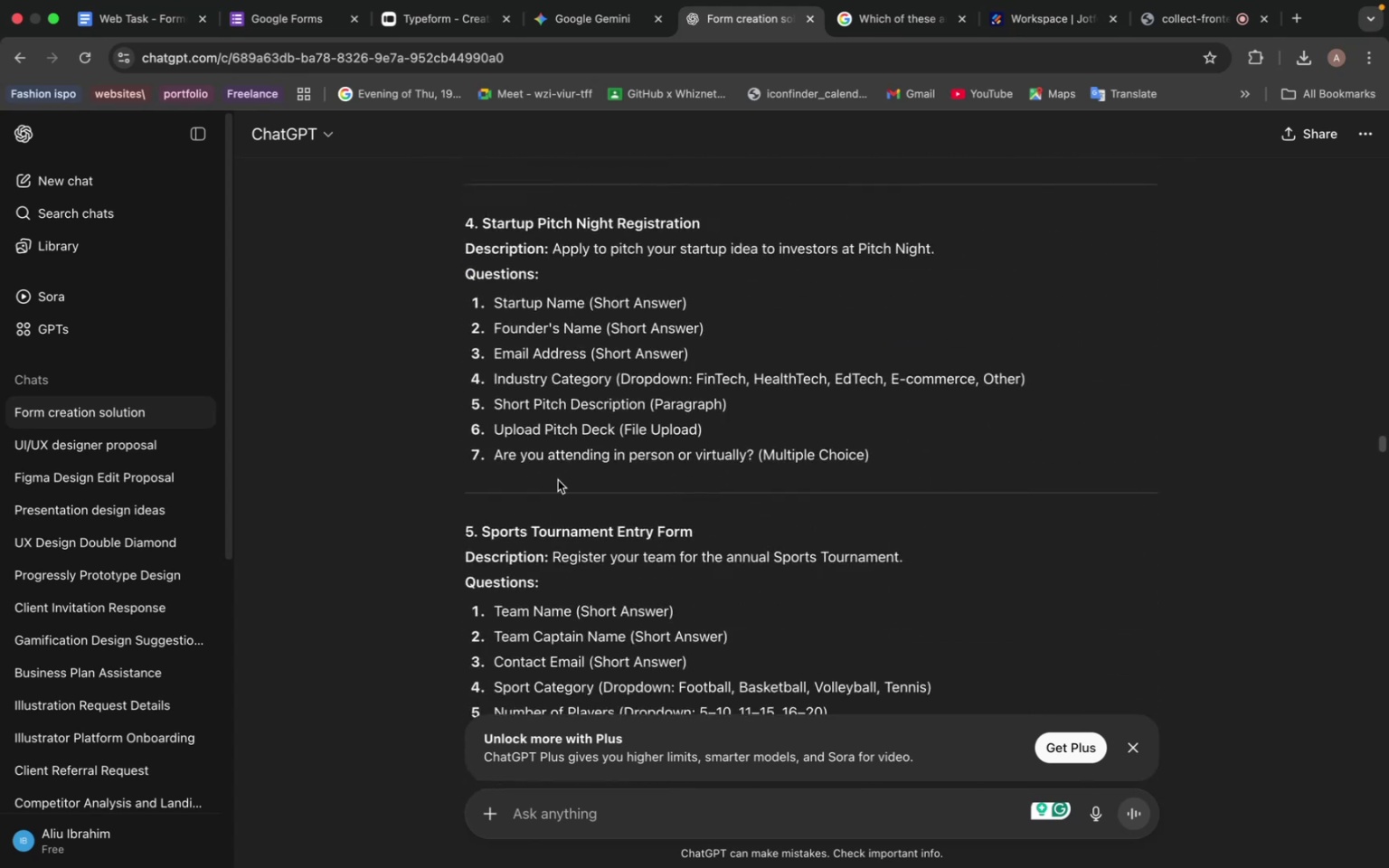 
scroll: coordinate [555, 477], scroll_direction: up, amount: 111.0
 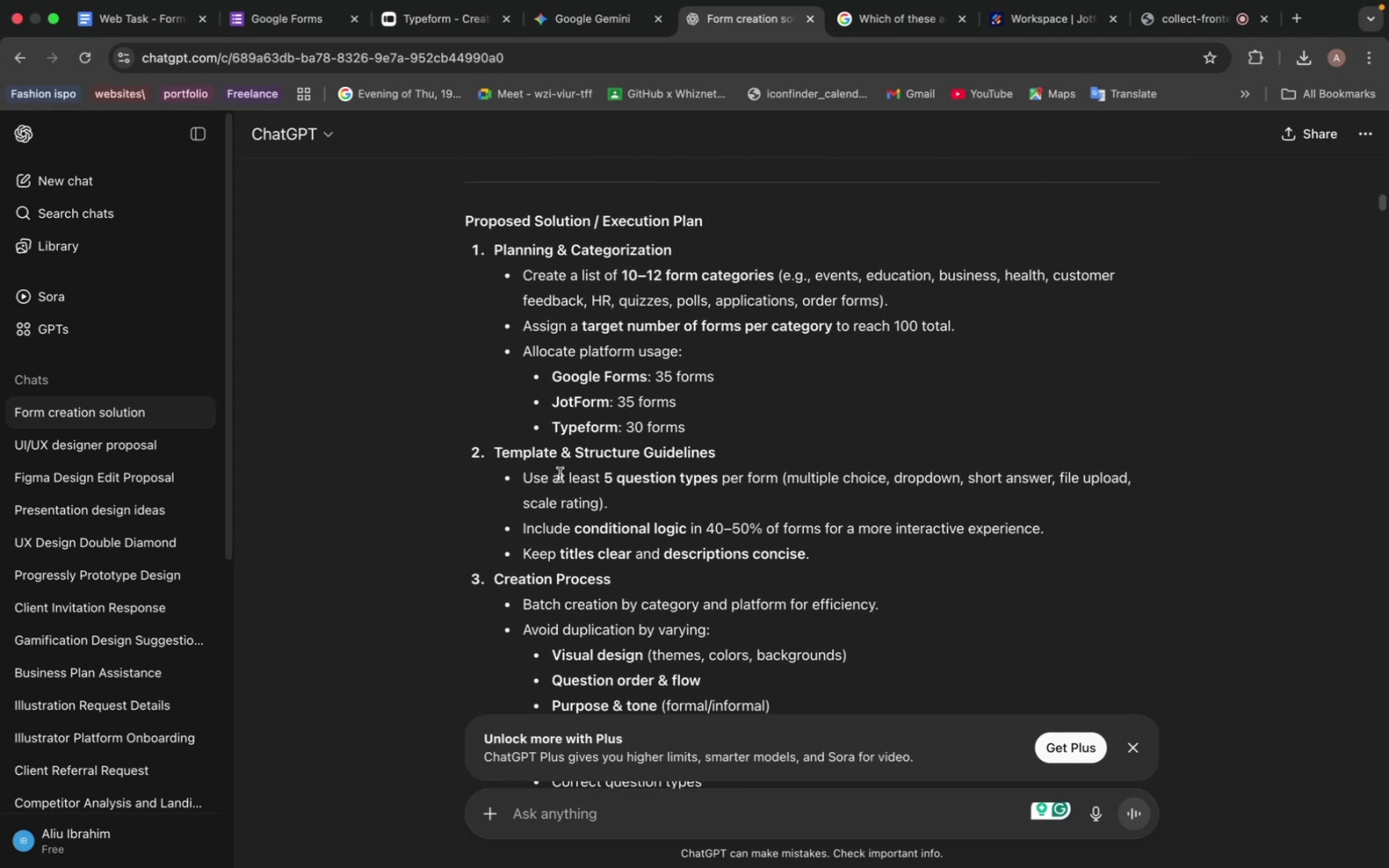 
scroll: coordinate [554, 478], scroll_direction: down, amount: 1.0
 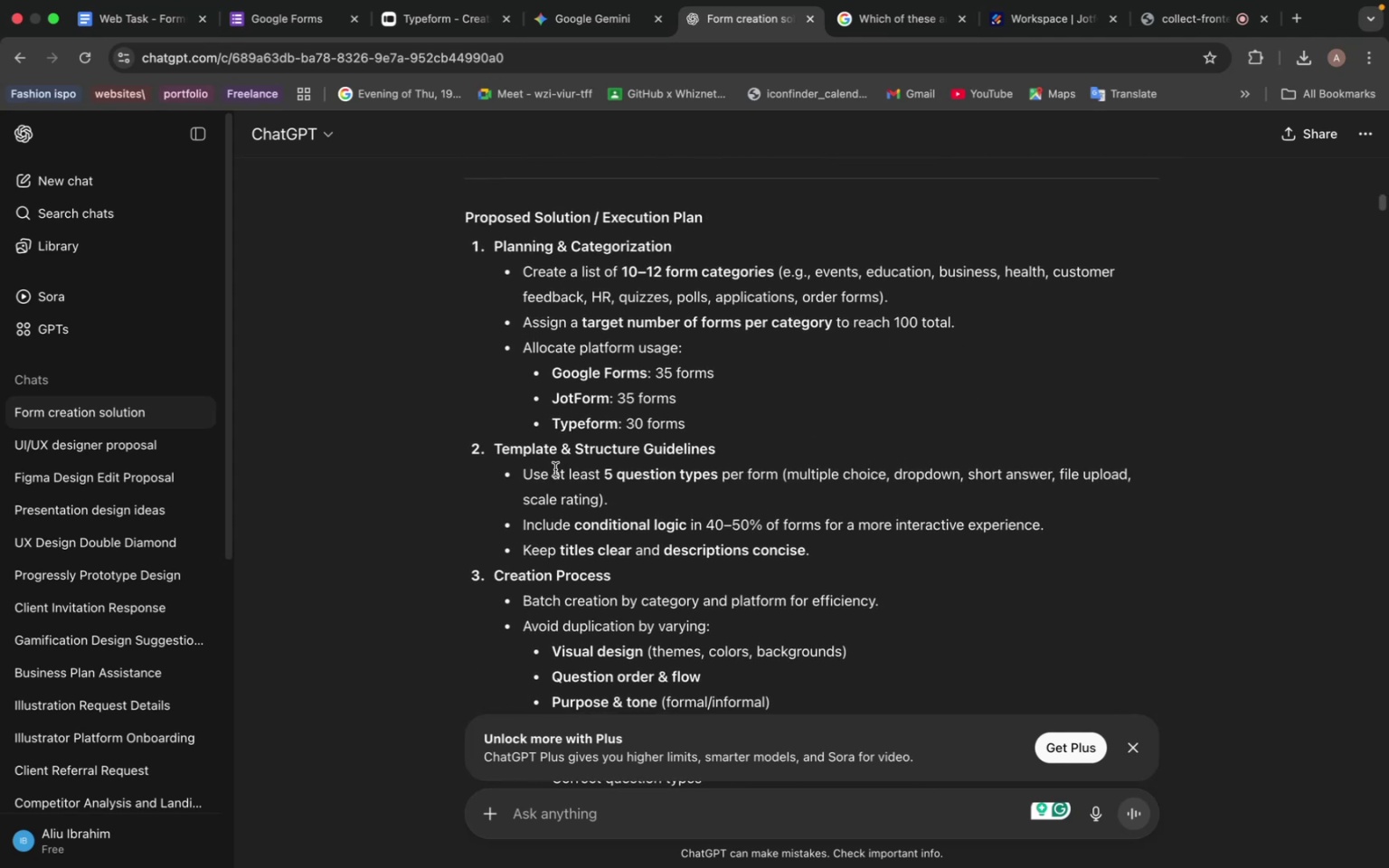 
wait(7.02)
 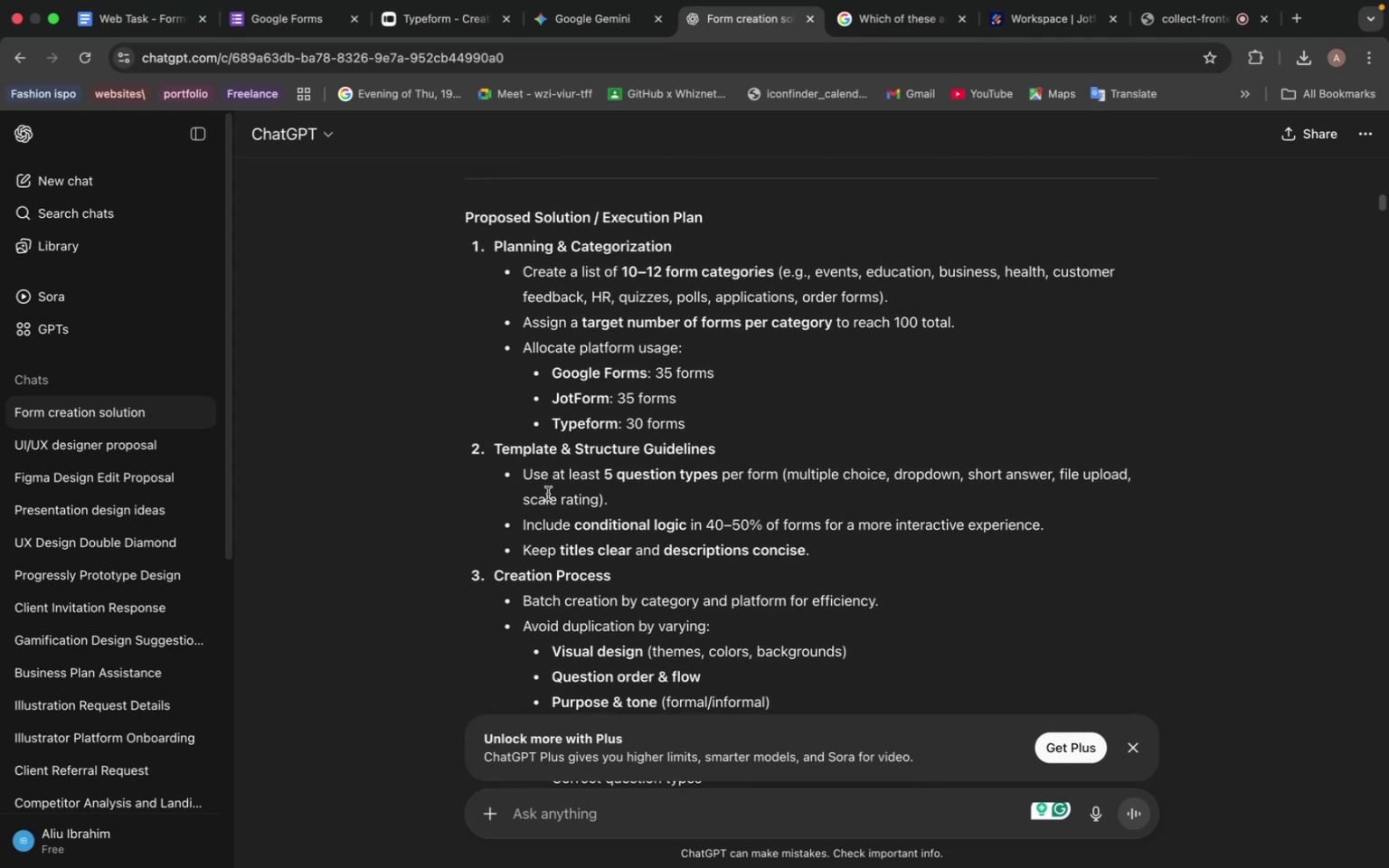 
scroll: coordinate [558, 471], scroll_direction: down, amount: 3.0
 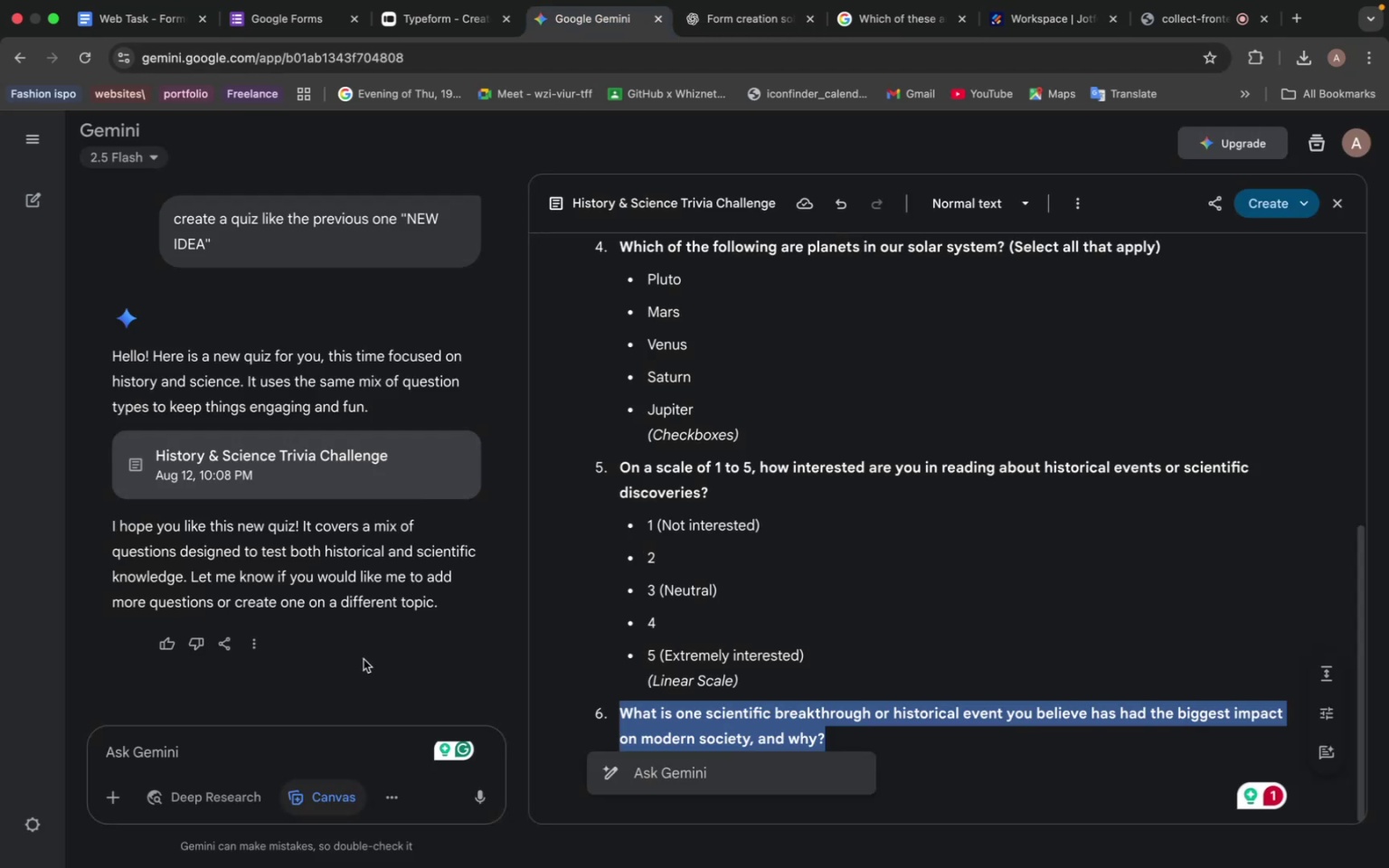 
wait(6.48)
 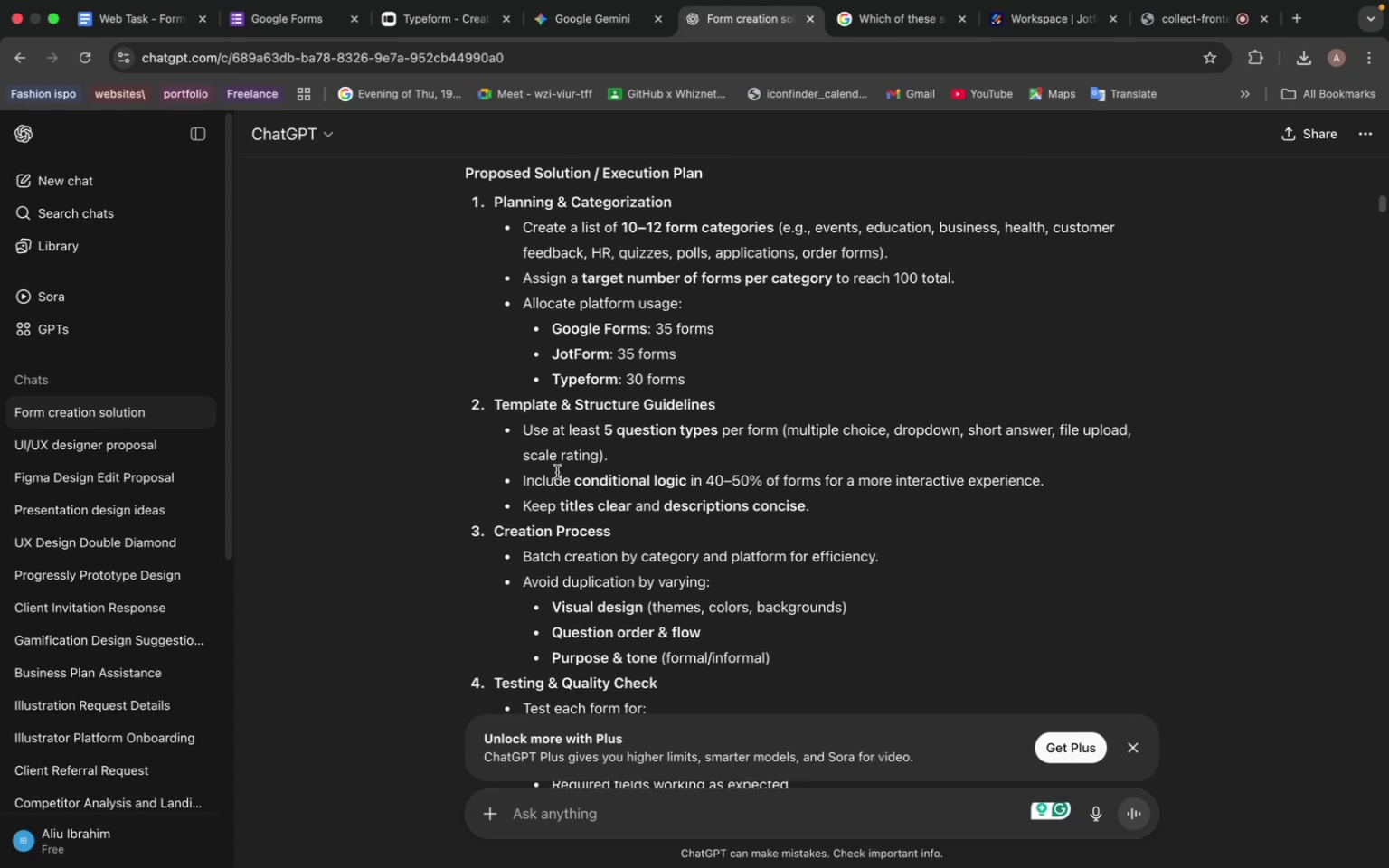 
left_click_drag(start_coordinate=[252, 243], to_coordinate=[117, 212])
 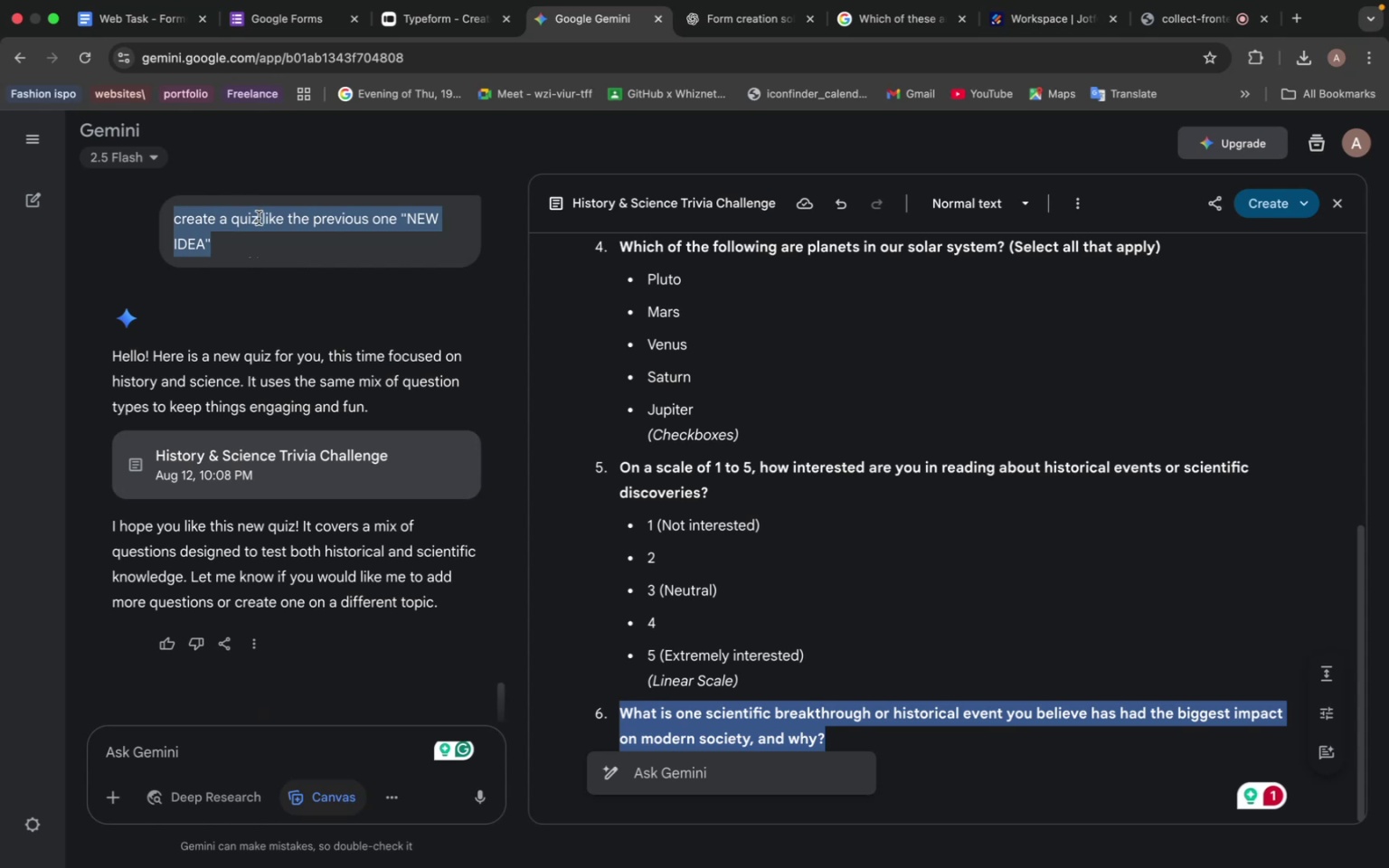 
key(Meta+C)
 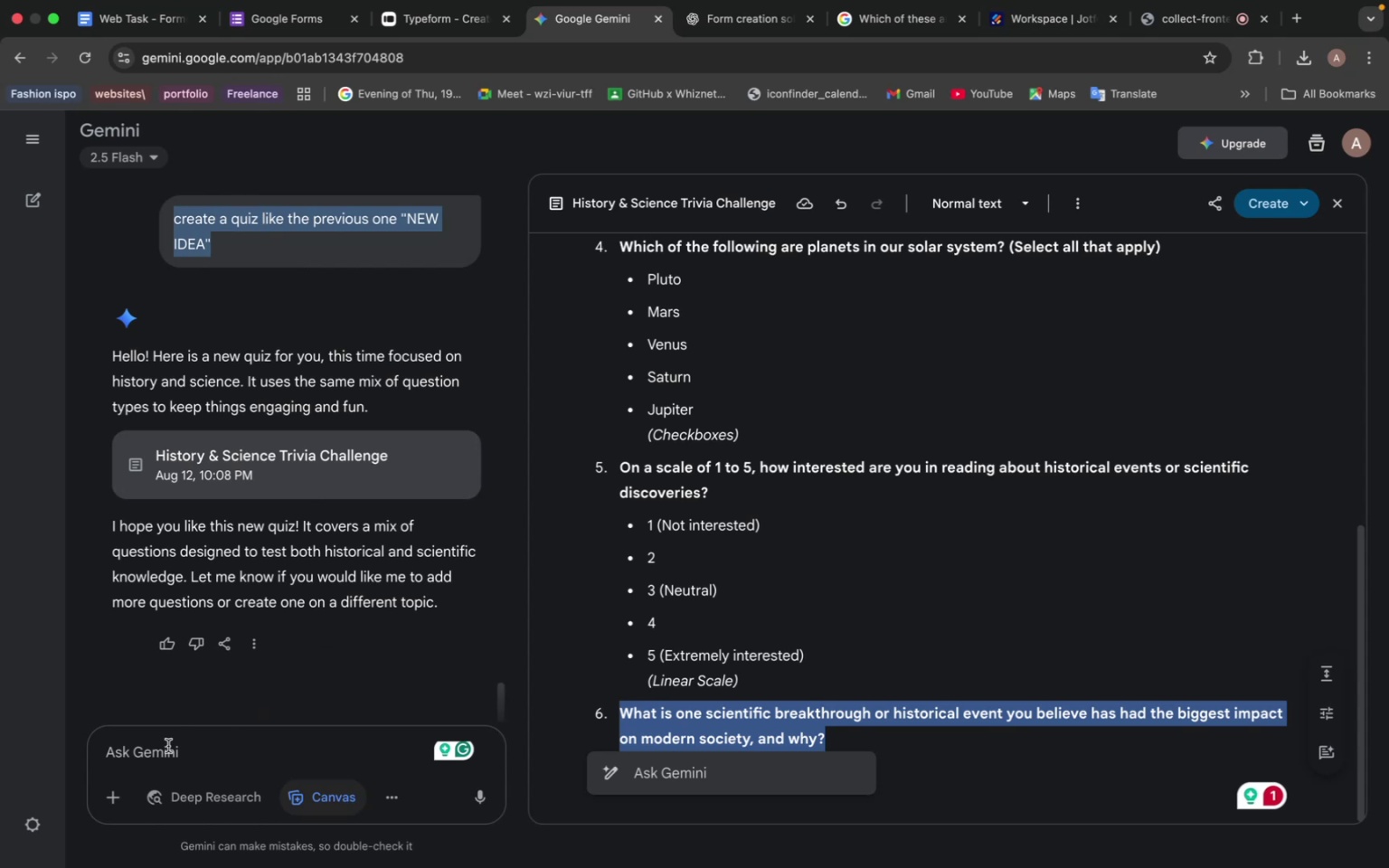 
left_click([164, 753])
 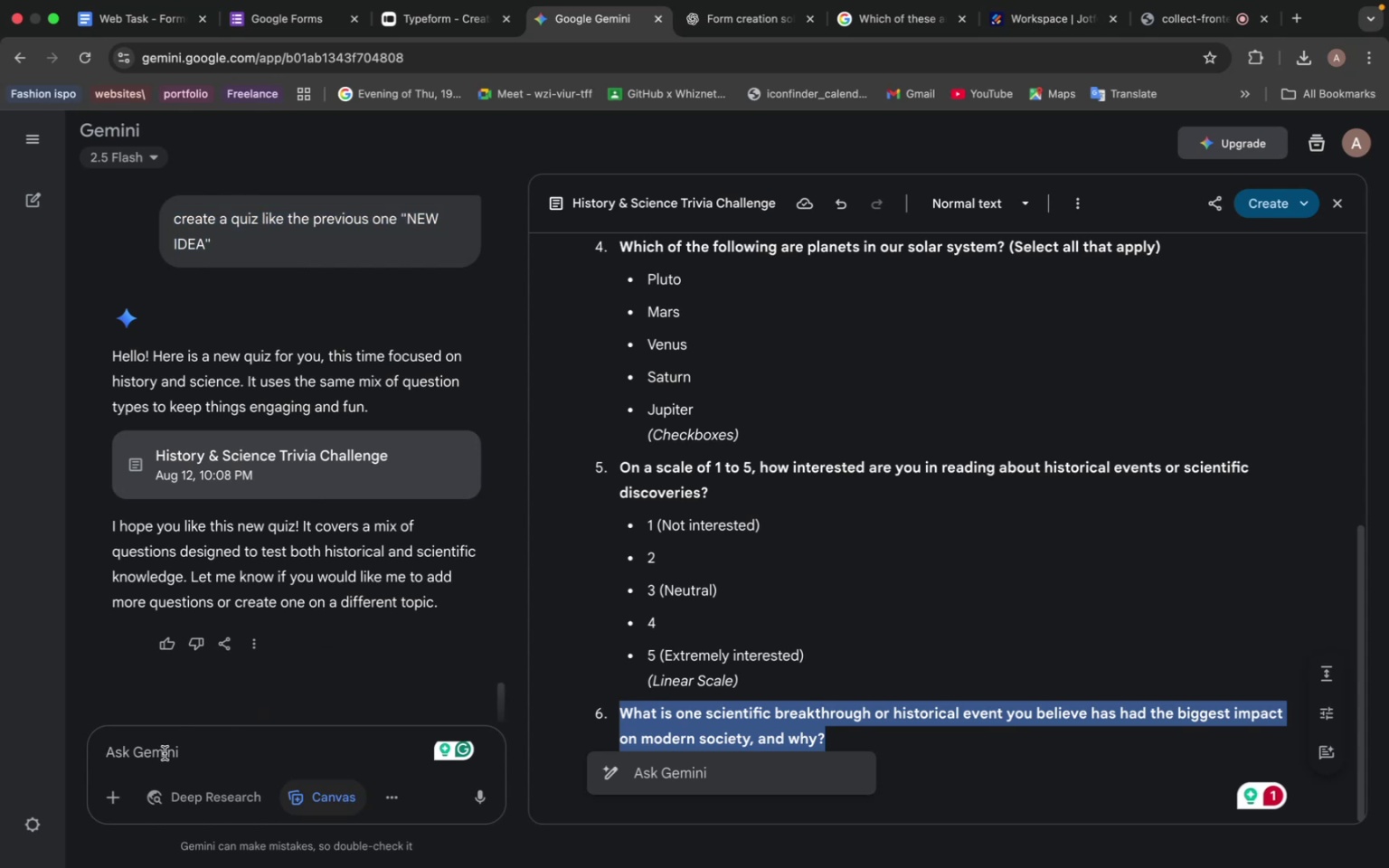 
key(Meta+V)
 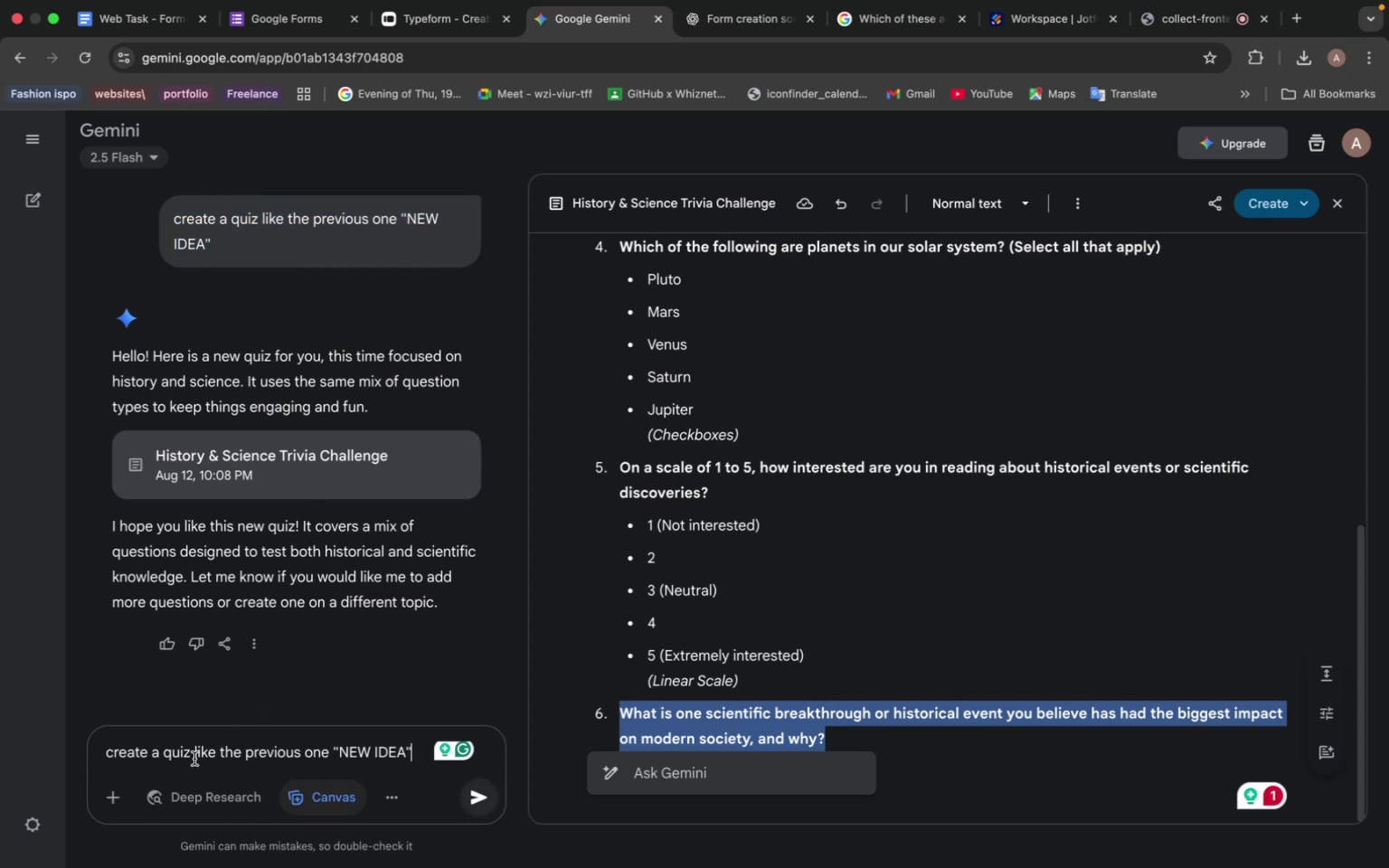 
left_click_drag(start_coordinate=[192, 755], to_coordinate=[166, 750])
 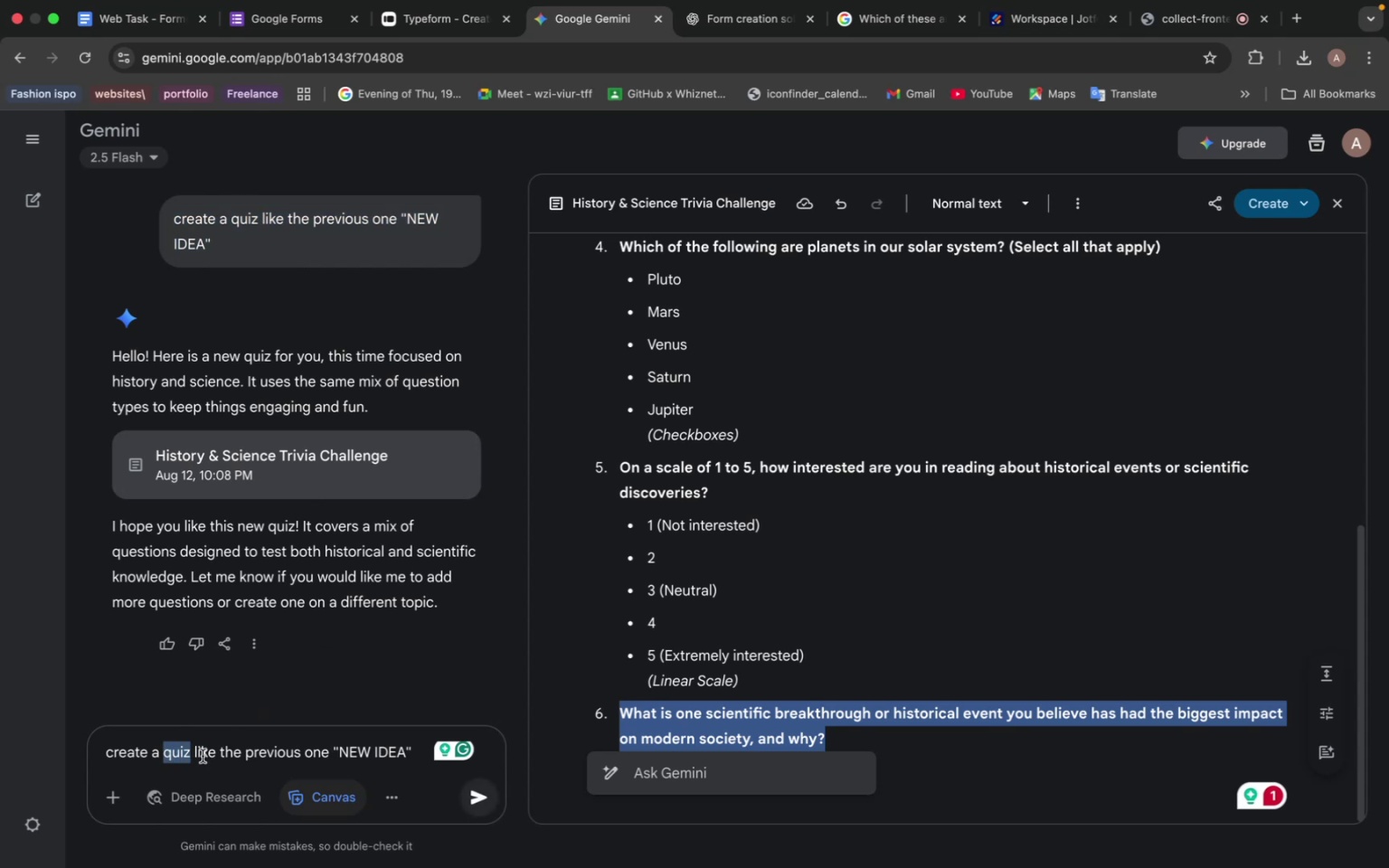 
type(HR)
 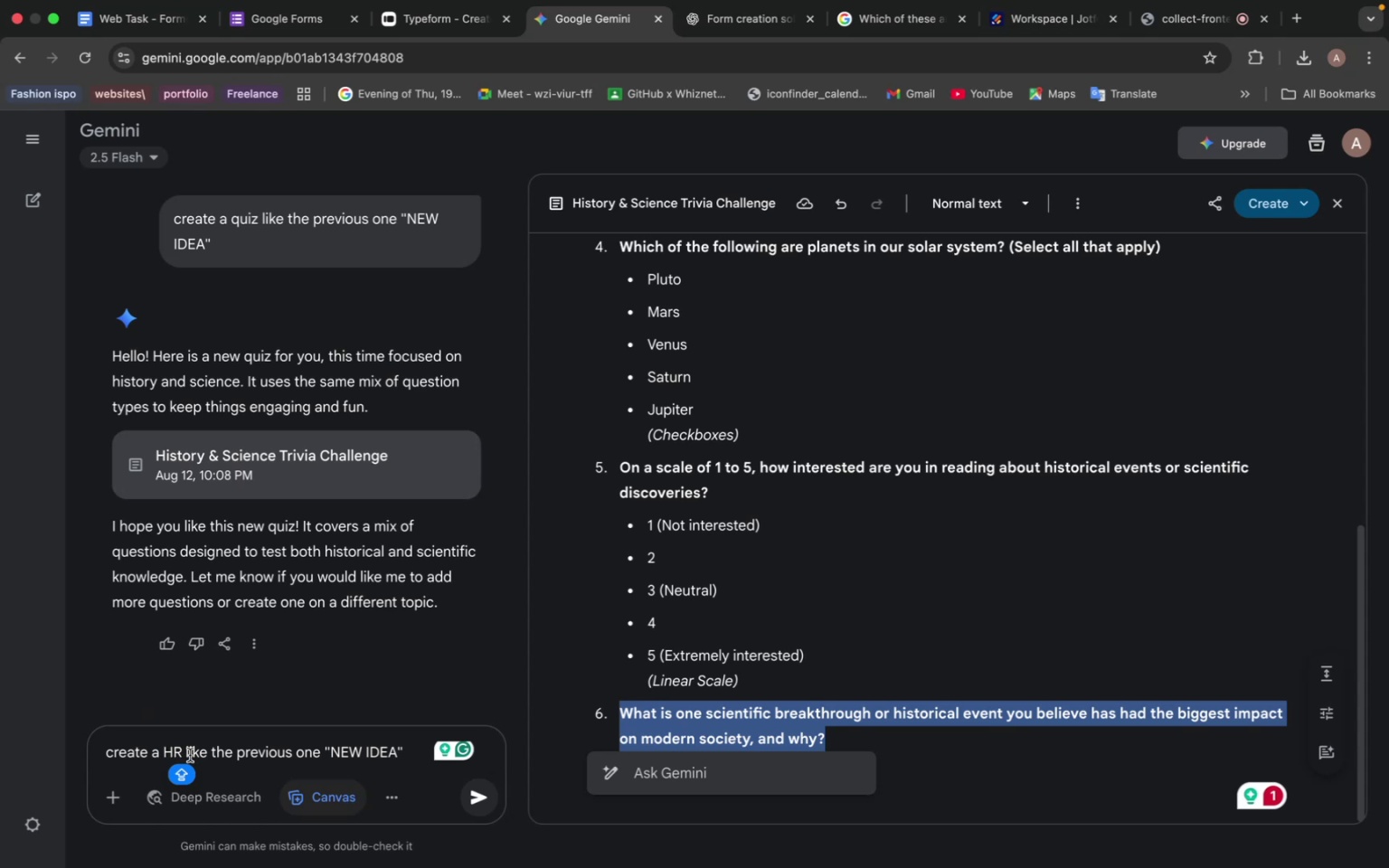 
wait(5.24)
 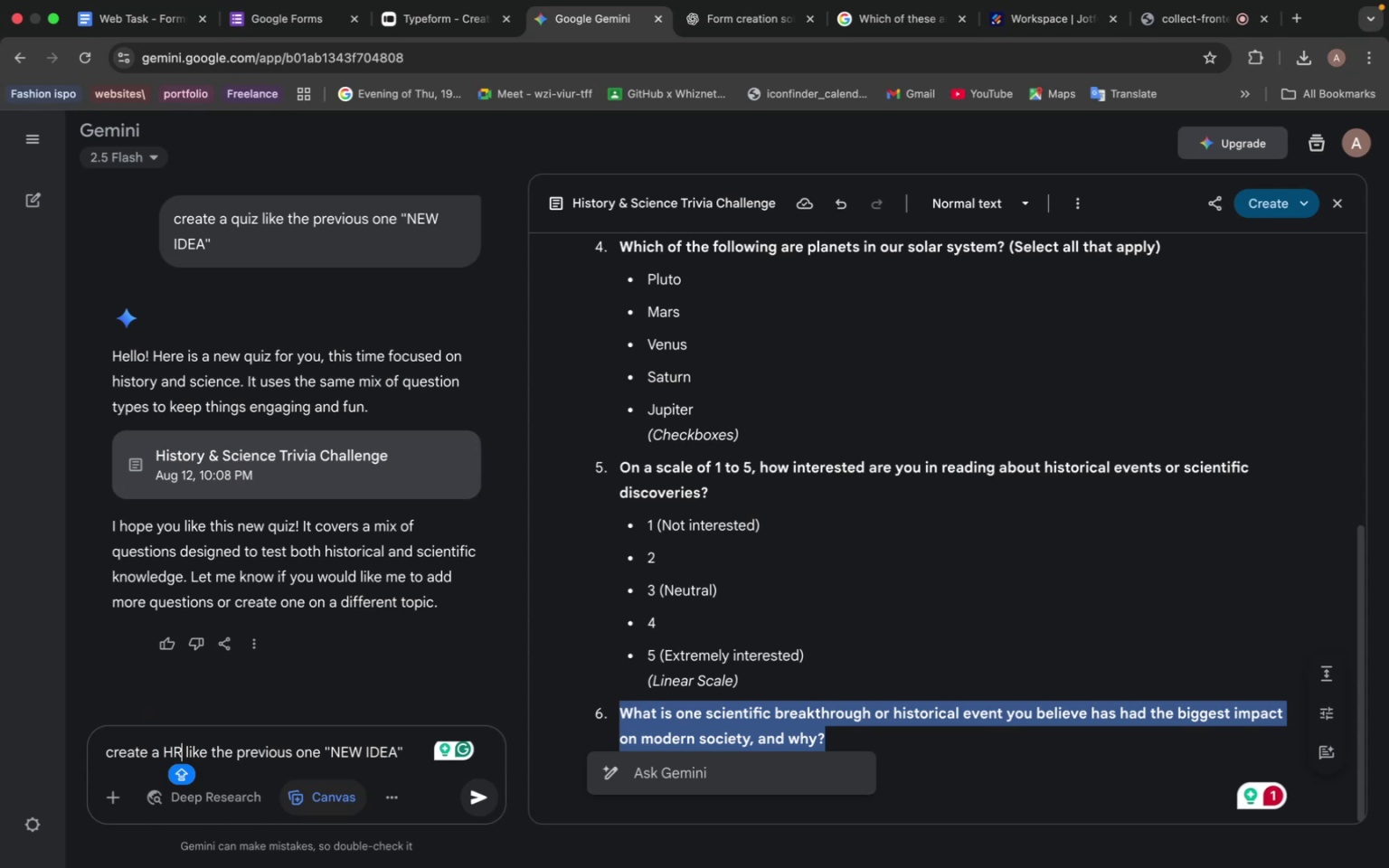 
key(Enter)
 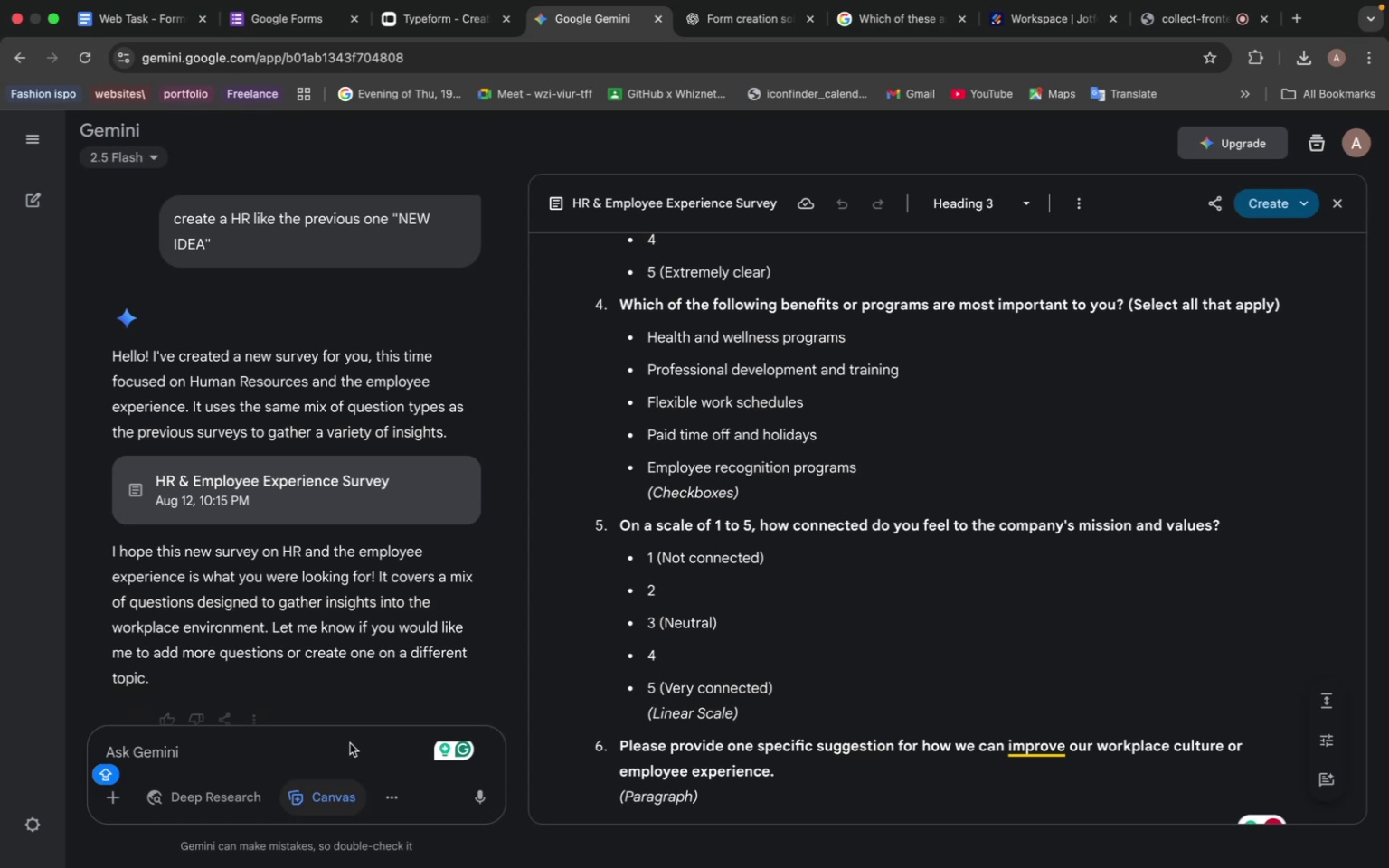 
wait(40.28)
 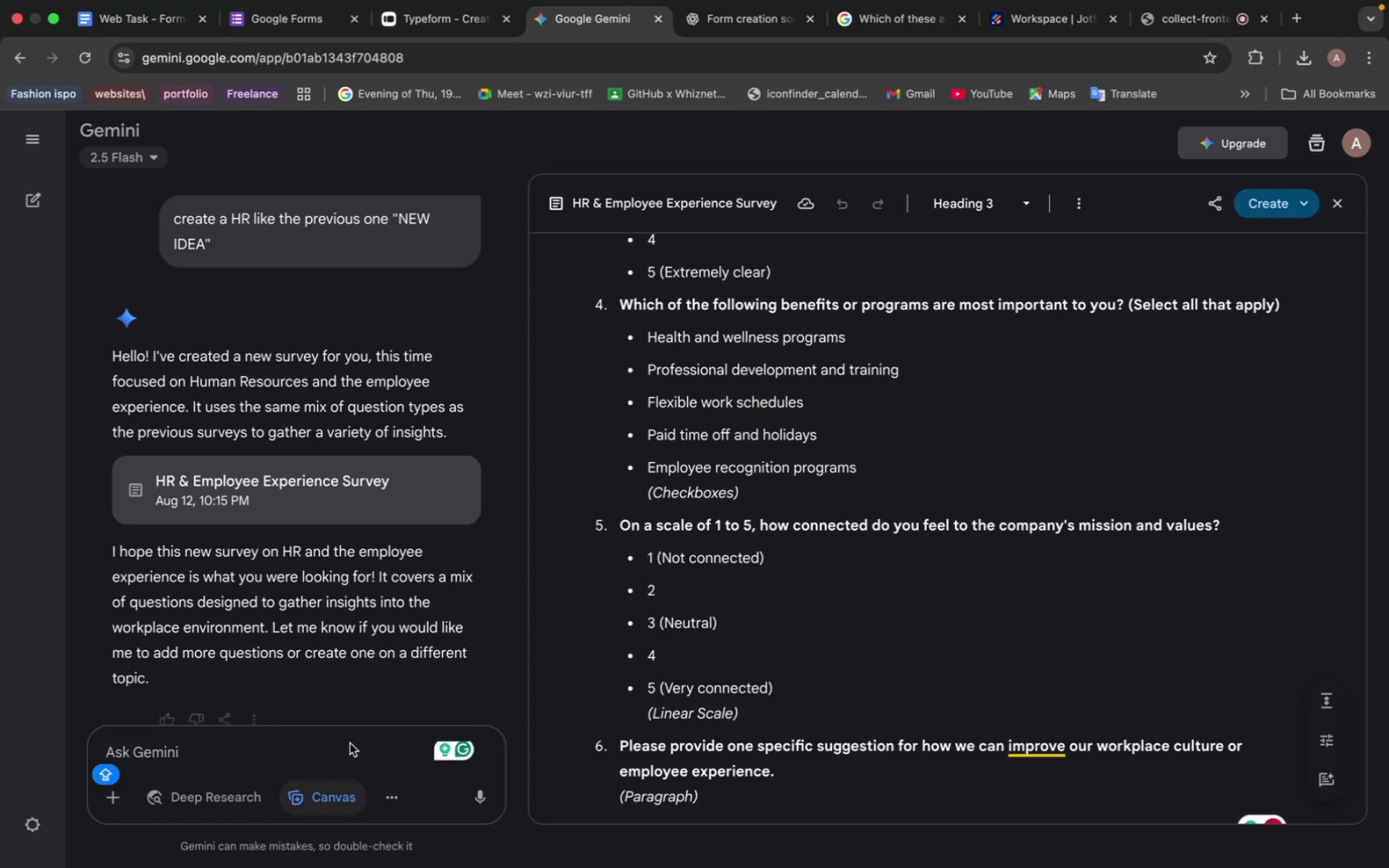 
scroll: coordinate [865, 458], scroll_direction: up, amount: 47.0
 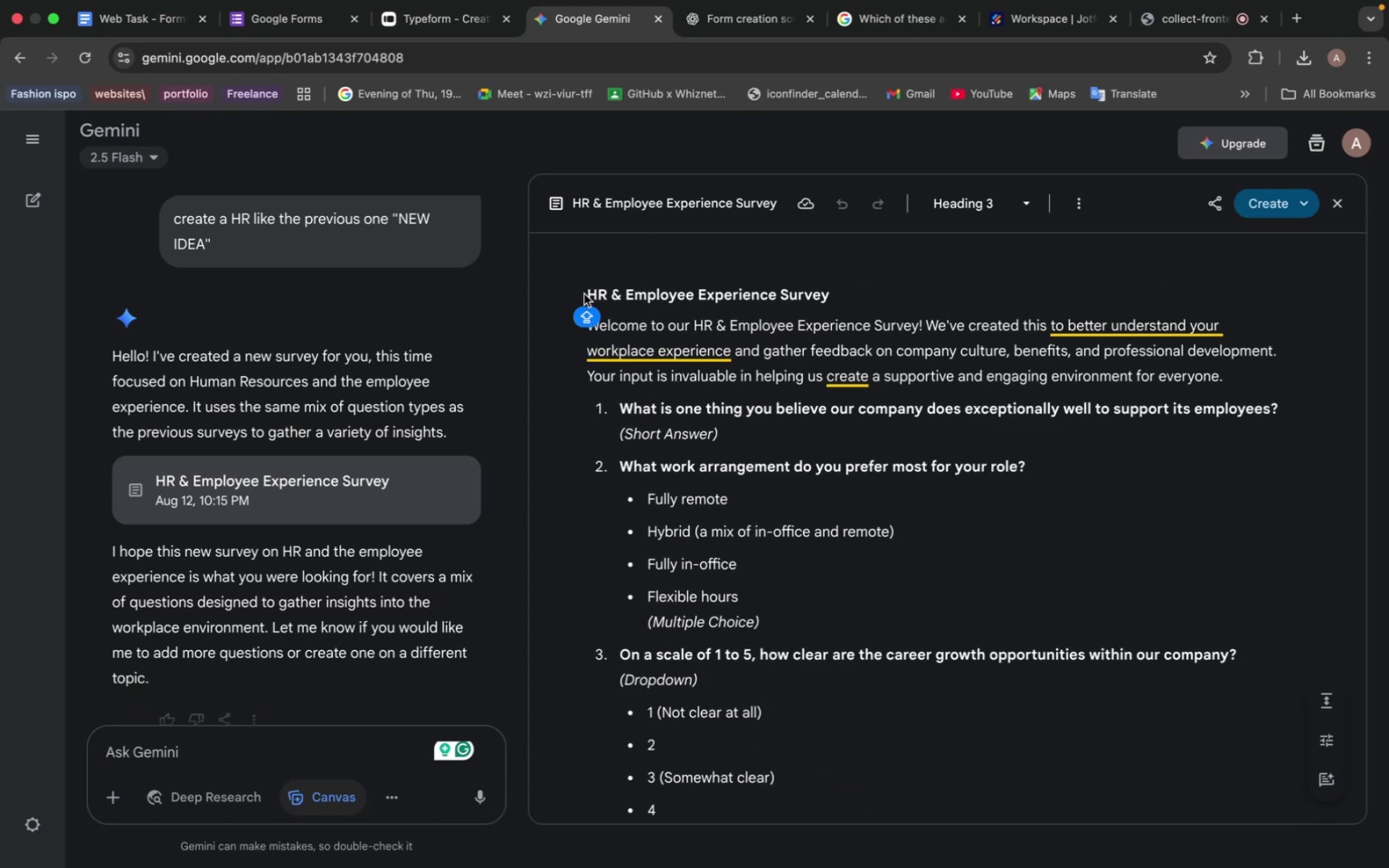 
left_click_drag(start_coordinate=[584, 290], to_coordinate=[841, 317])
 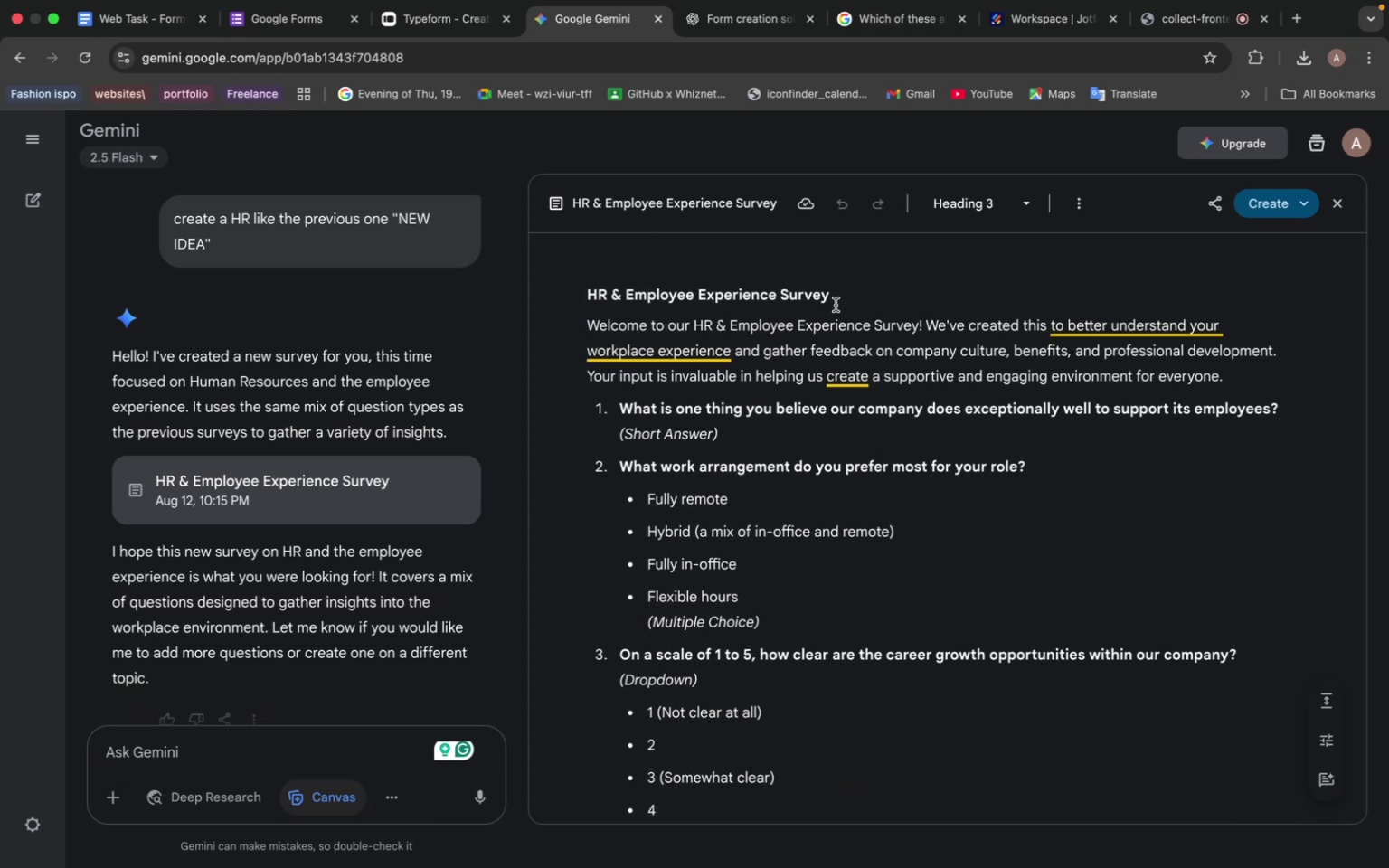 
left_click_drag(start_coordinate=[835, 299], to_coordinate=[552, 292])
 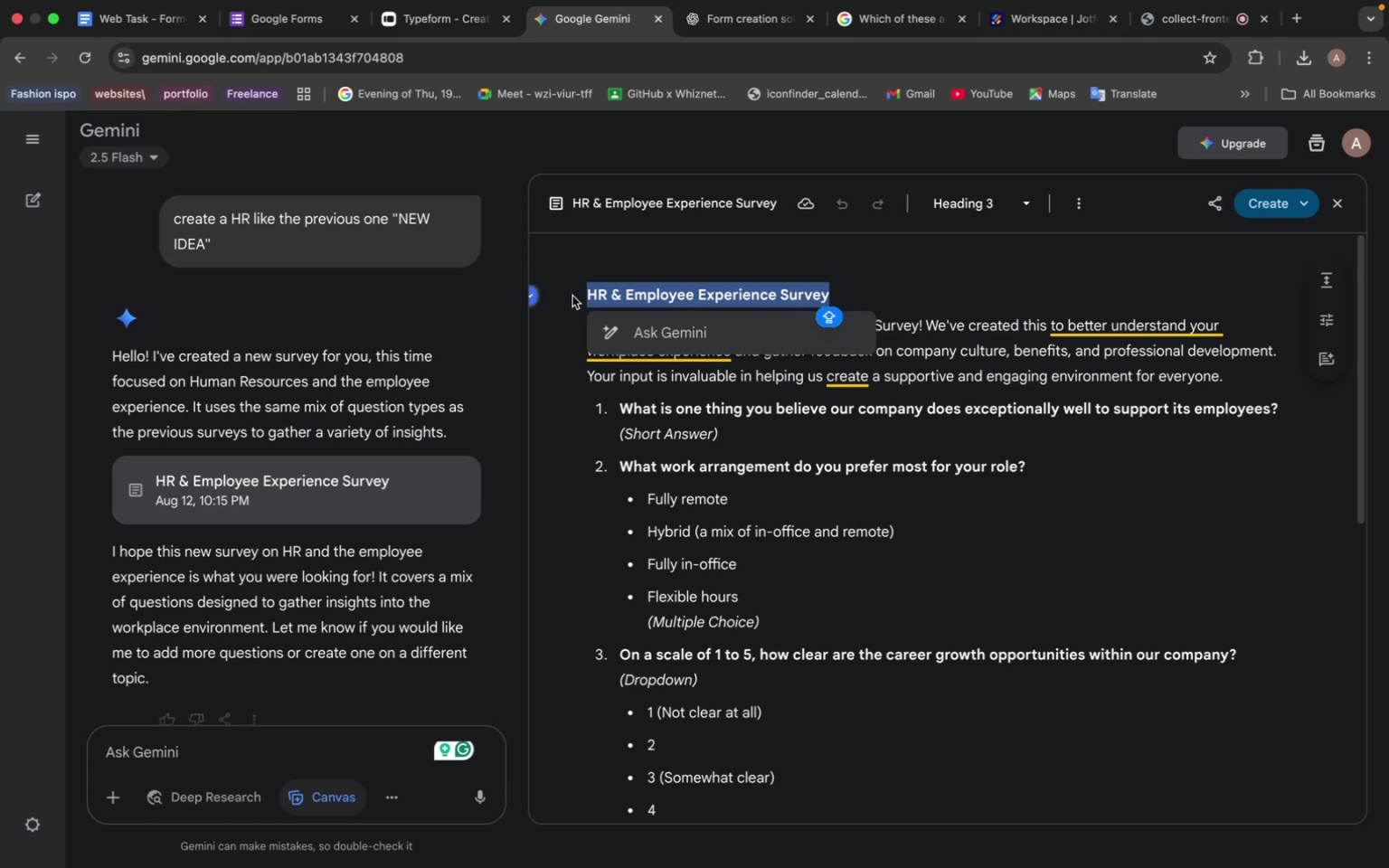 
key(Meta+C)
 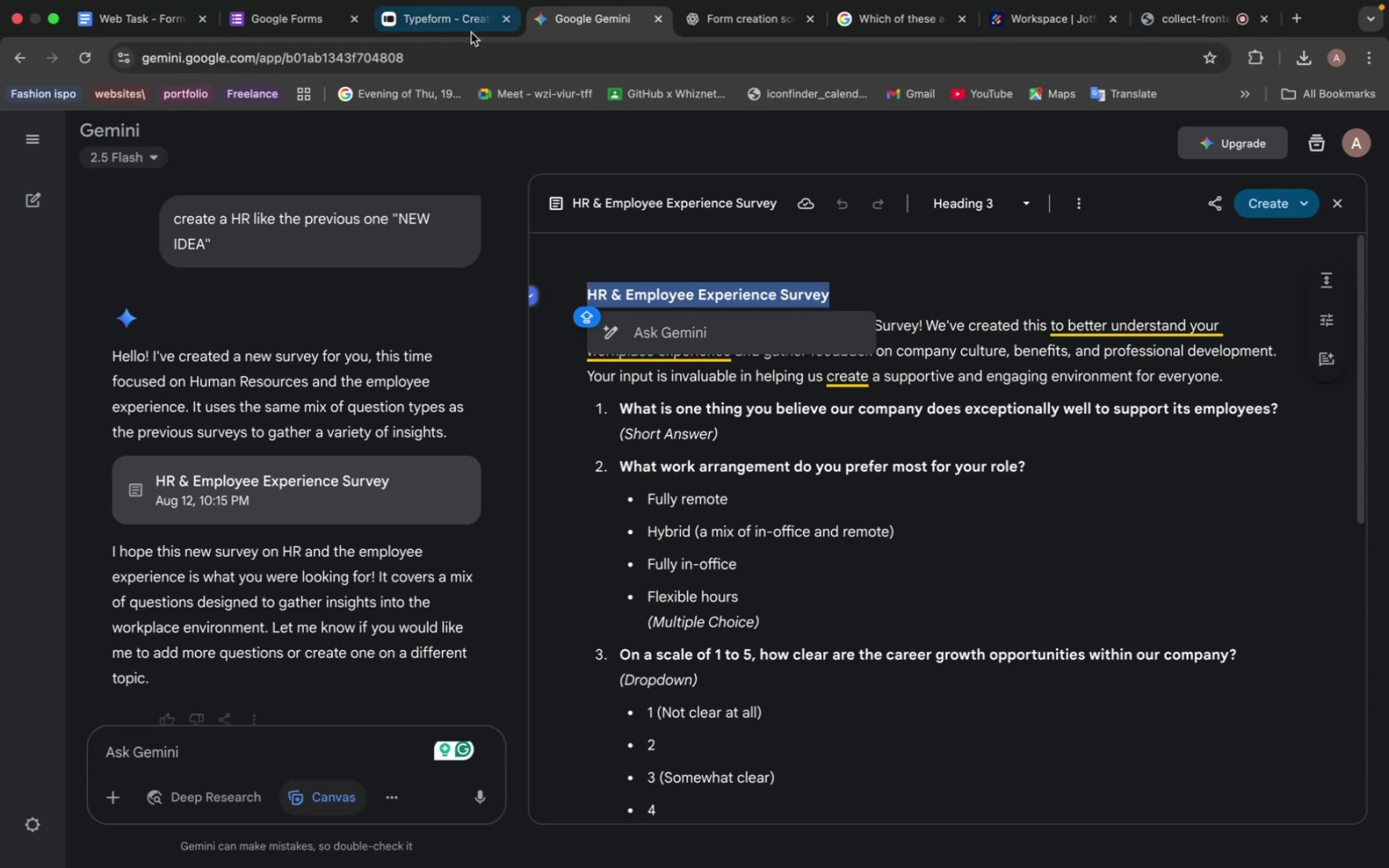 
left_click([461, 21])
 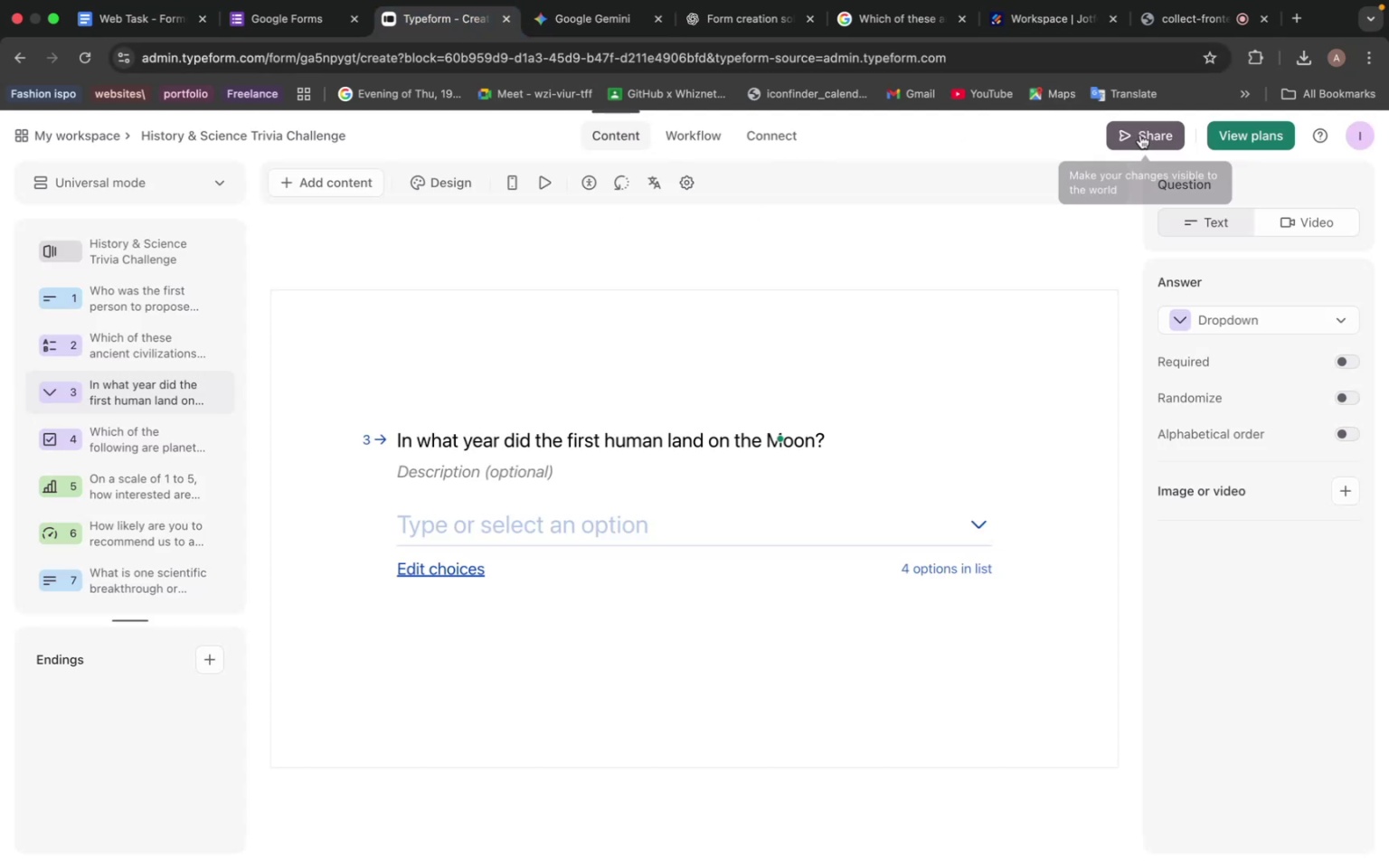 
left_click([1140, 135])
 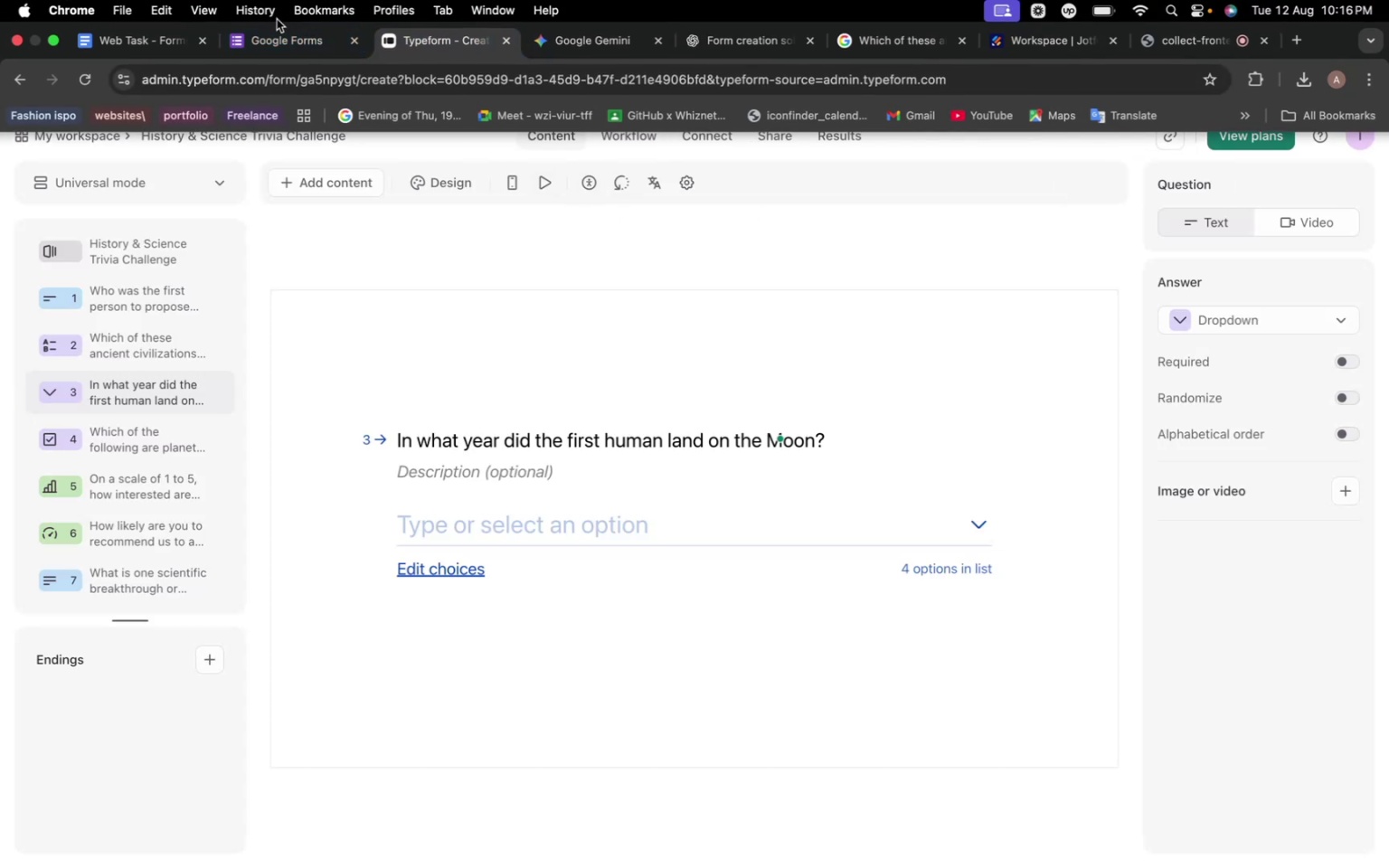 
left_click([270, 42])
 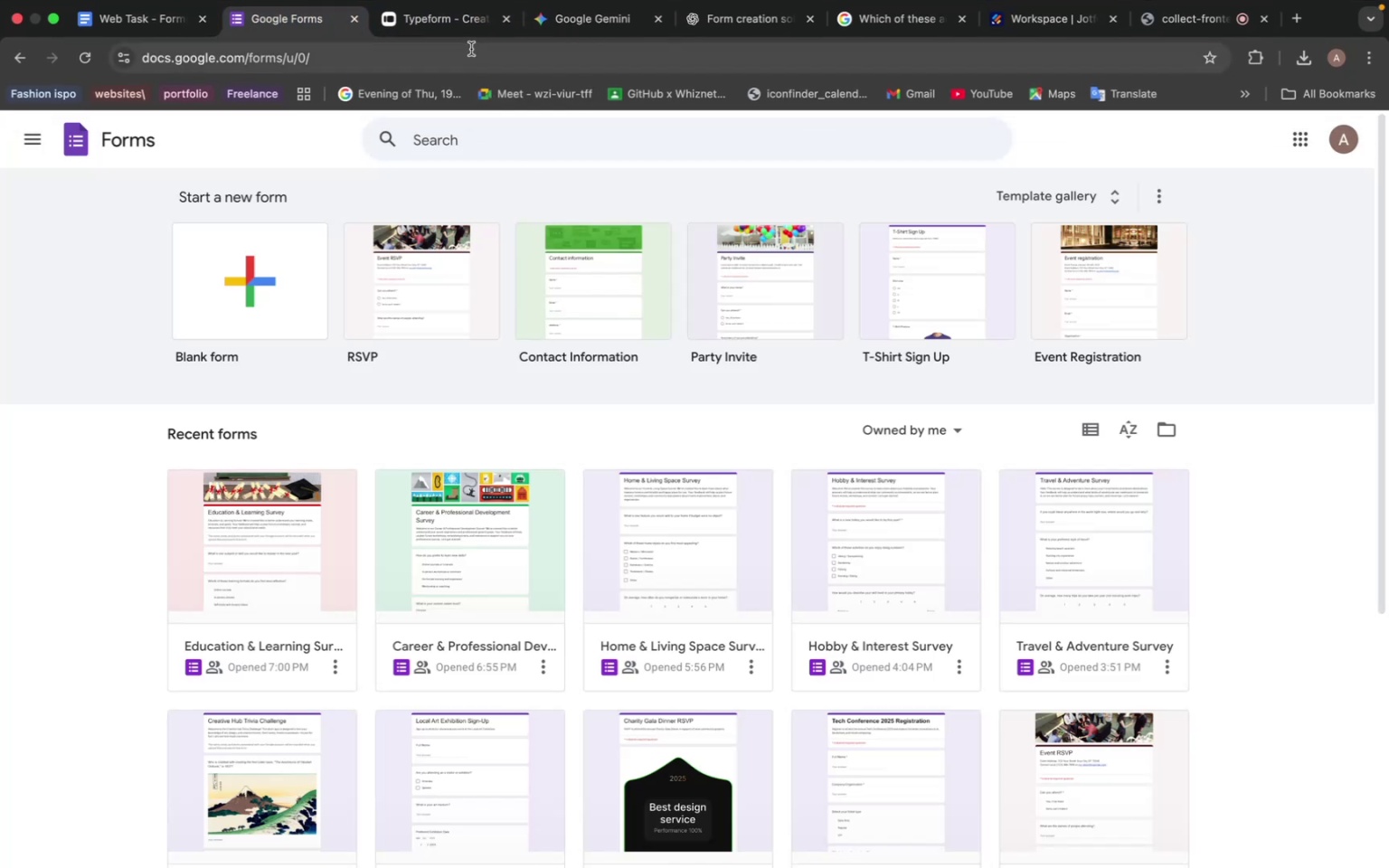 
left_click([452, 24])
 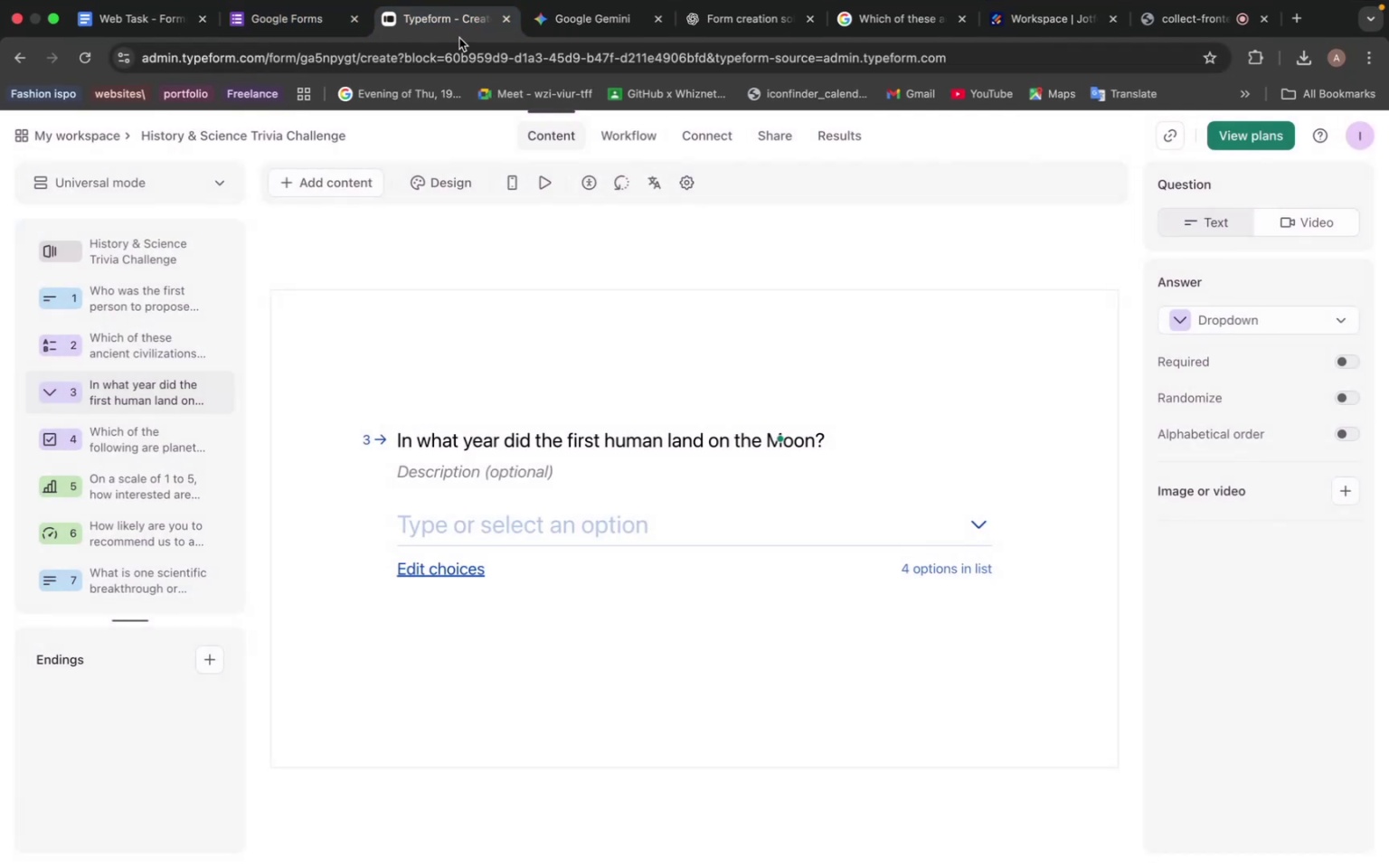 
mouse_move([288, 47])
 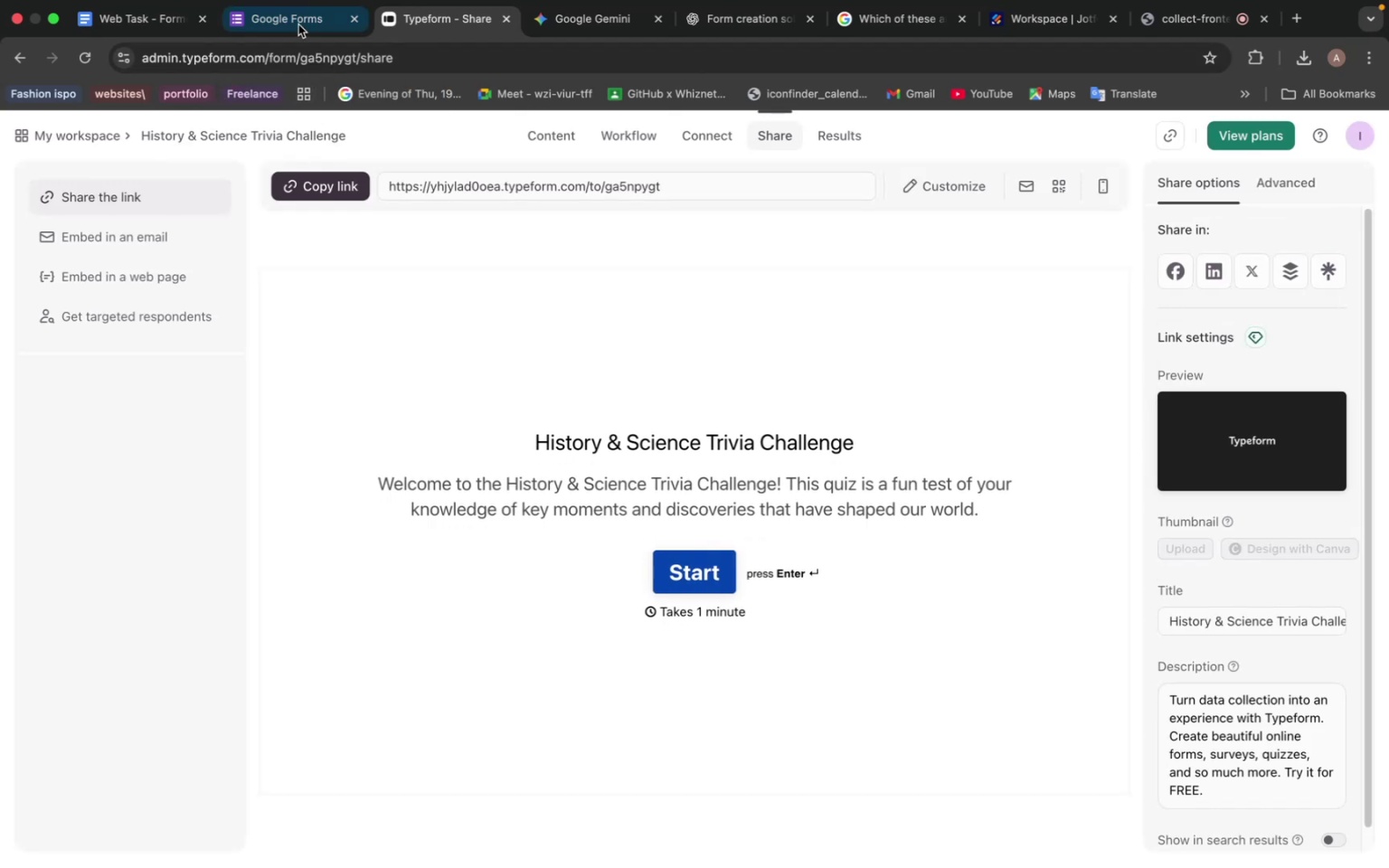 
left_click([298, 24])
 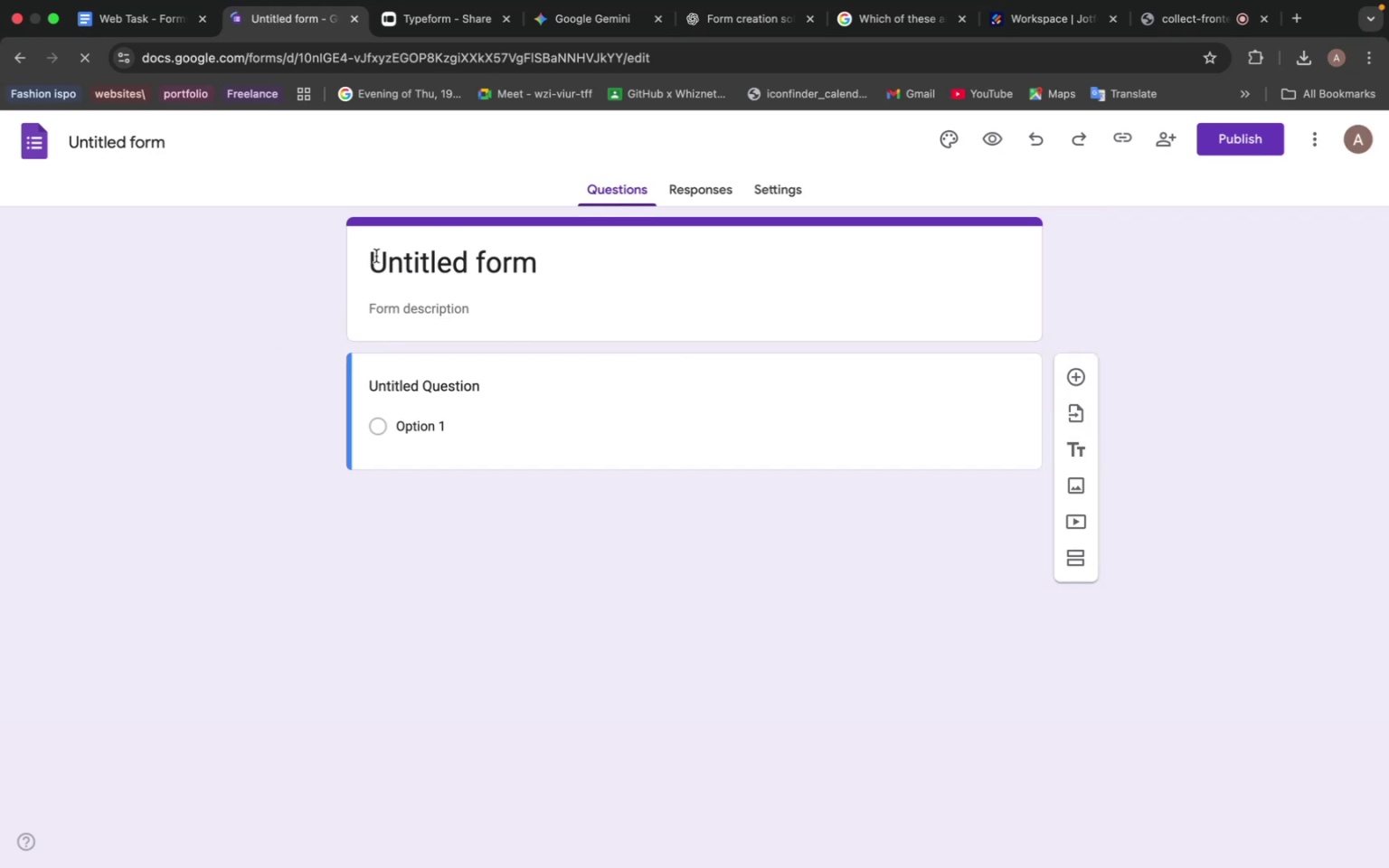 
double_click([439, 258])
 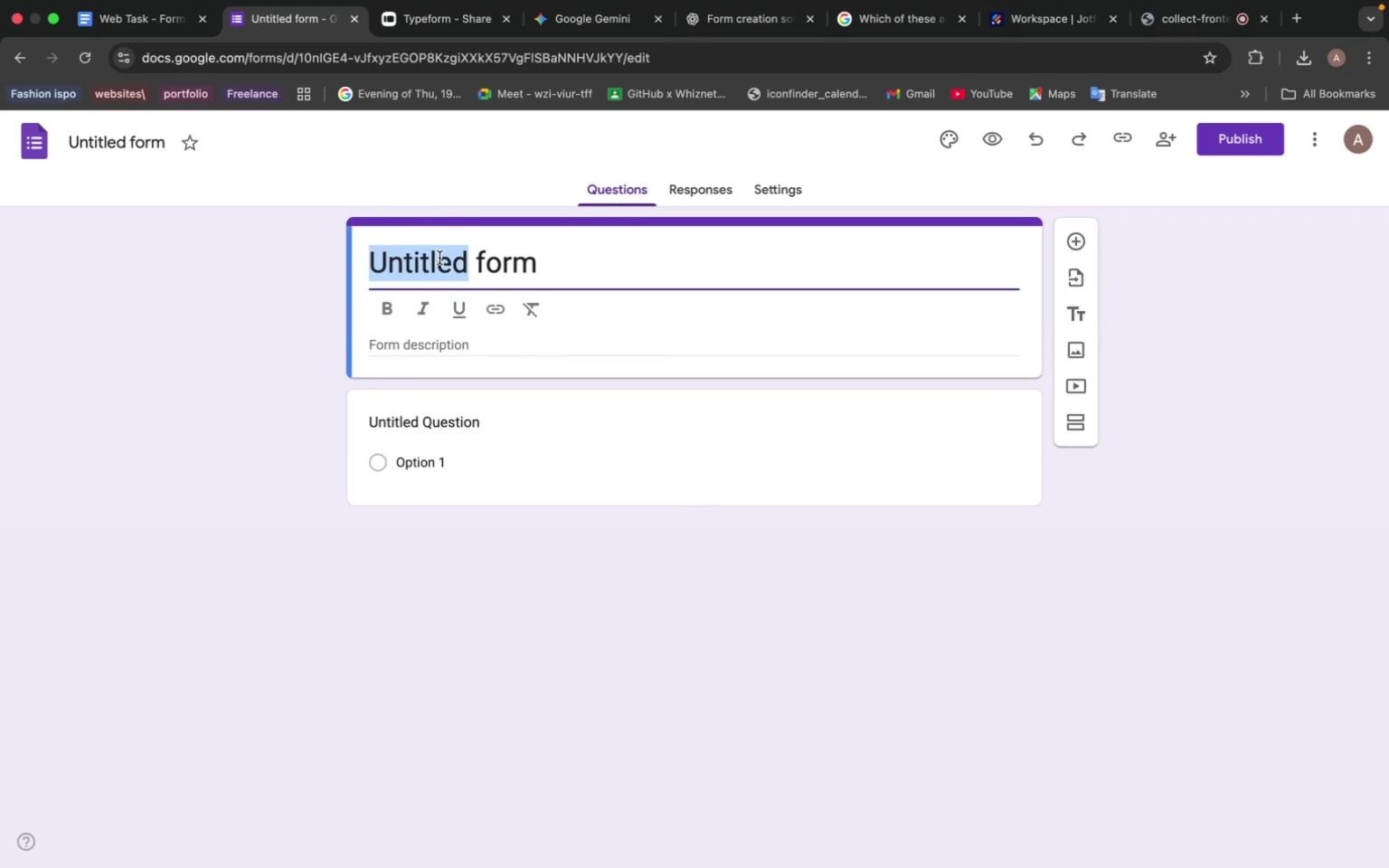 
triple_click([439, 258])
 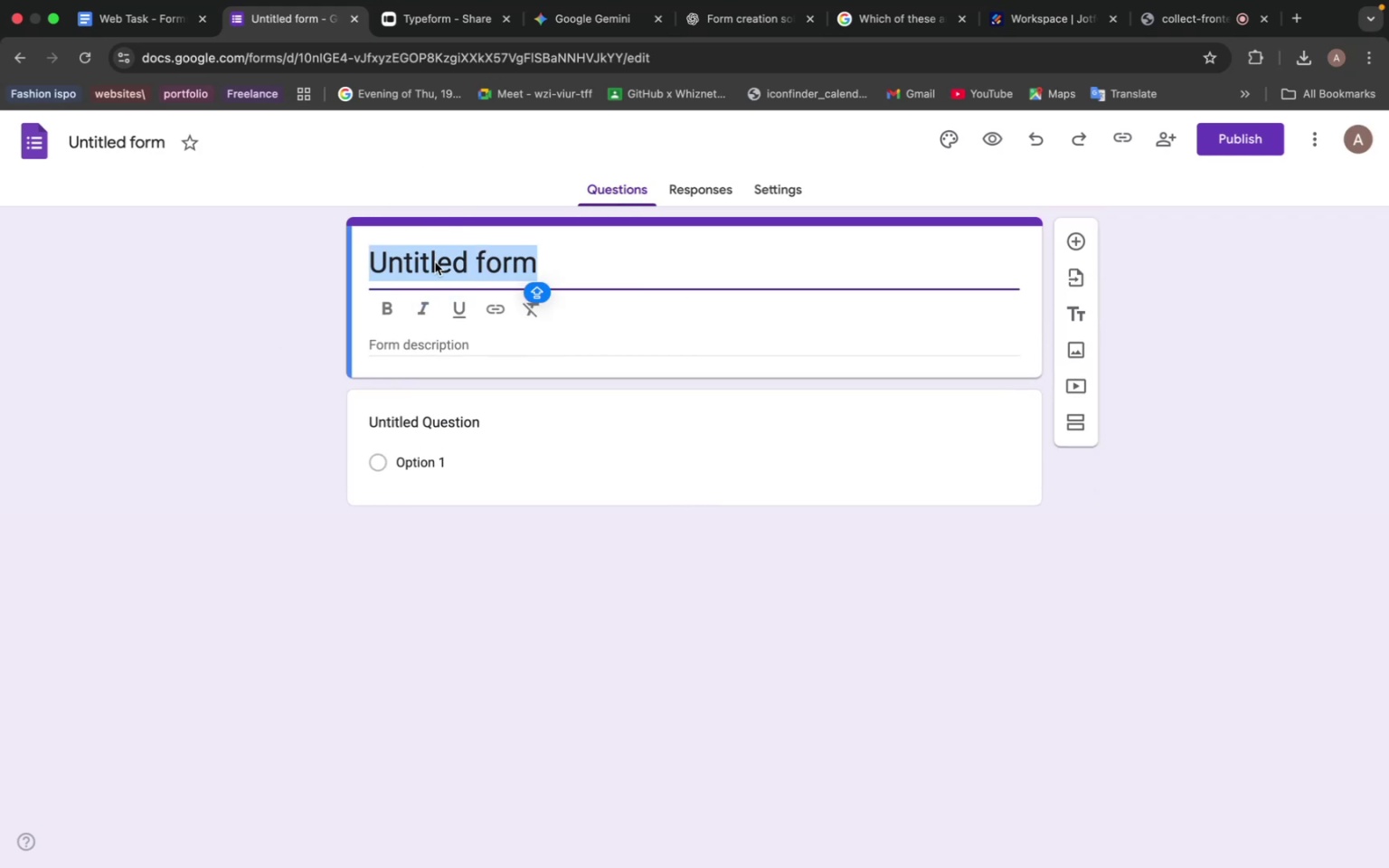 
key(Meta+V)
 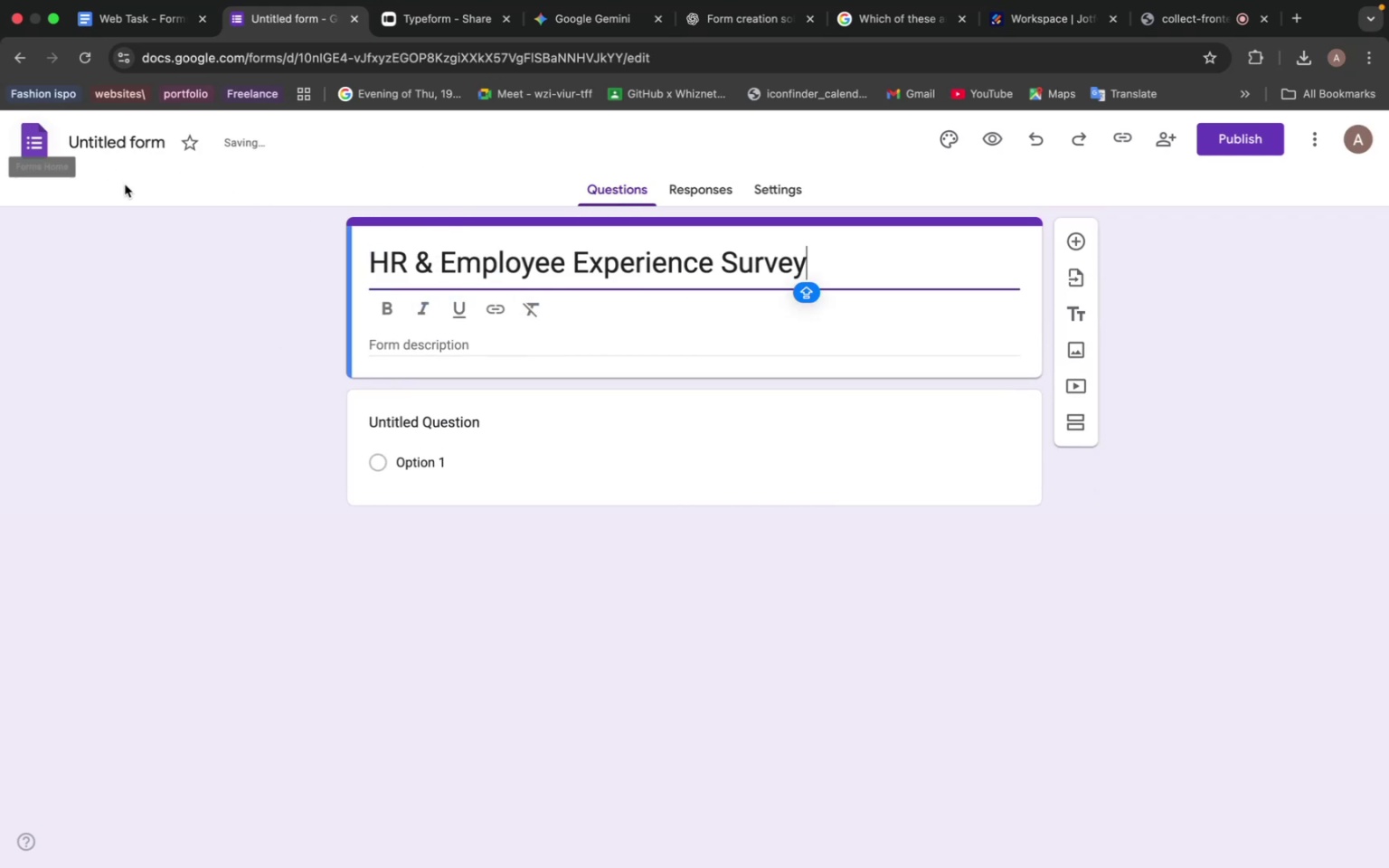 
left_click([123, 156])
 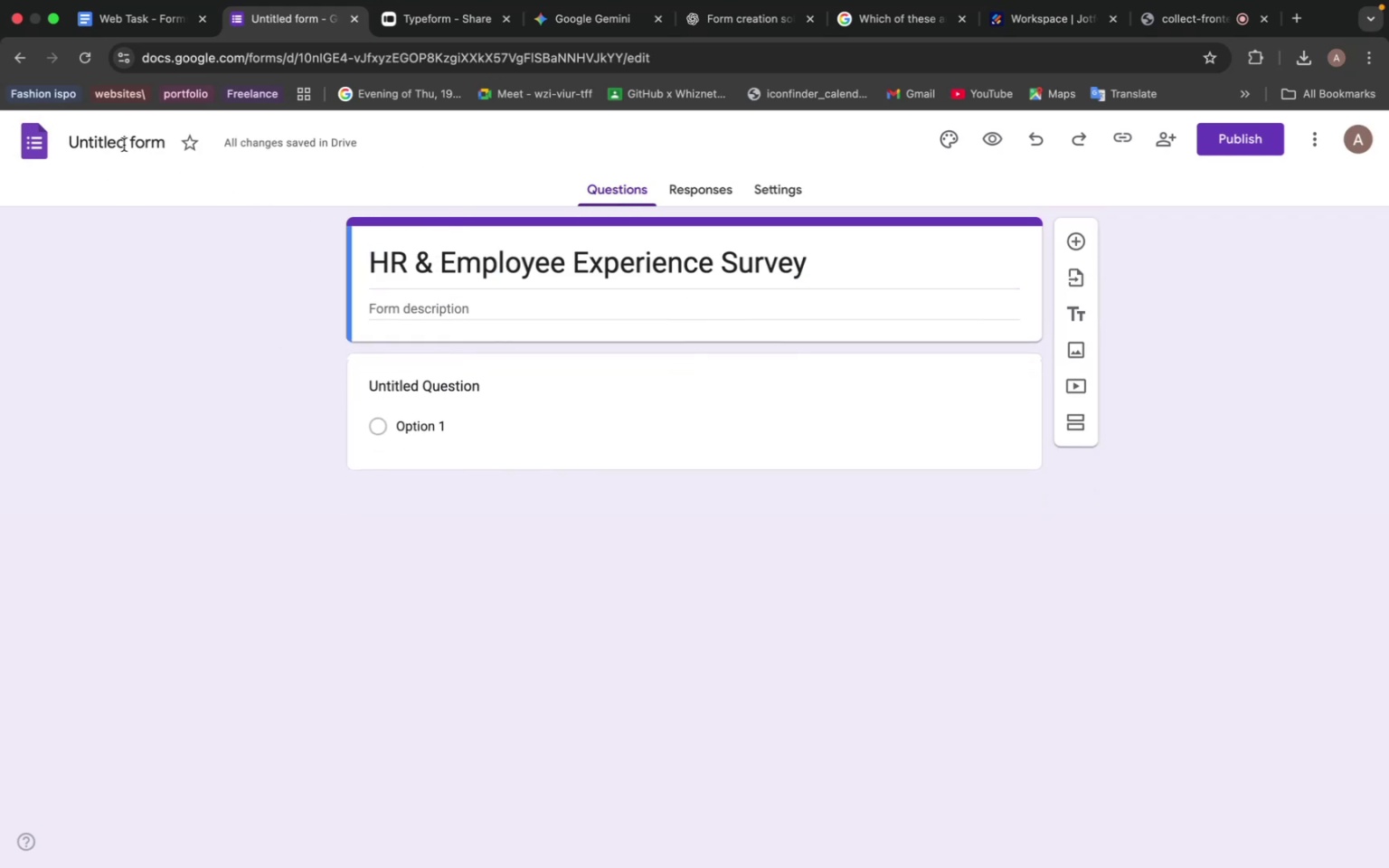 
left_click([124, 145])
 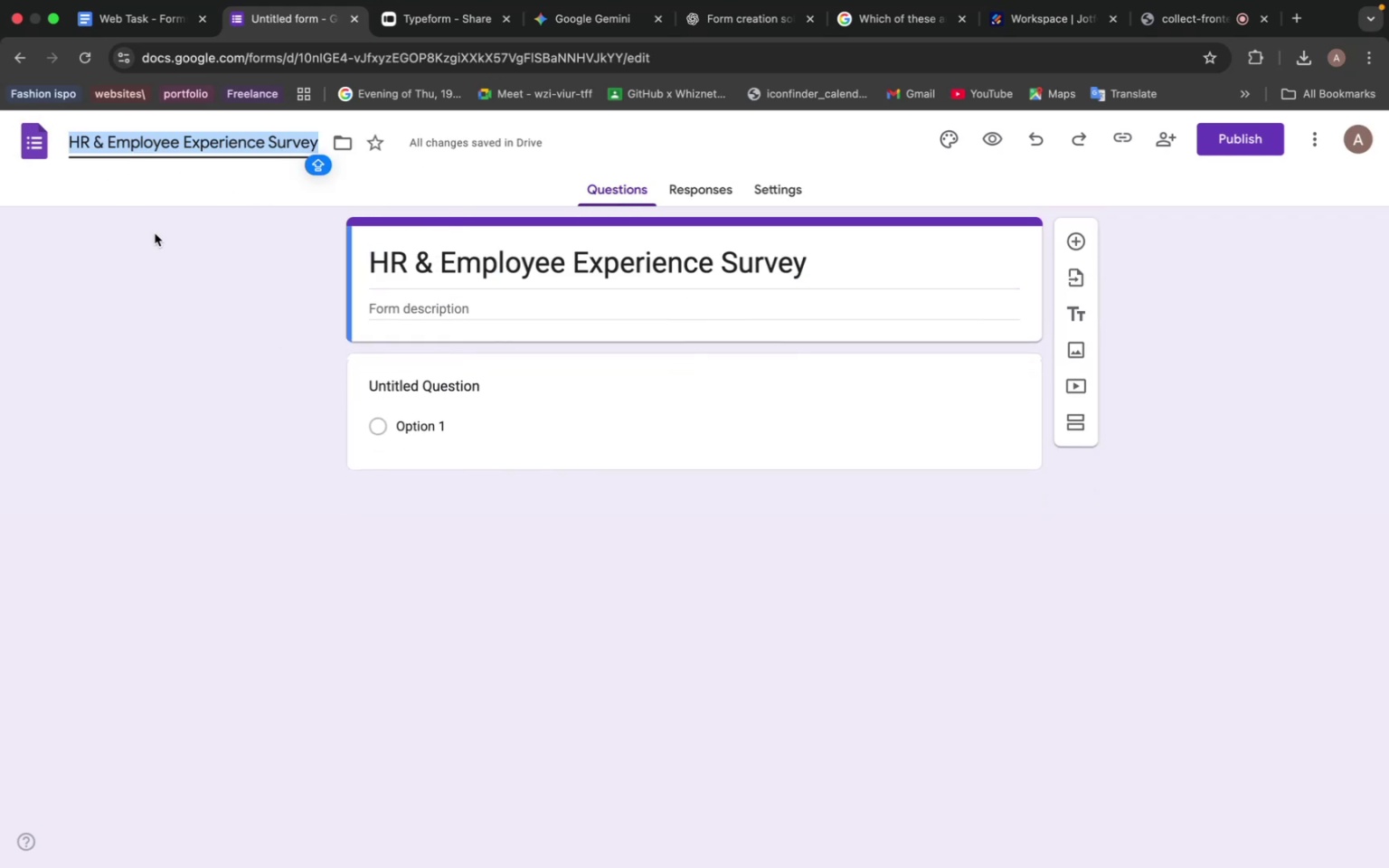 
left_click([156, 235])
 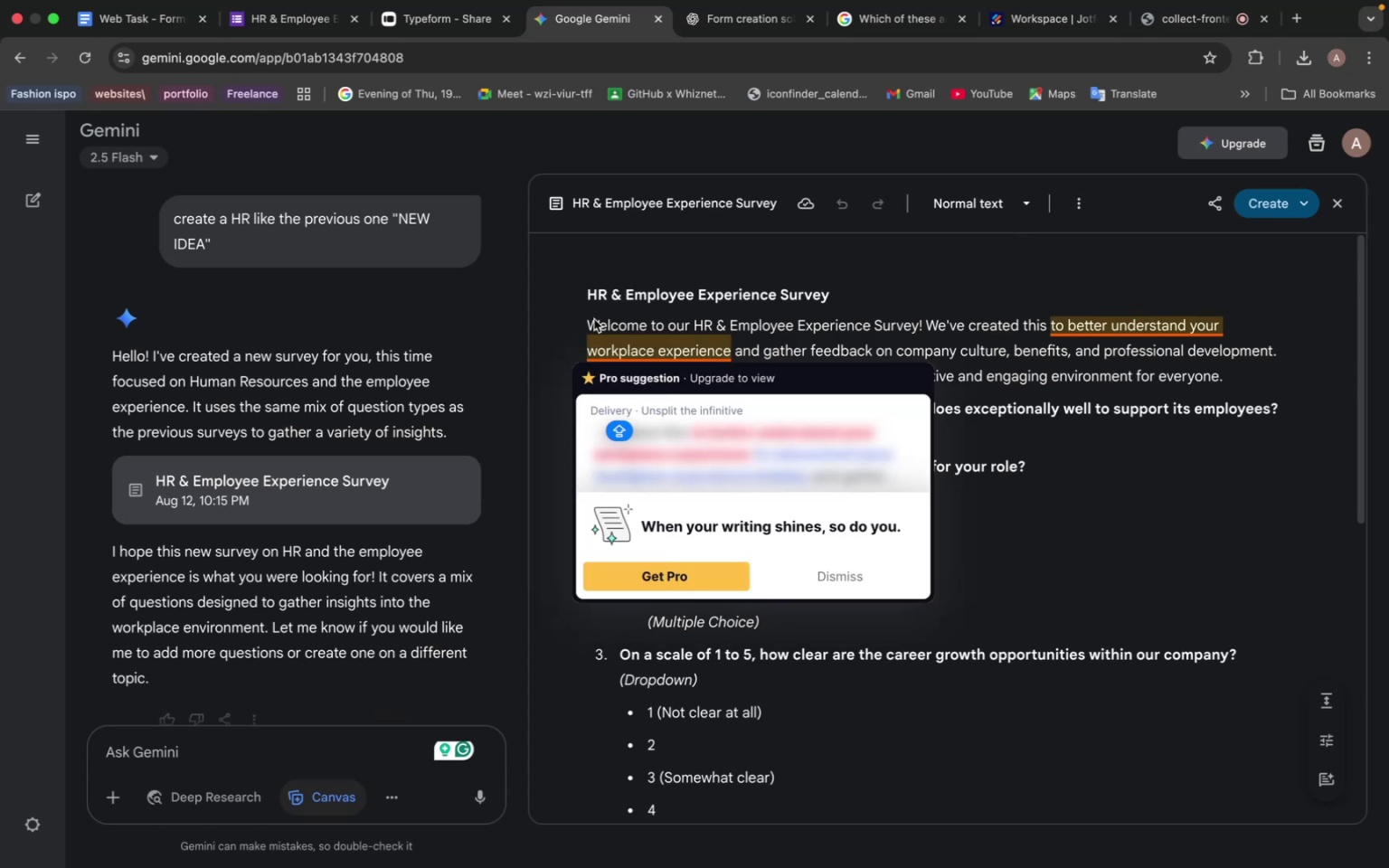 
wait(5.1)
 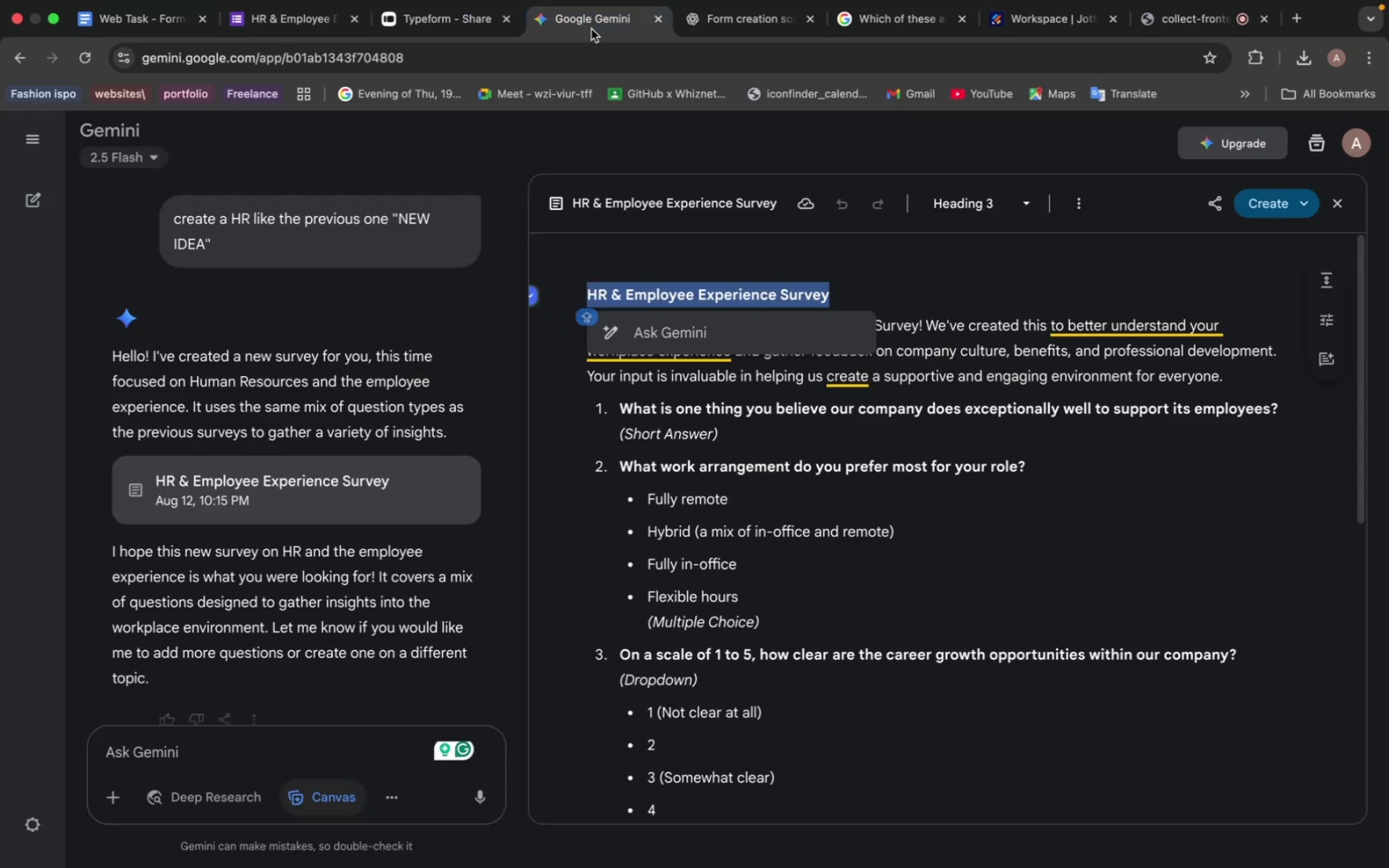 
left_click_drag(start_coordinate=[581, 321], to_coordinate=[809, 341])
 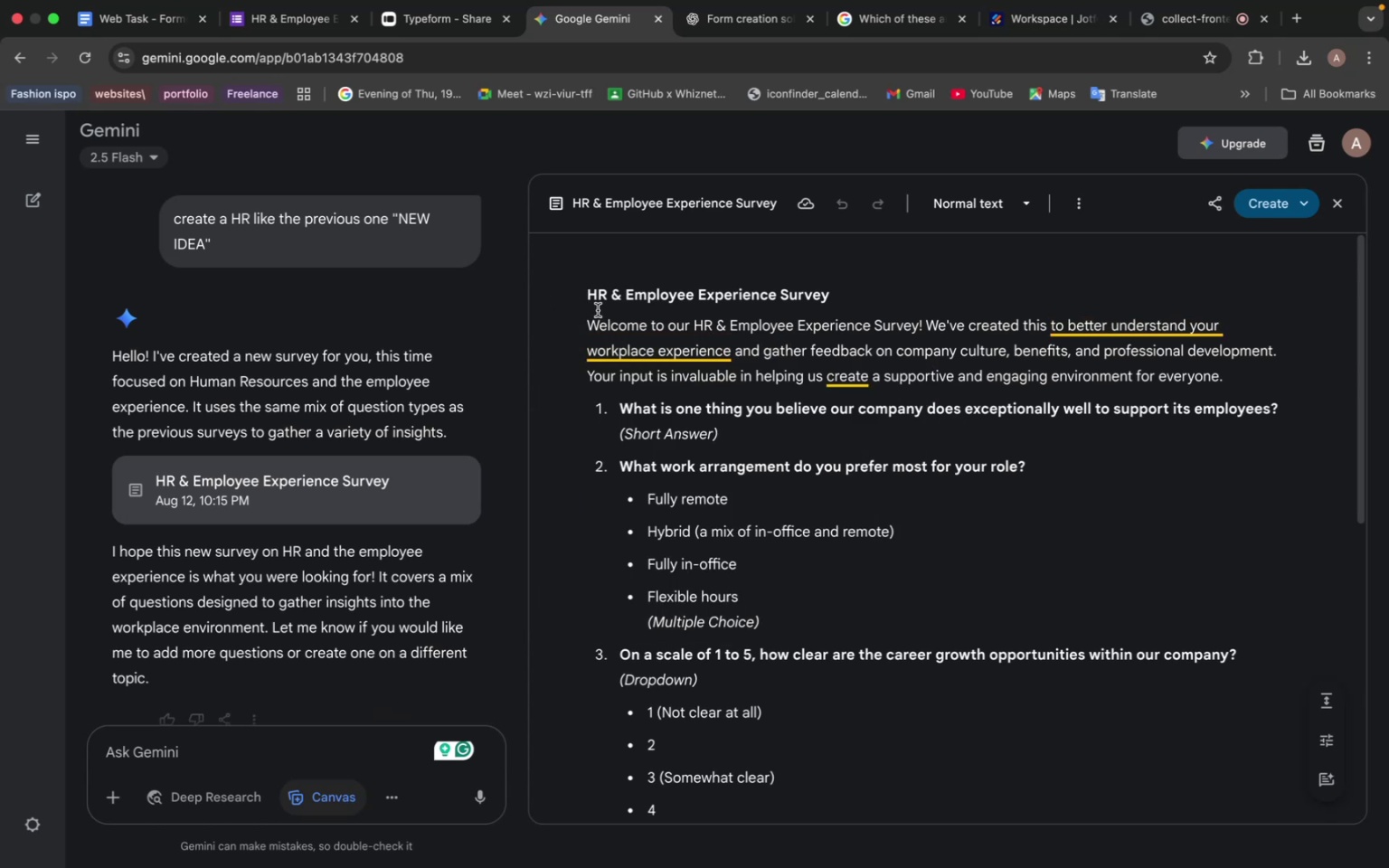 
wait(5.04)
 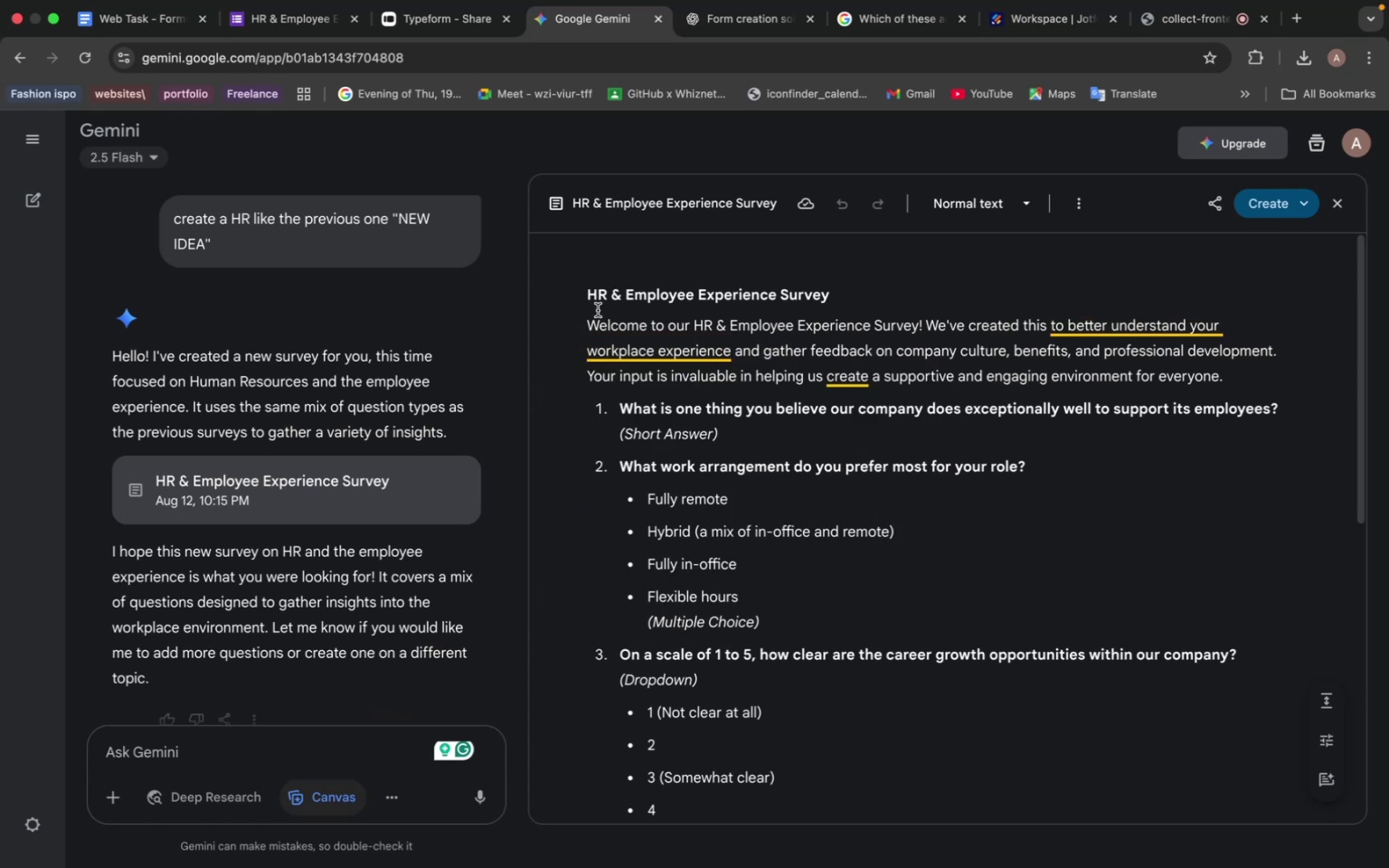 
left_click_drag(start_coordinate=[589, 319], to_coordinate=[1259, 388])
 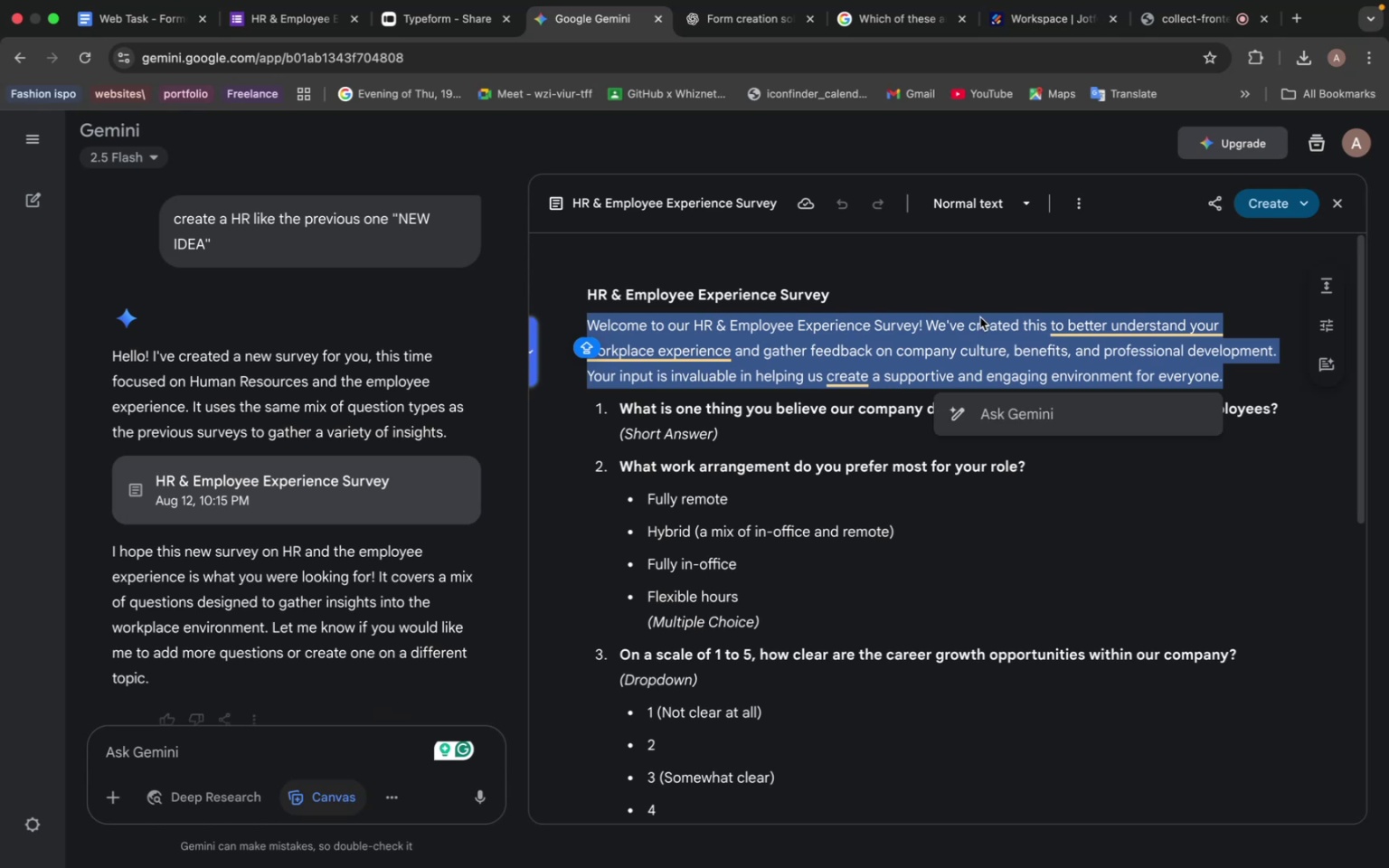 
key(Meta+C)
 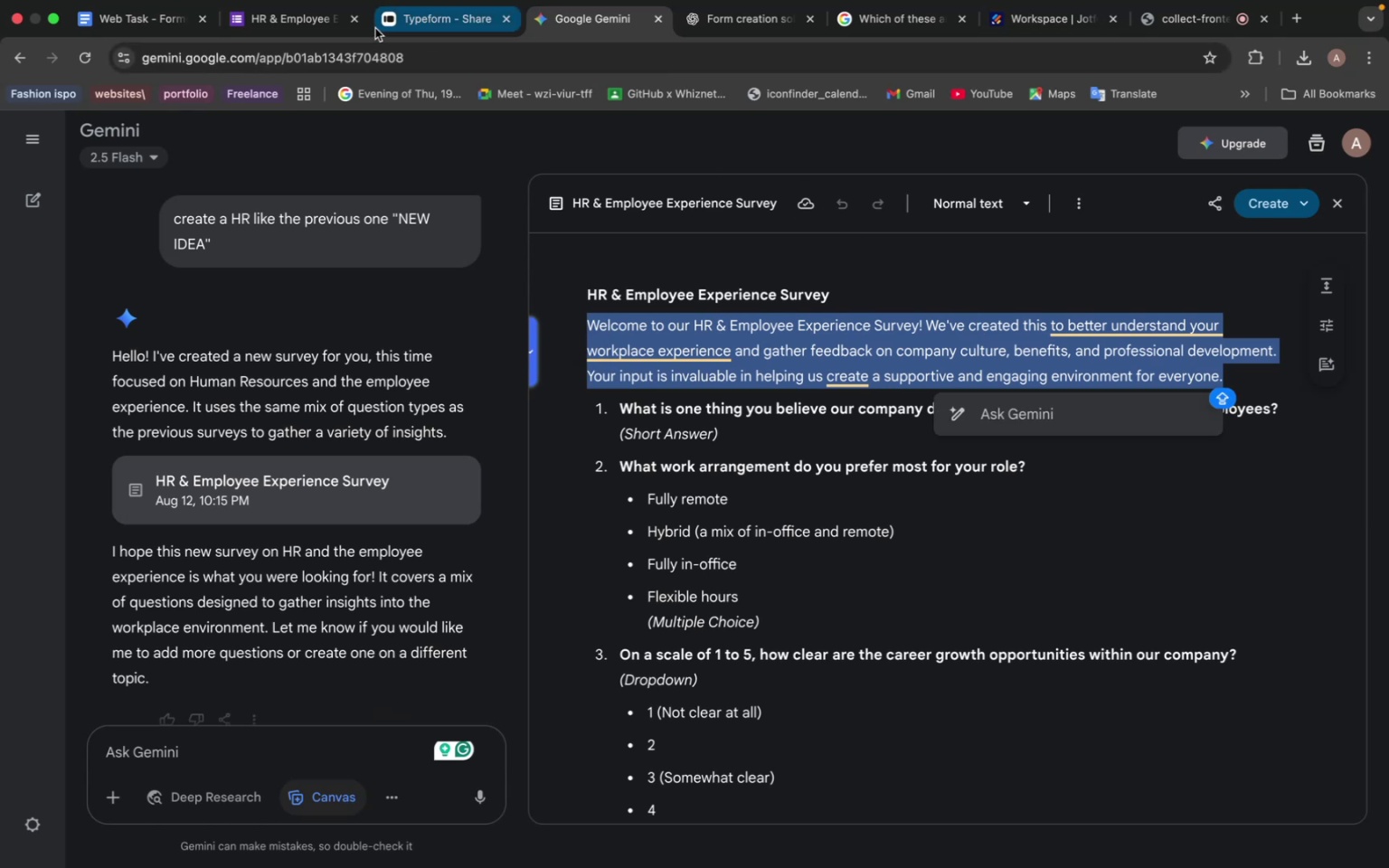 
left_click([241, 24])
 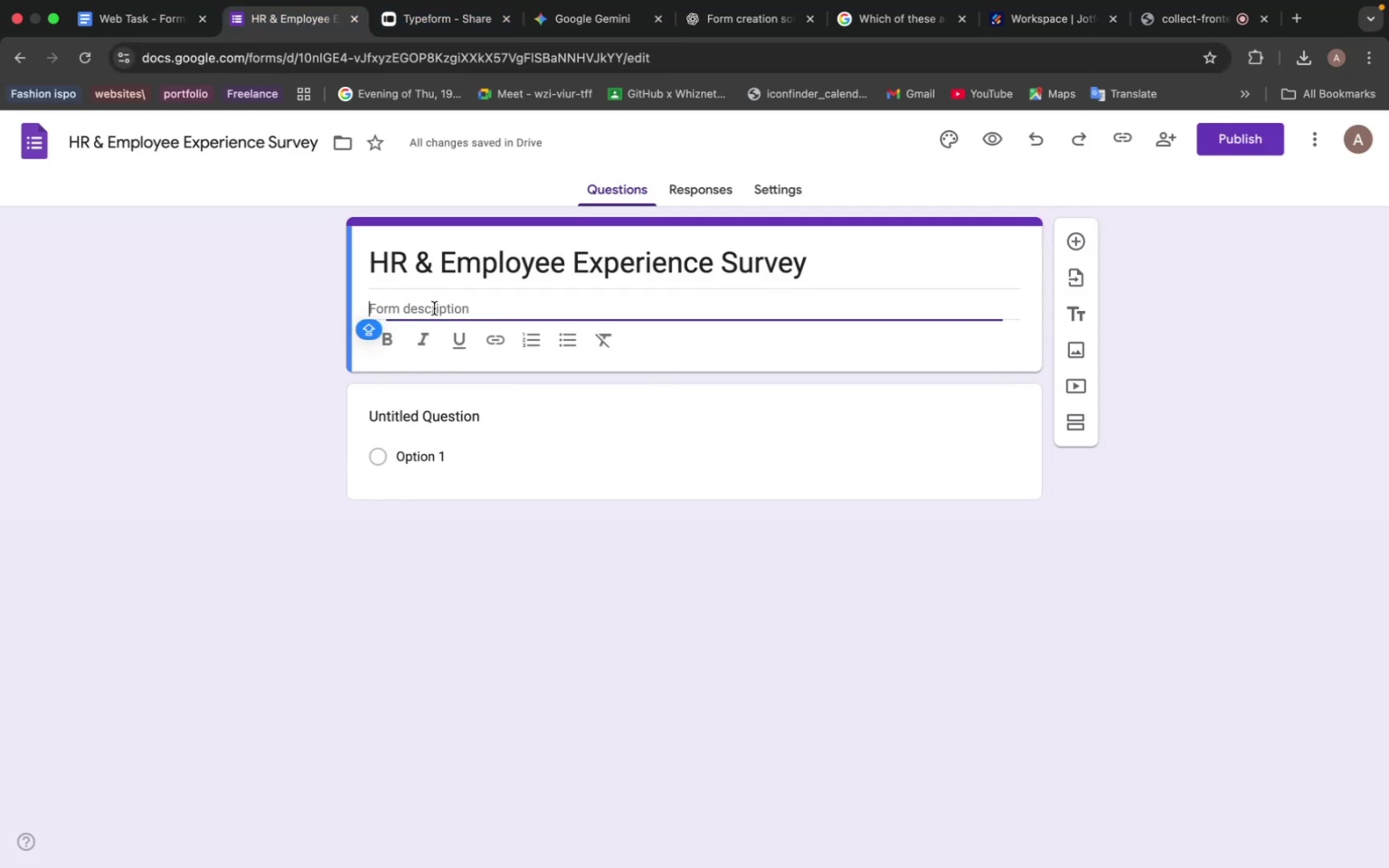 
key(Meta+V)
 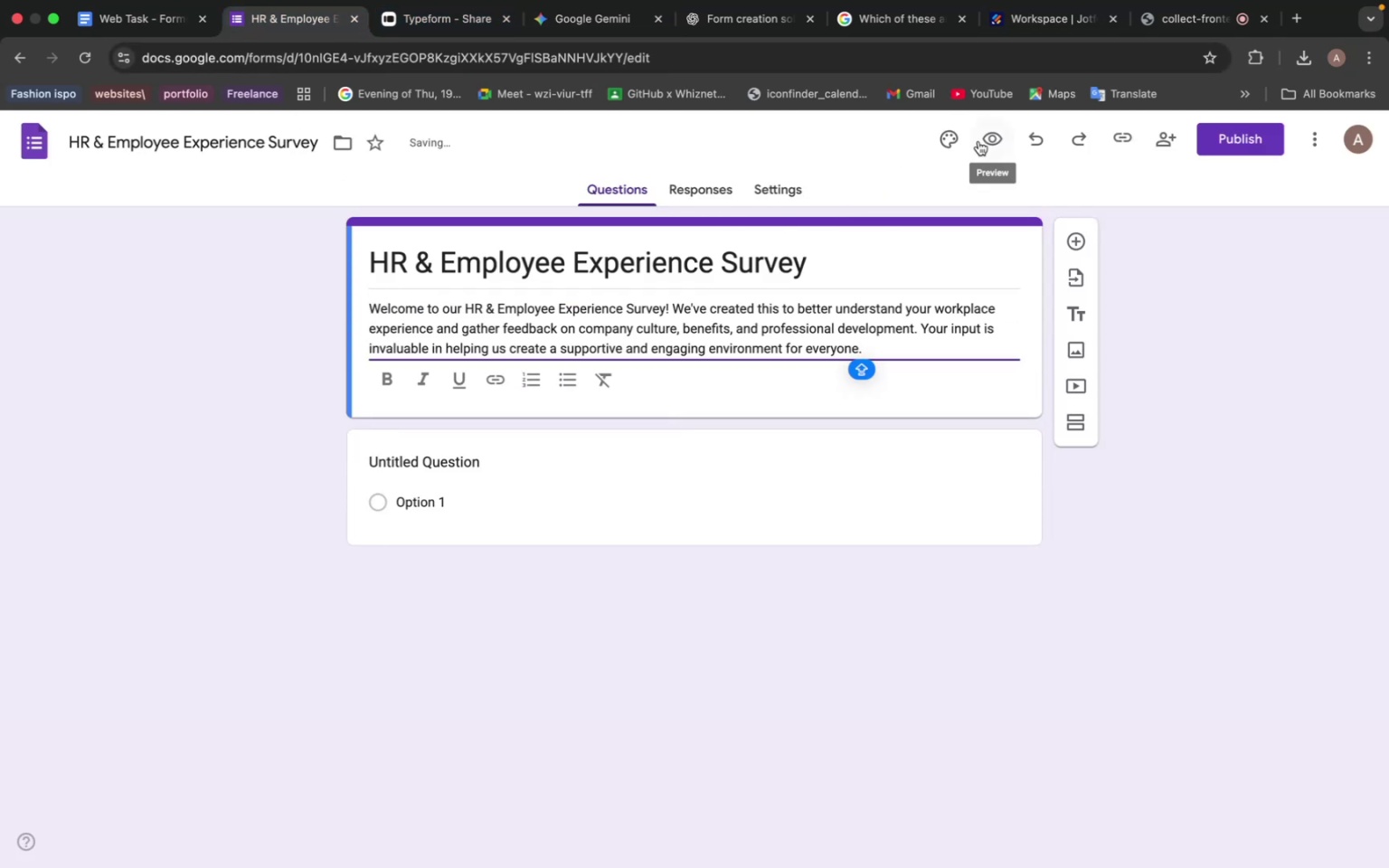 
left_click([961, 140])
 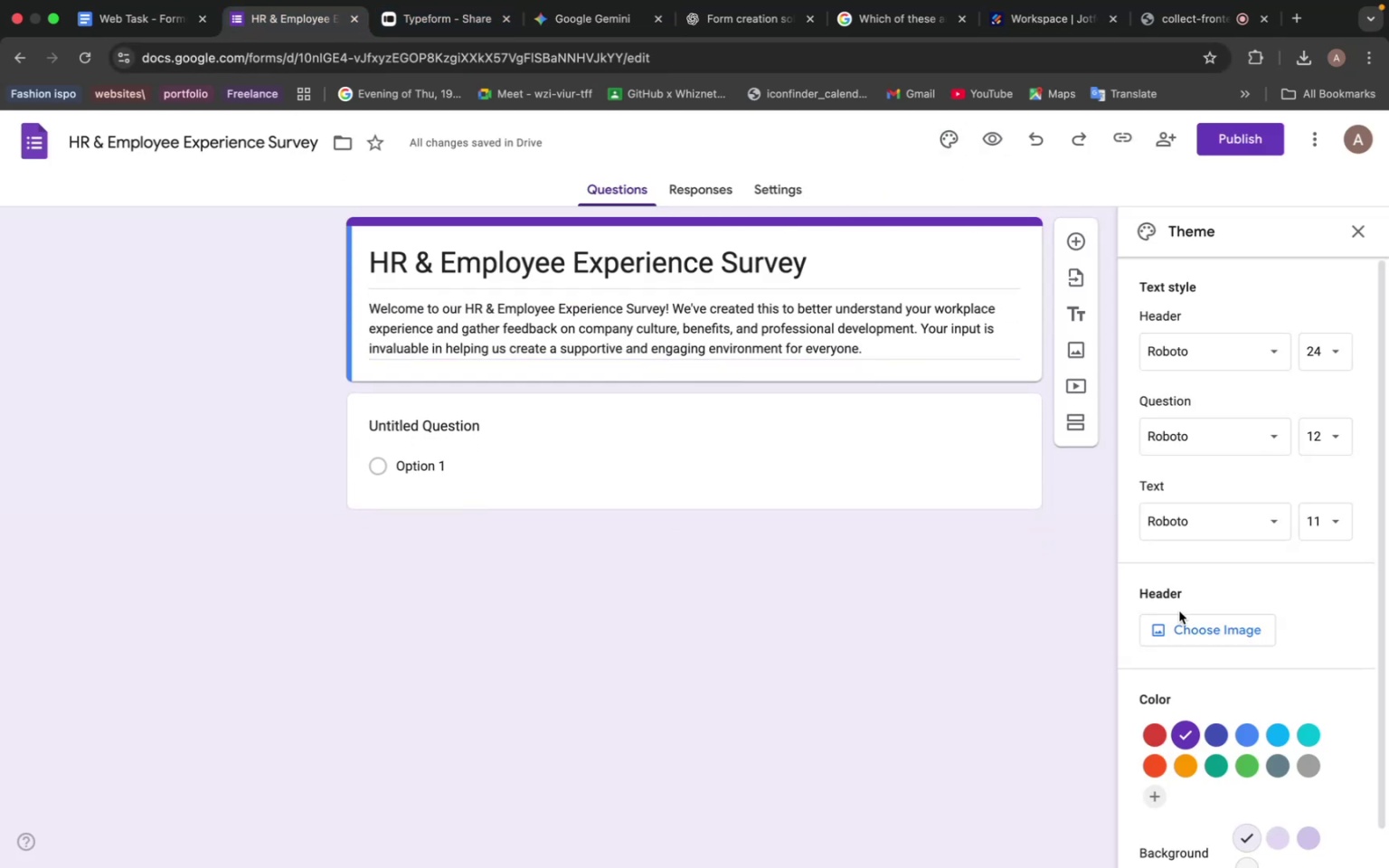 
left_click([1186, 622])
 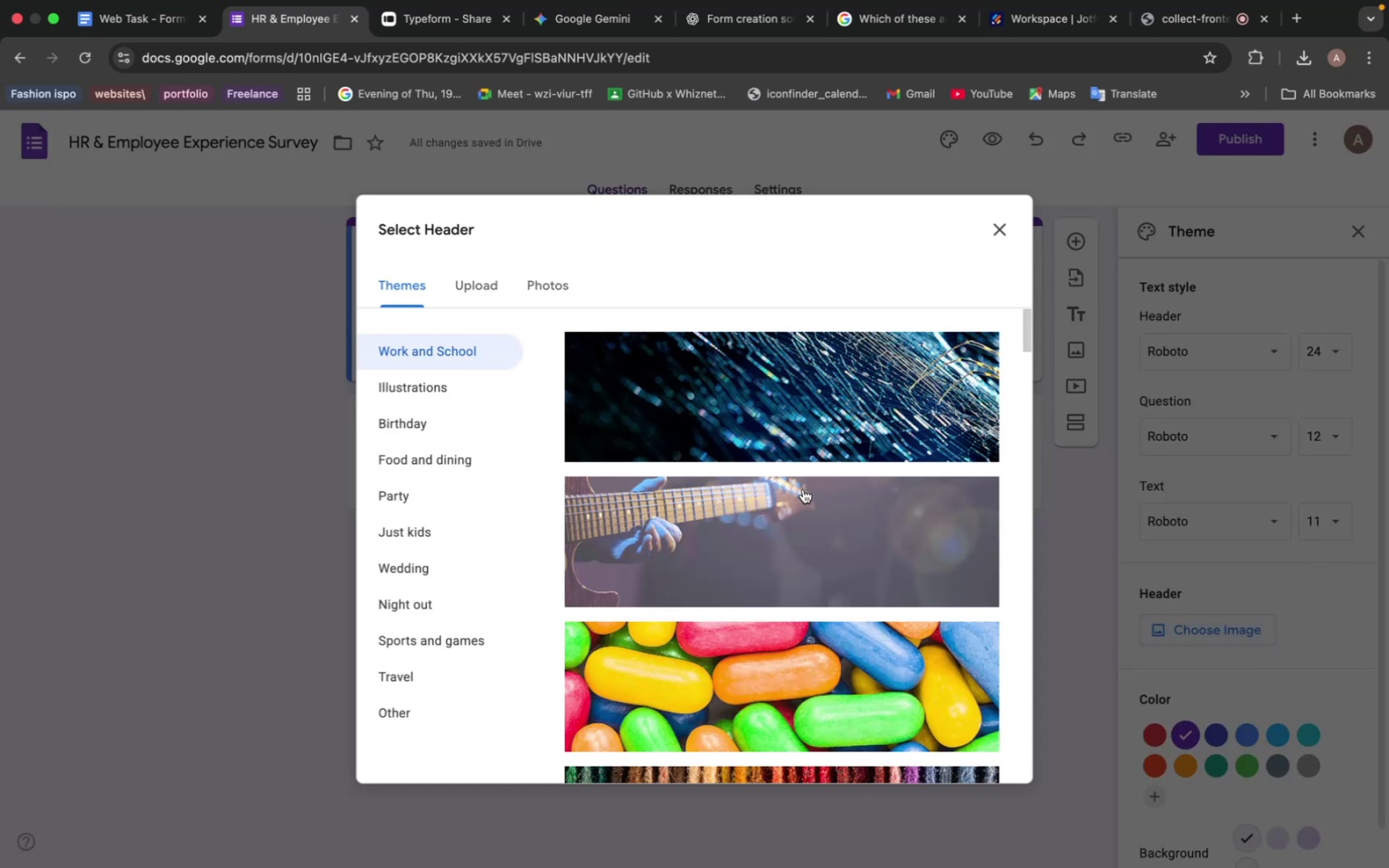 
scroll: coordinate [803, 486], scroll_direction: down, amount: 48.0
 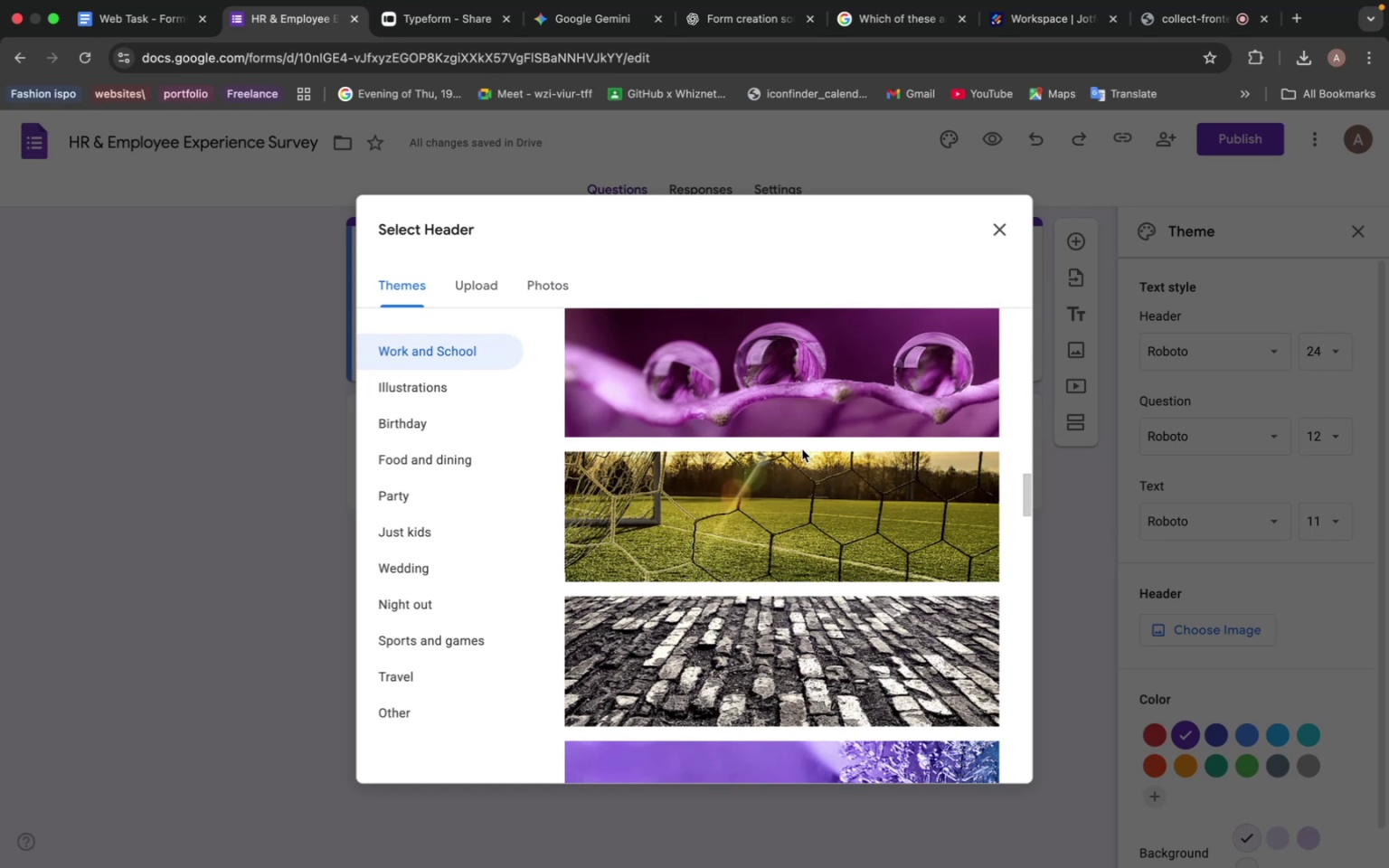 
wait(21.66)
 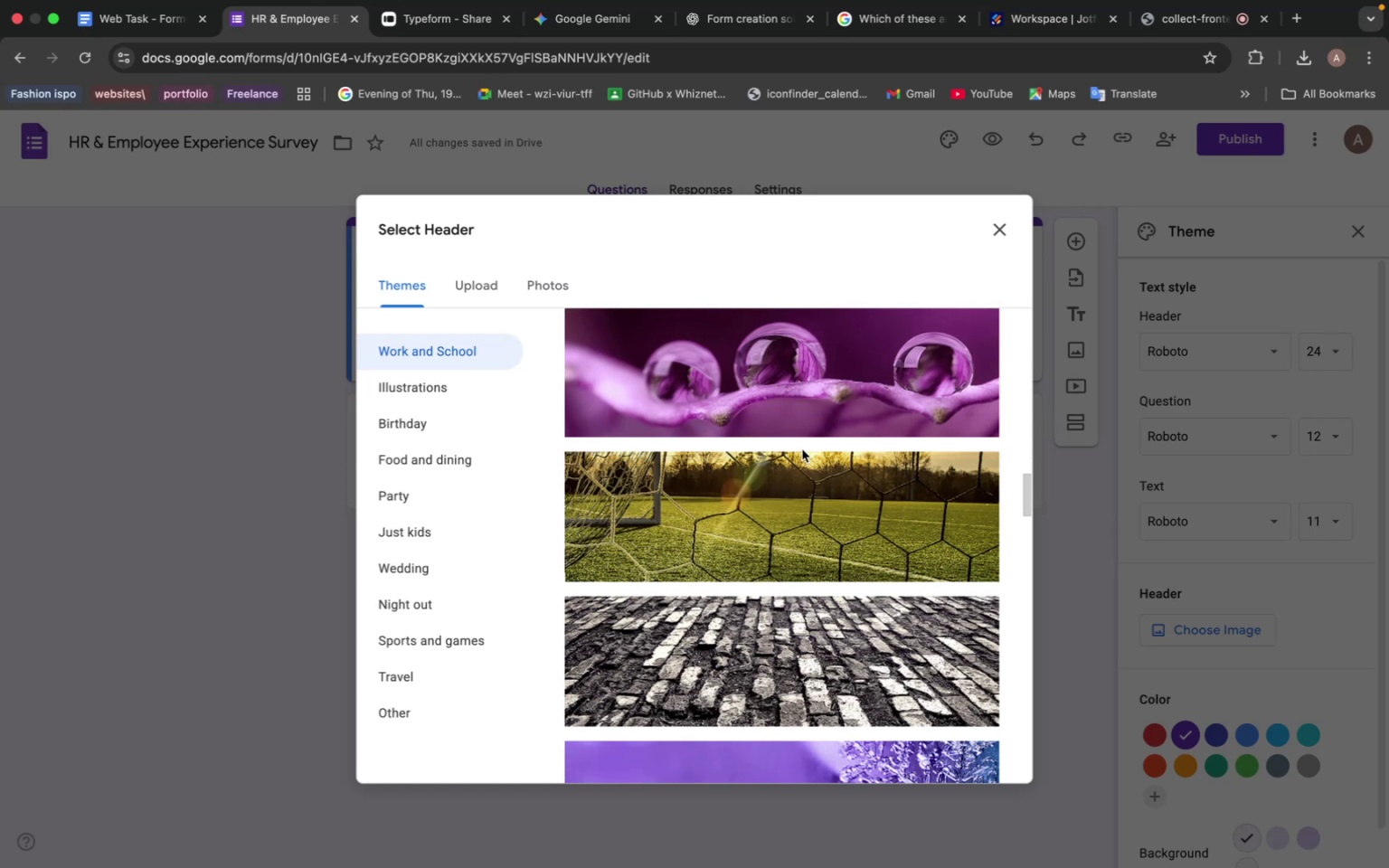 
scroll: coordinate [715, 486], scroll_direction: down, amount: 77.0
 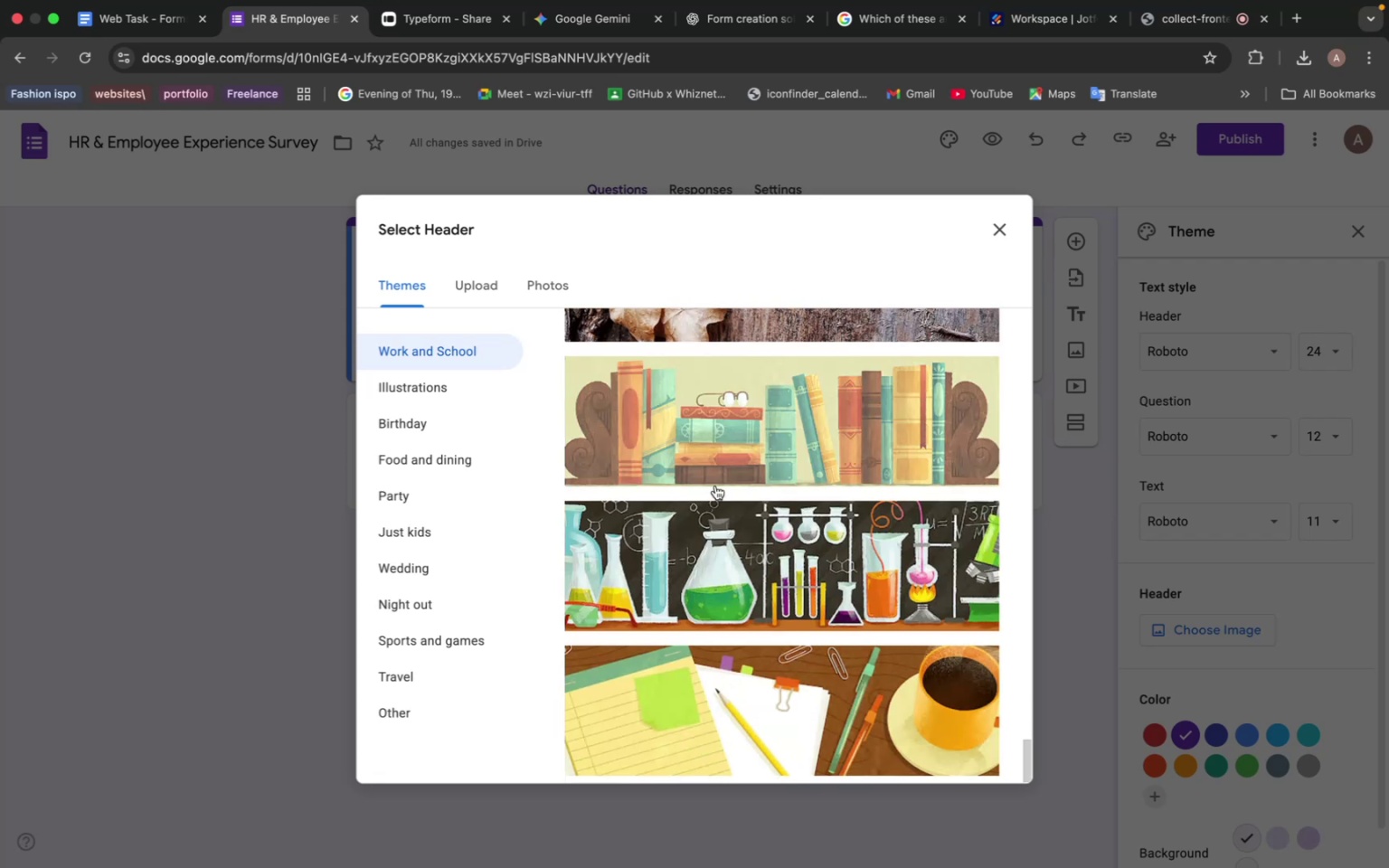 
wait(6.53)
 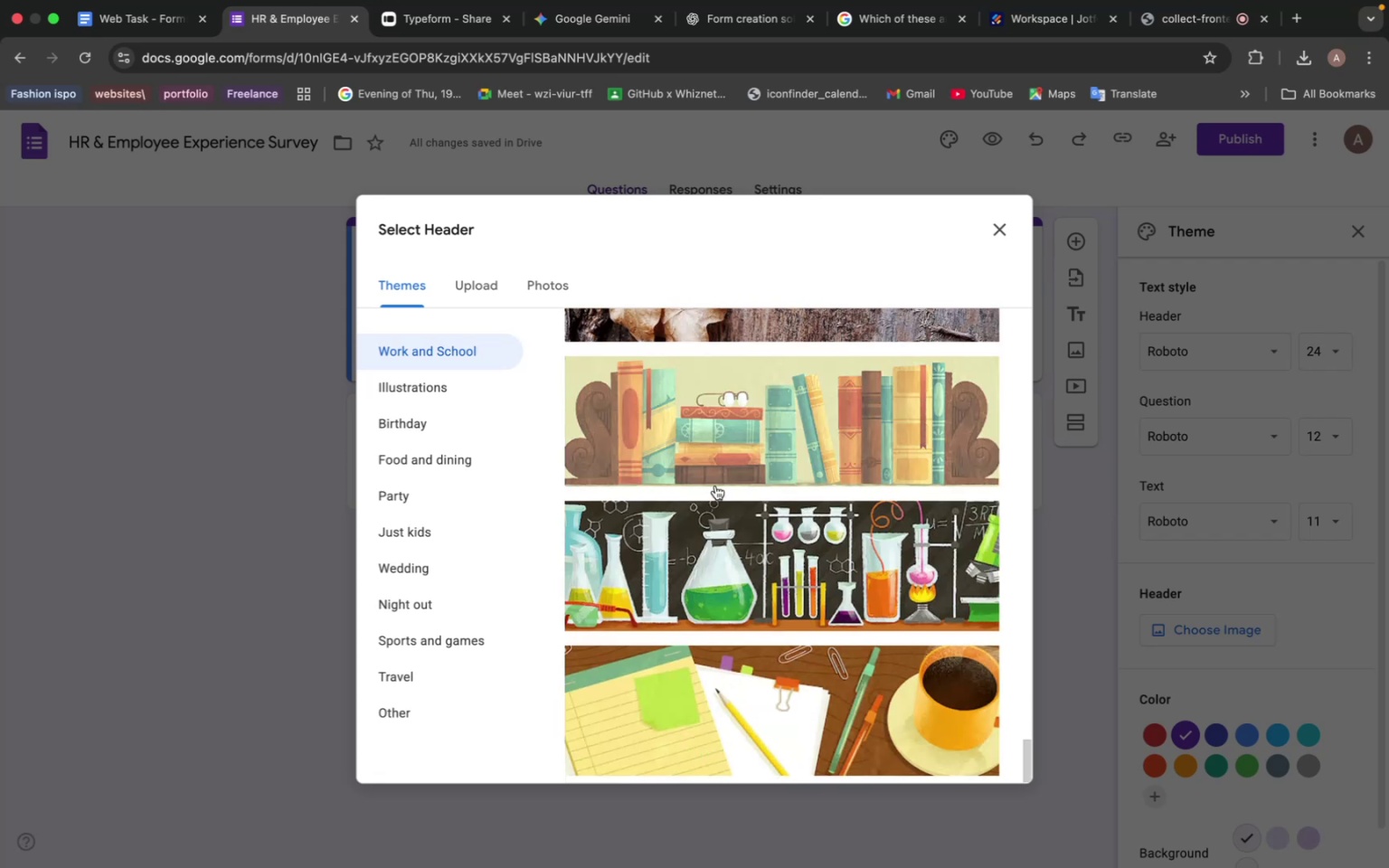 
scroll: coordinate [715, 486], scroll_direction: down, amount: 30.0
 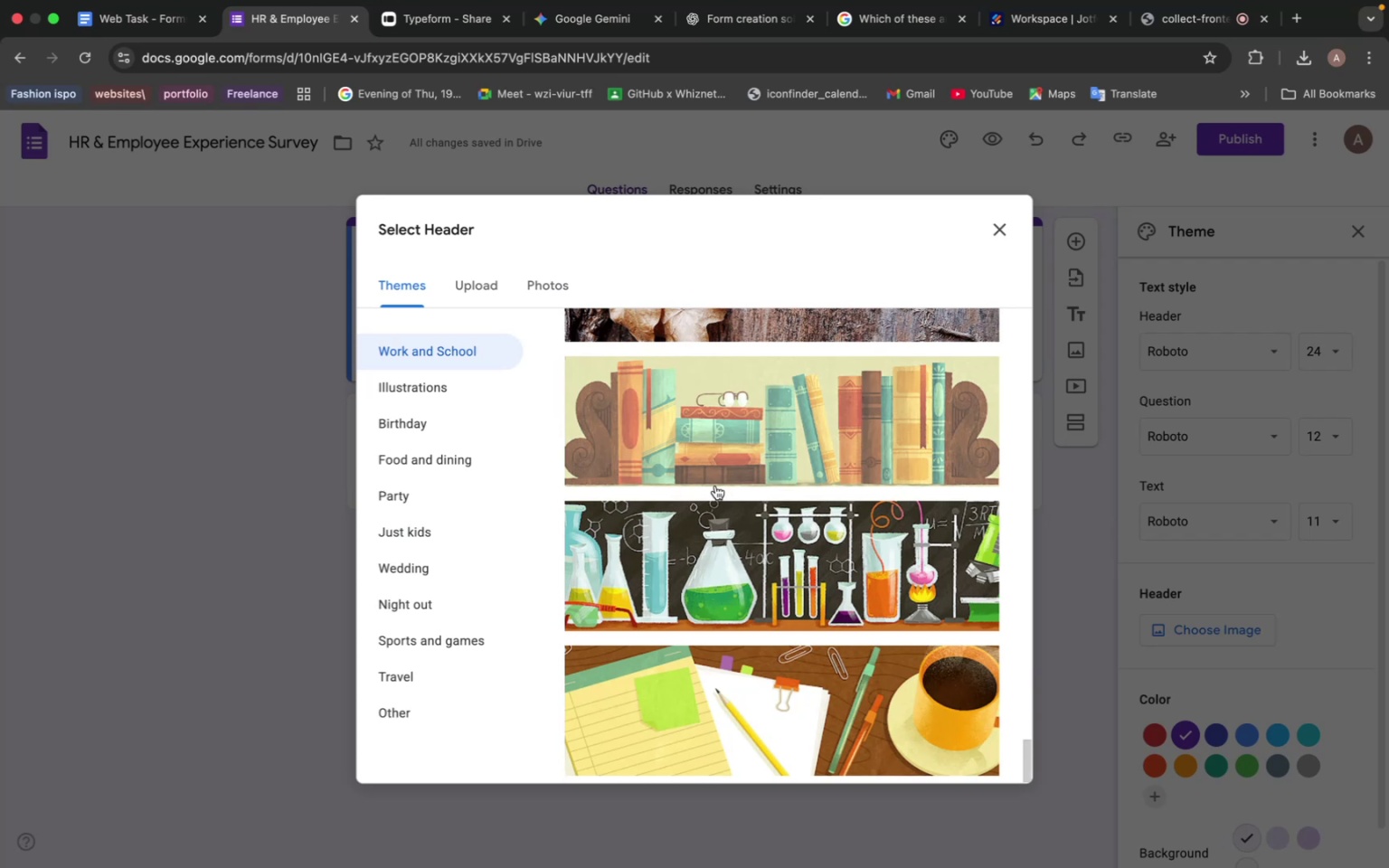 
scroll: coordinate [713, 486], scroll_direction: up, amount: 4.0
 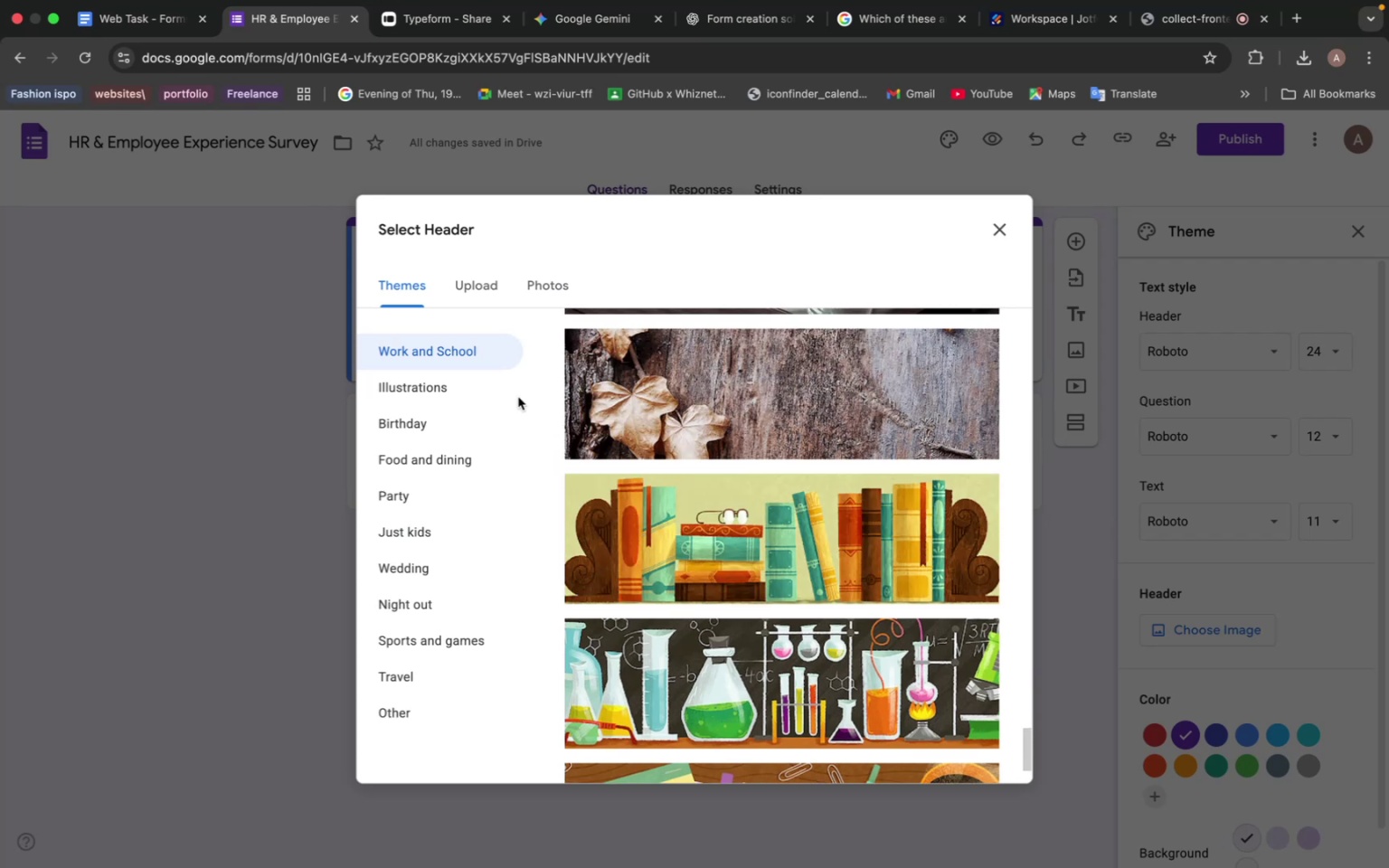 
left_click([409, 382])
 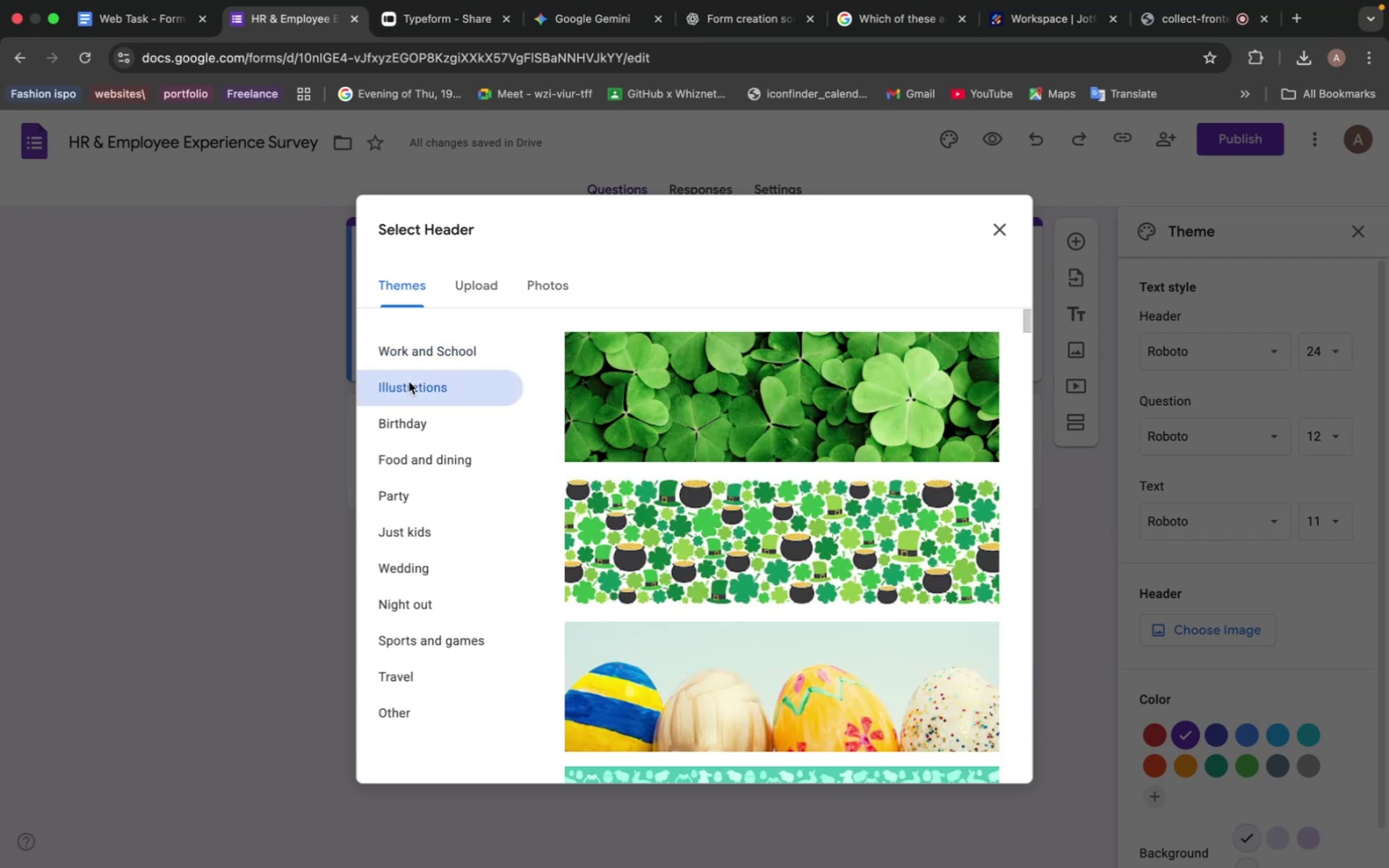 
wait(5.87)
 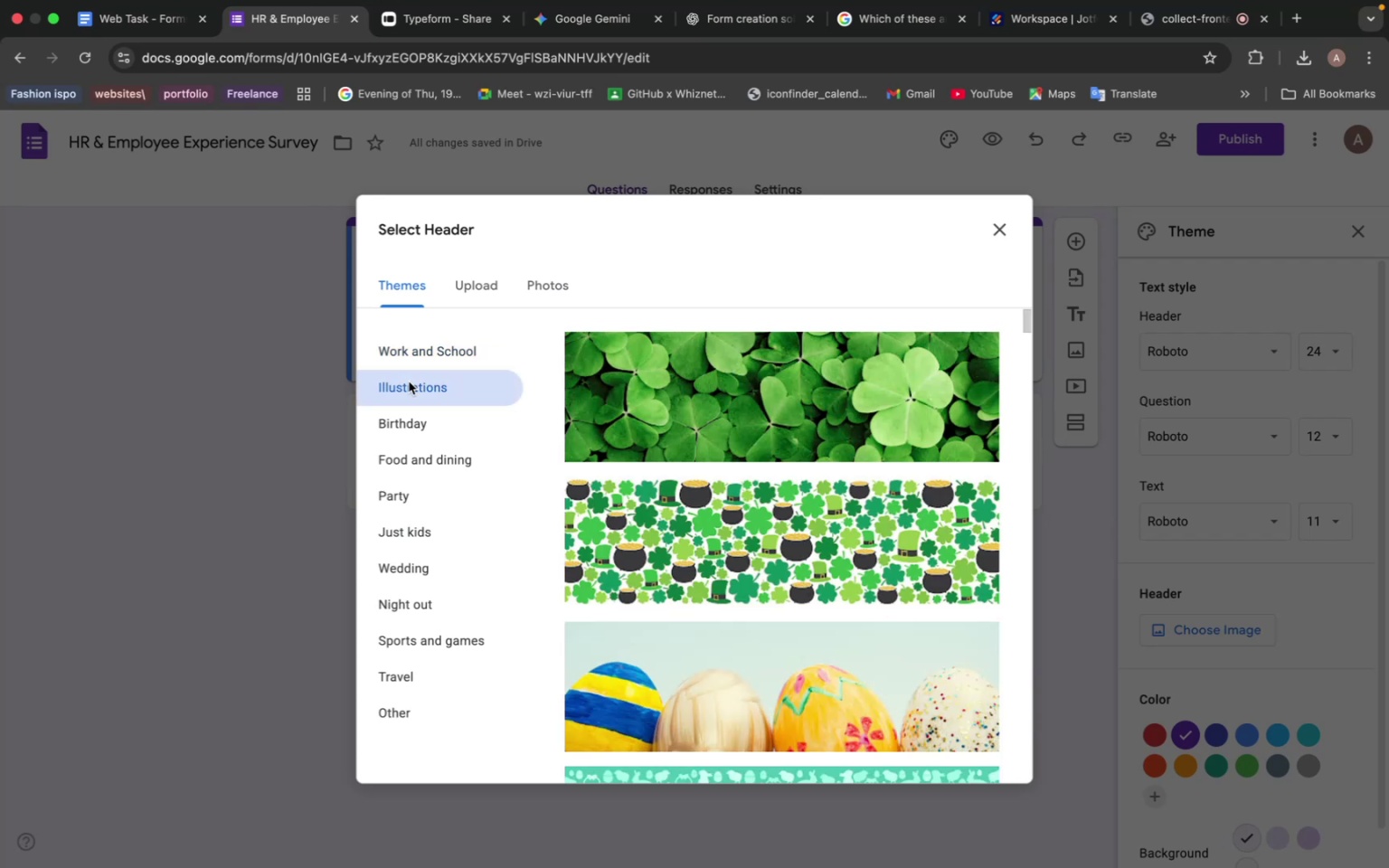 
scroll: coordinate [780, 551], scroll_direction: down, amount: 25.0
 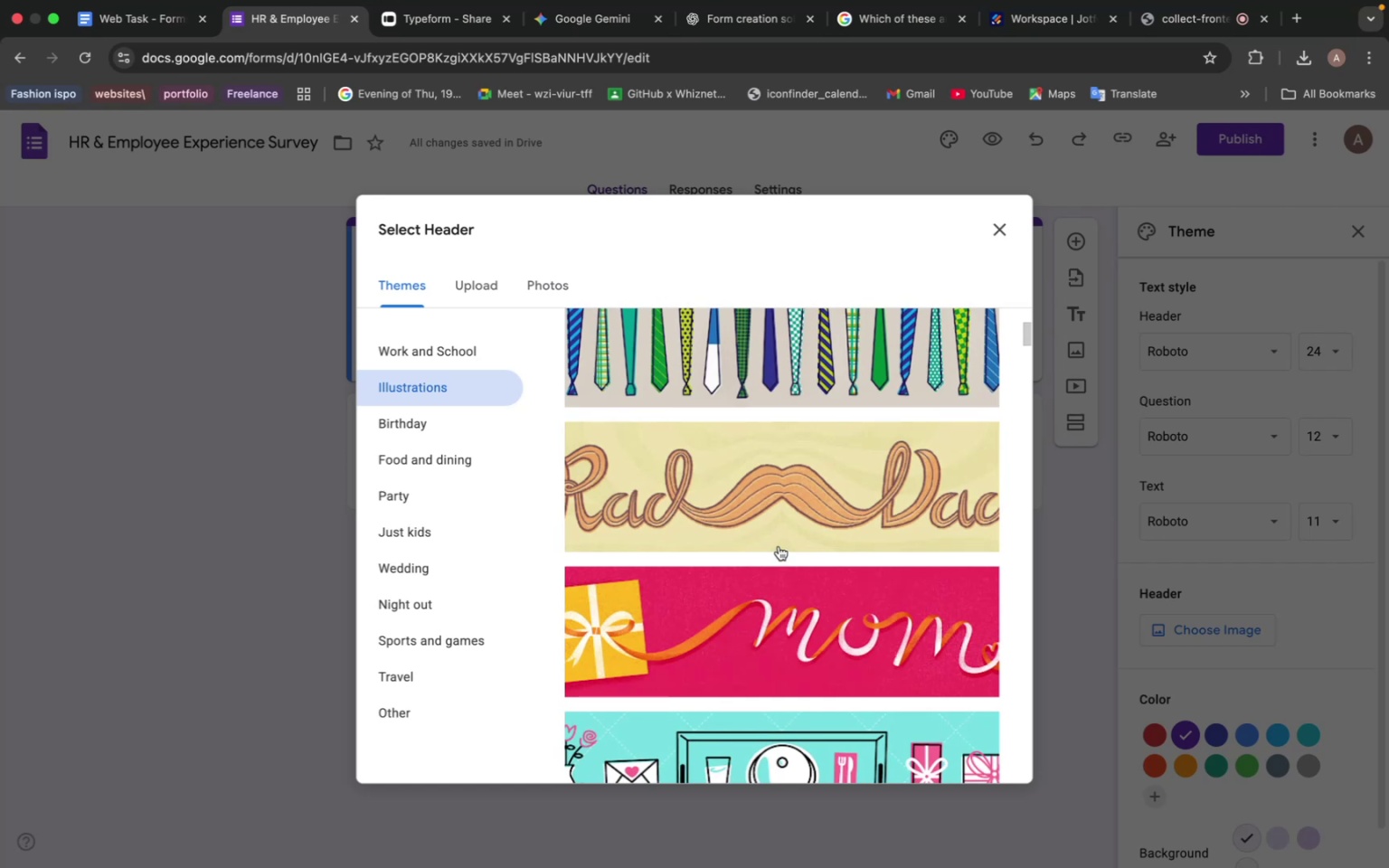 
wait(5.49)
 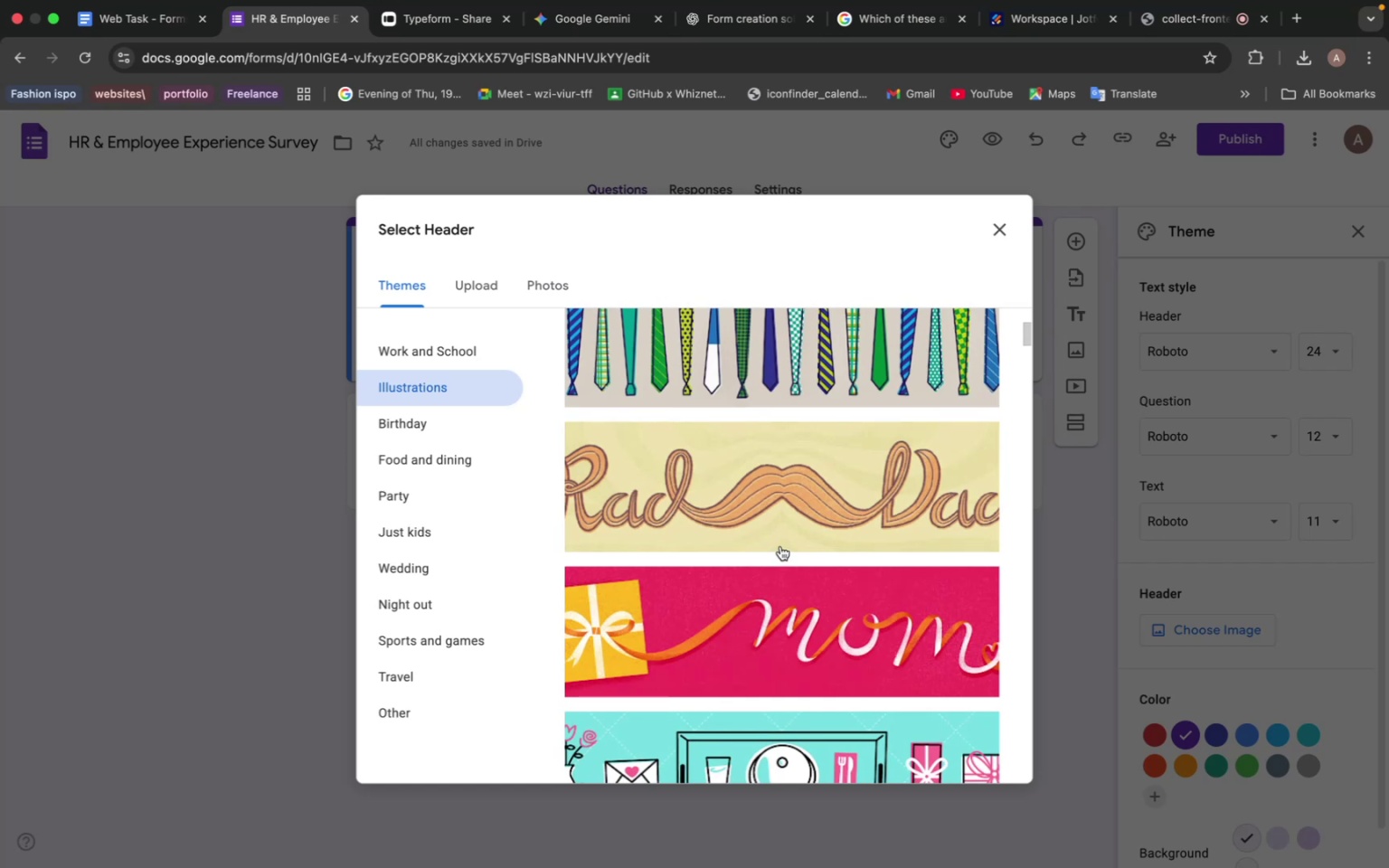 
scroll: coordinate [778, 546], scroll_direction: down, amount: 47.0
 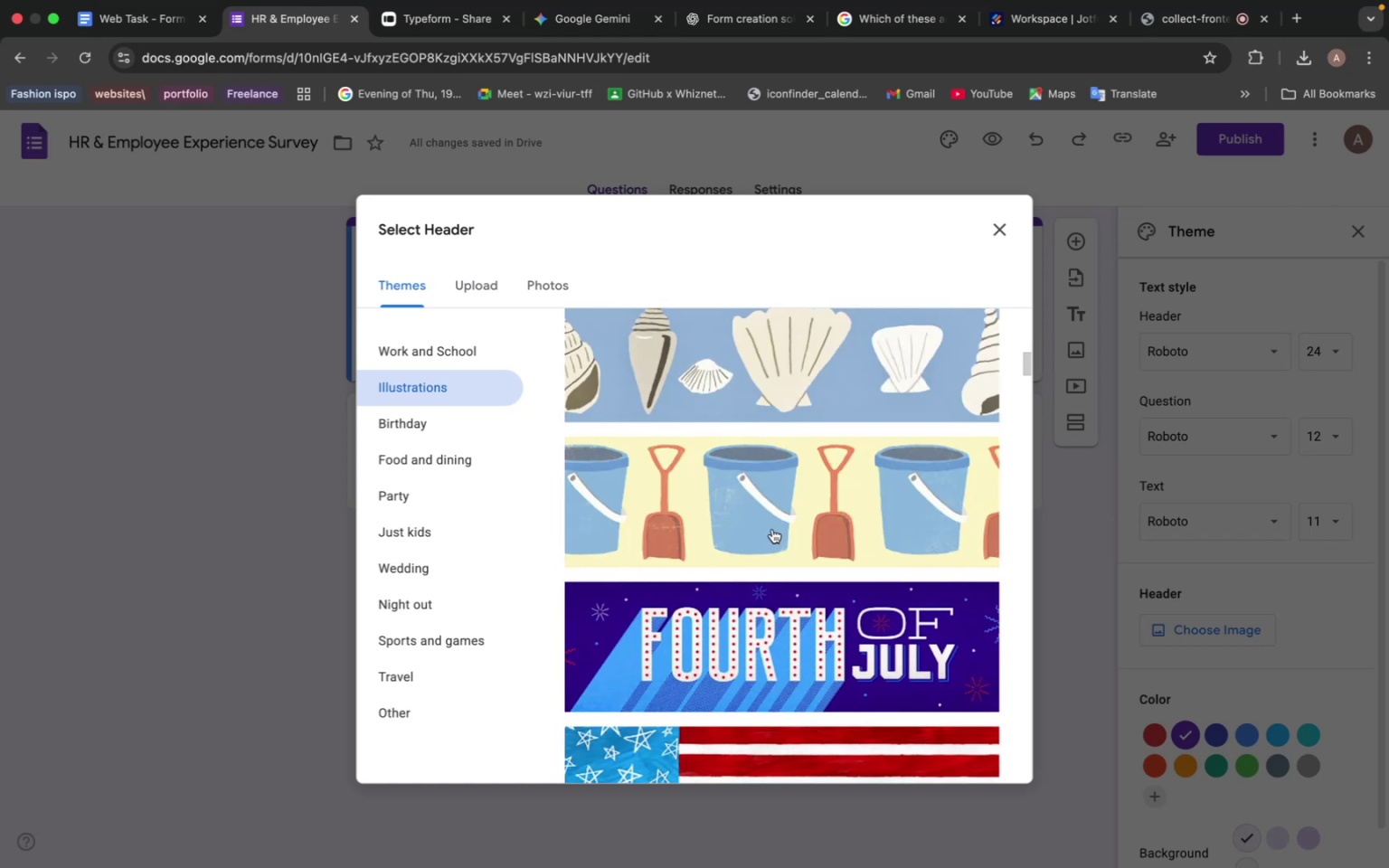 
scroll: coordinate [773, 551], scroll_direction: down, amount: 58.0
 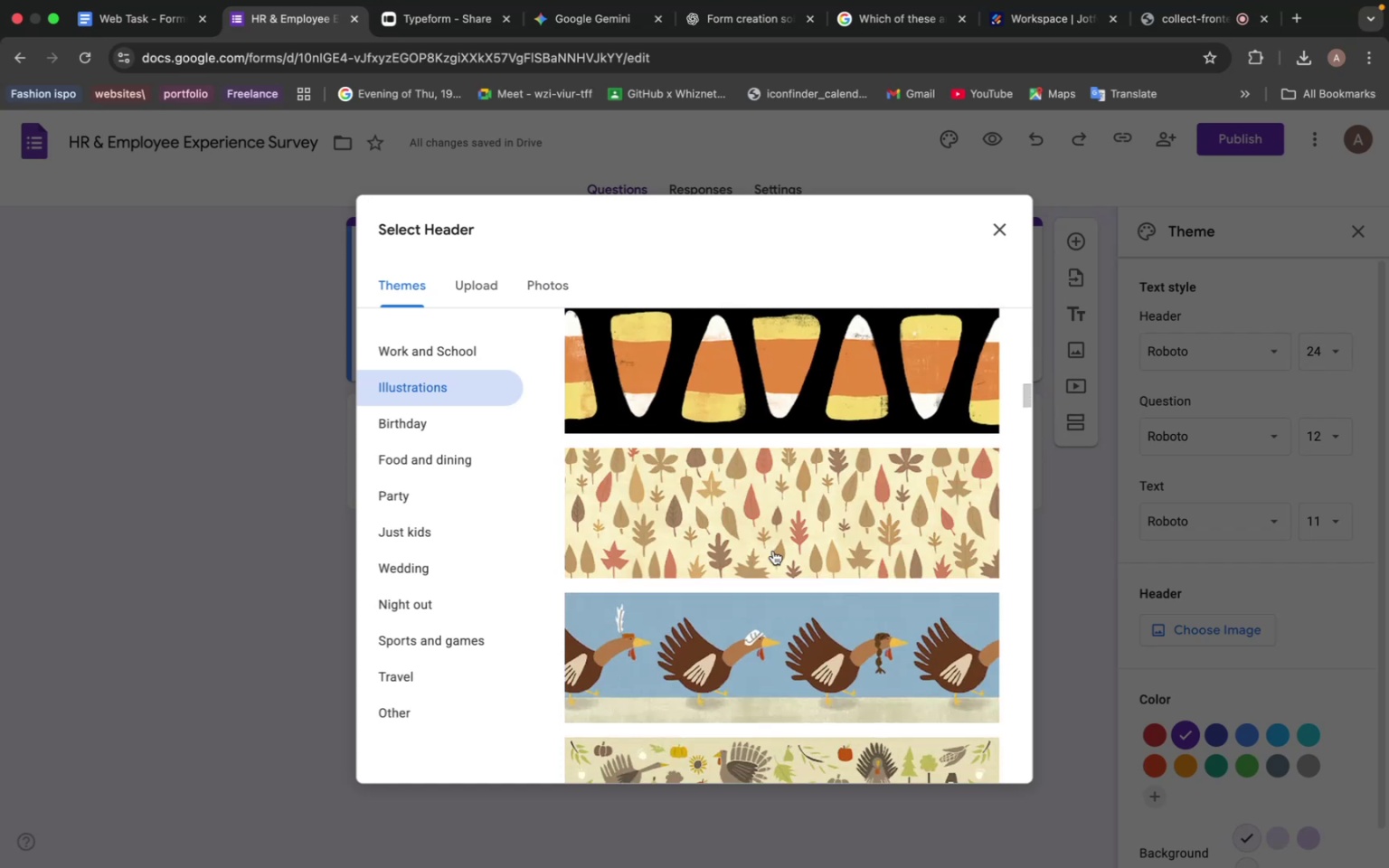 
scroll: coordinate [773, 551], scroll_direction: down, amount: 15.0
 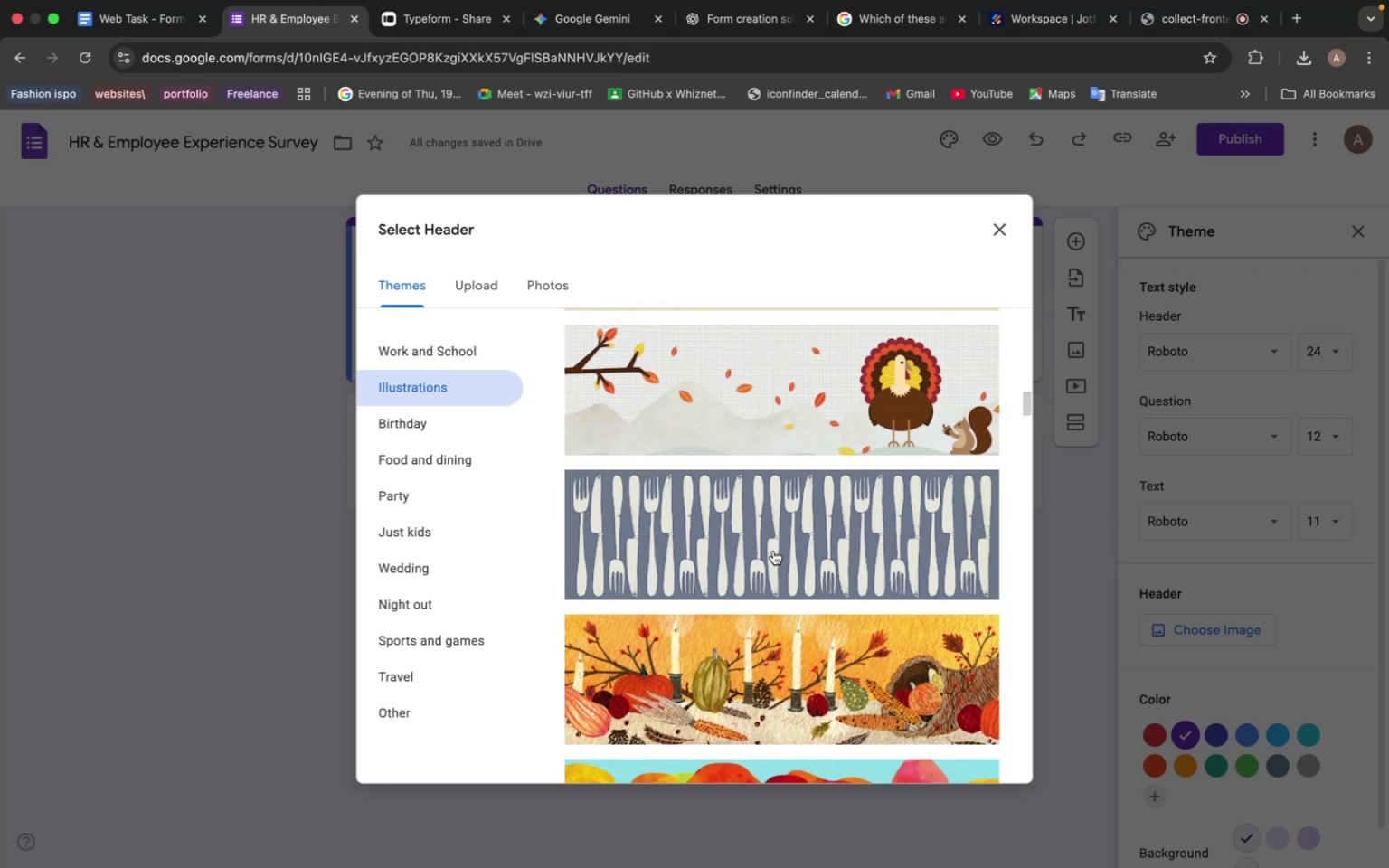 
wait(5.21)
 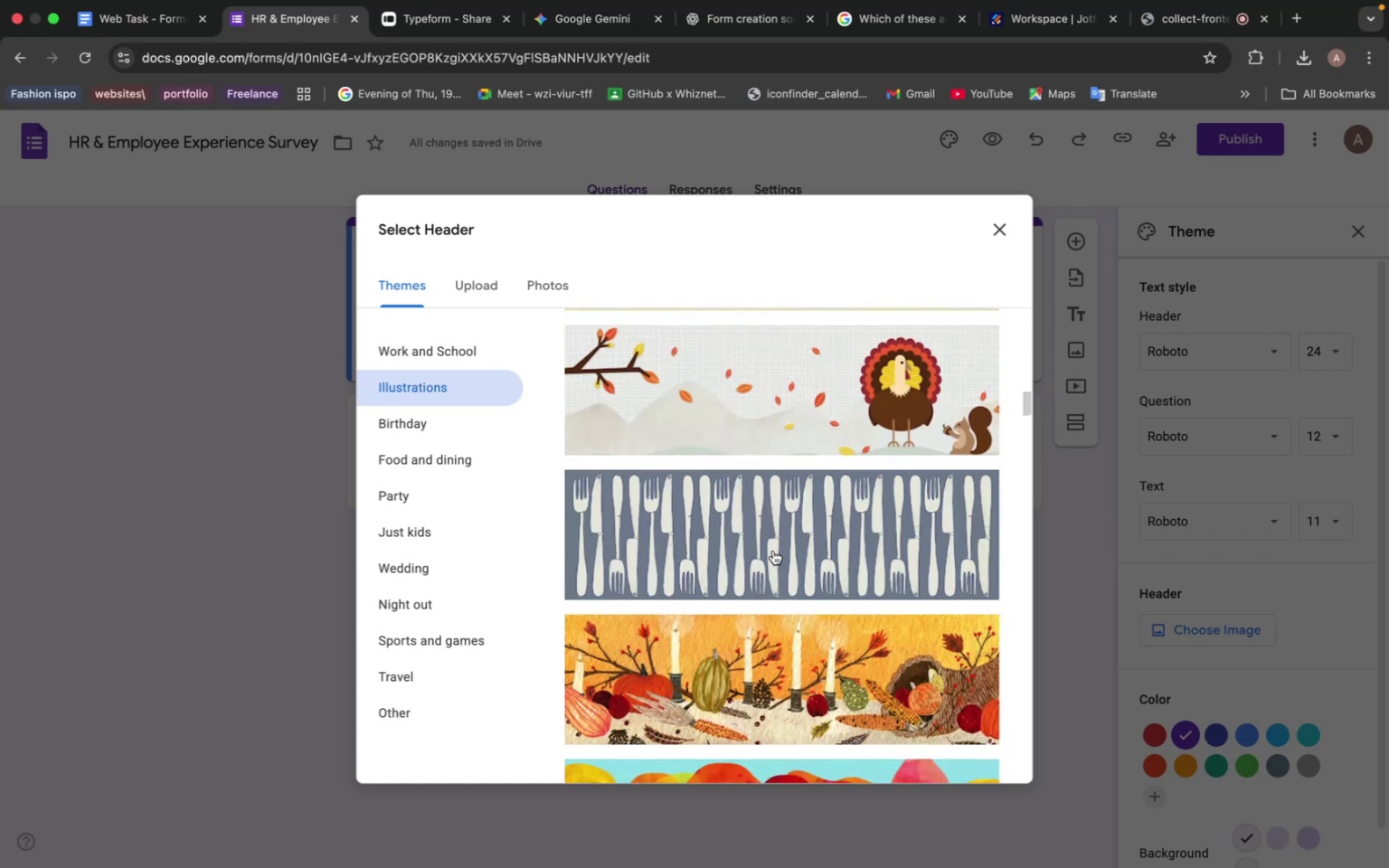 
scroll: coordinate [773, 551], scroll_direction: down, amount: 50.0
 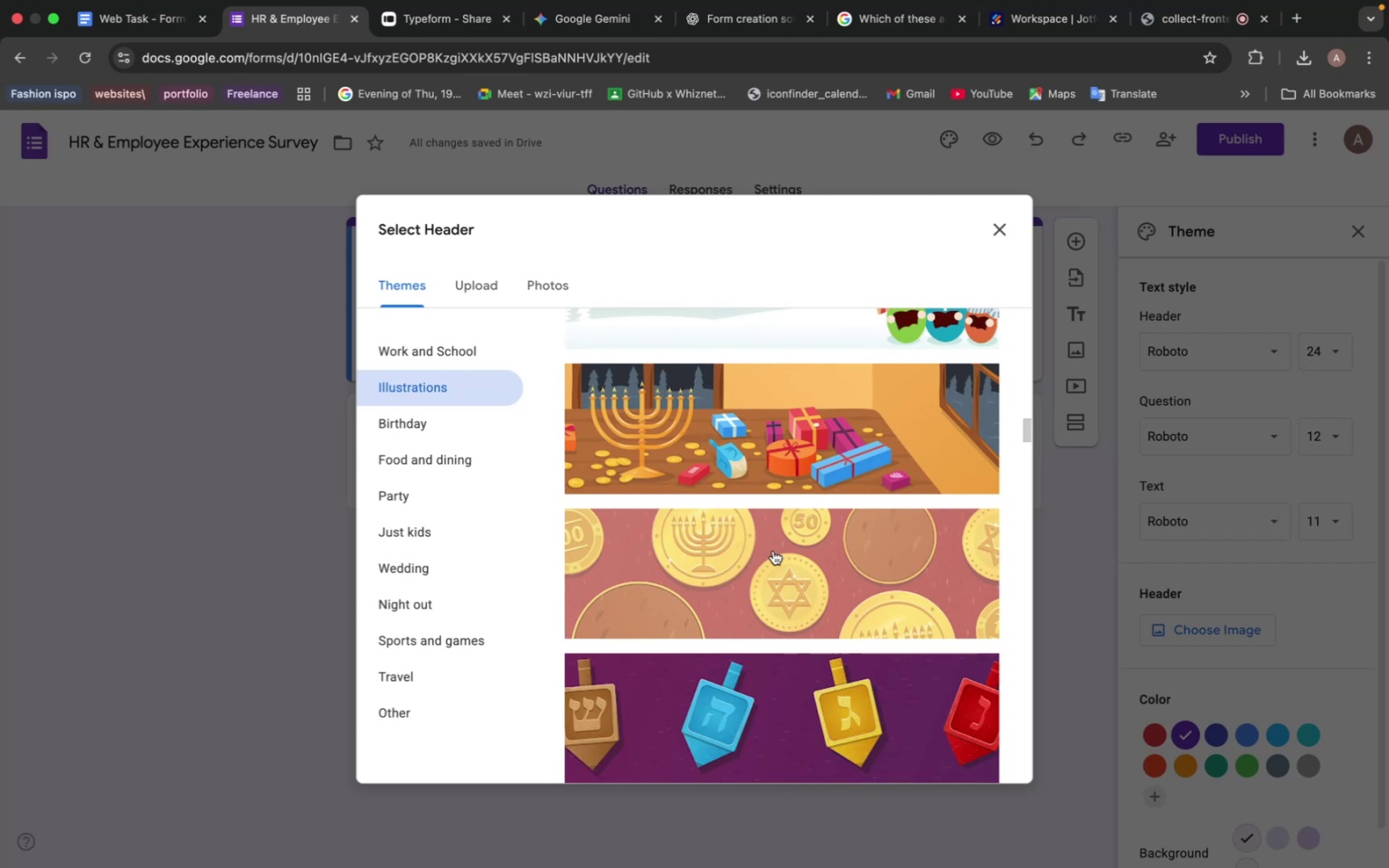 
scroll: coordinate [773, 551], scroll_direction: up, amount: 6.0
 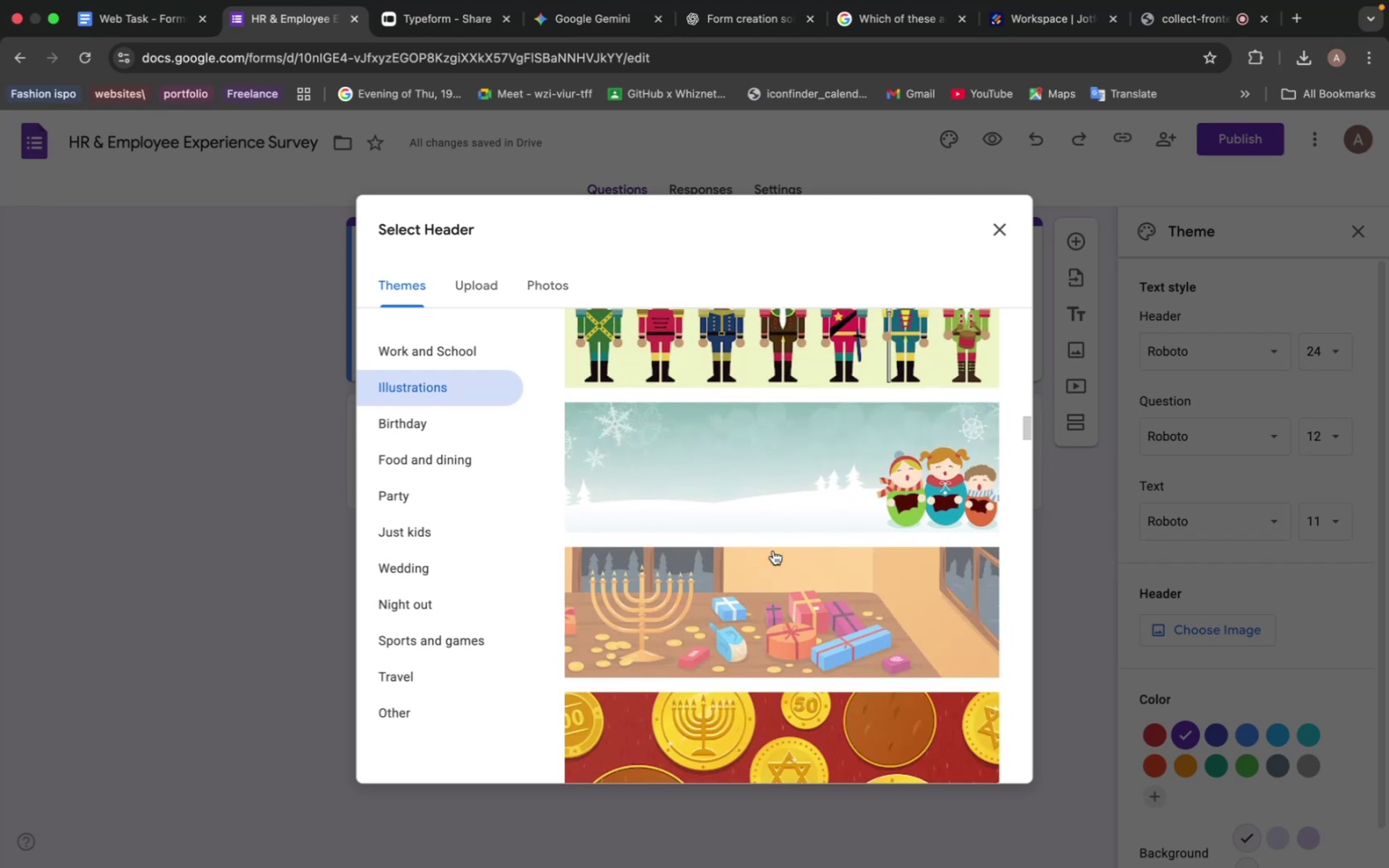 
scroll: coordinate [774, 551], scroll_direction: down, amount: 42.0
 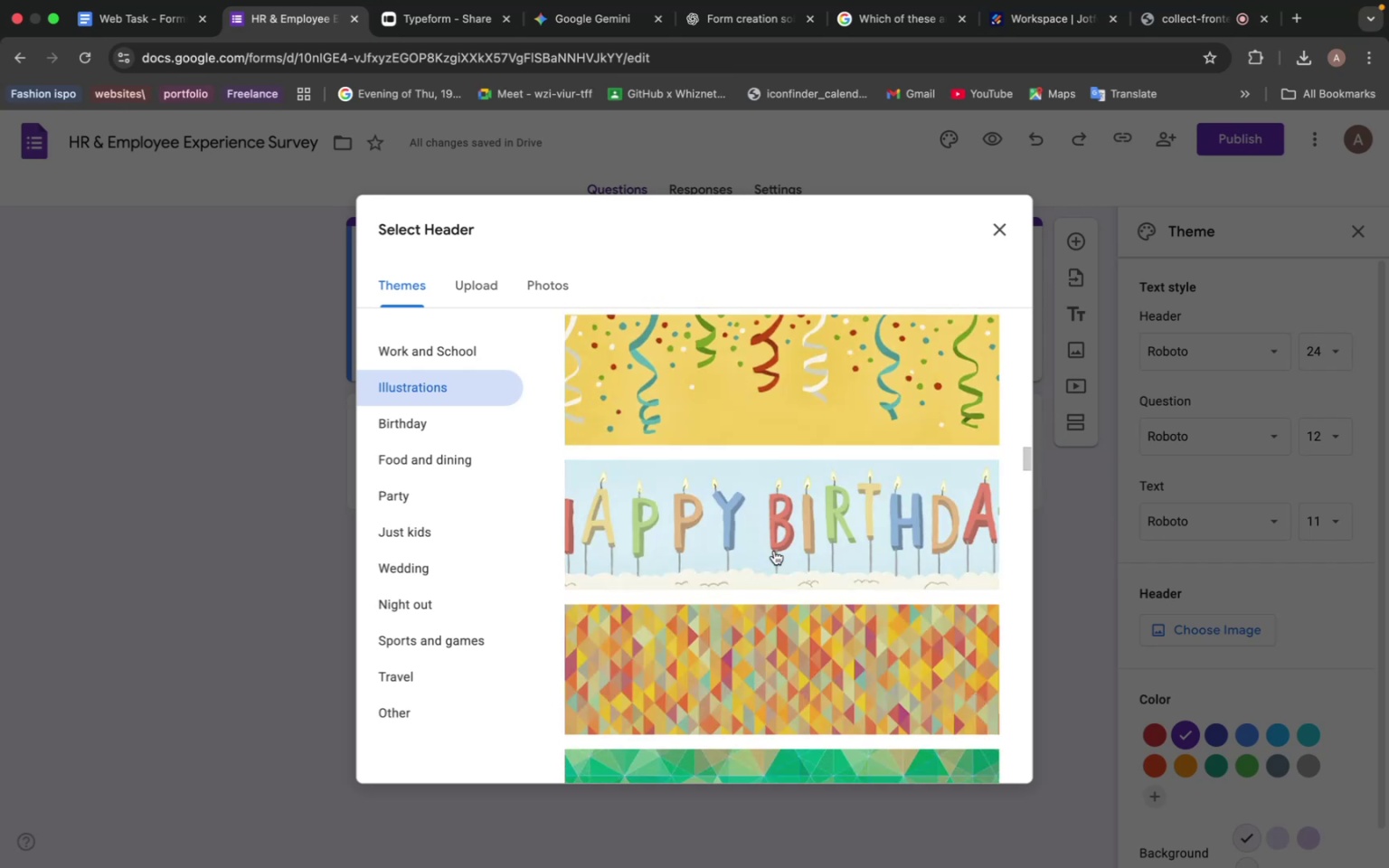 
scroll: coordinate [775, 552], scroll_direction: down, amount: 45.0
 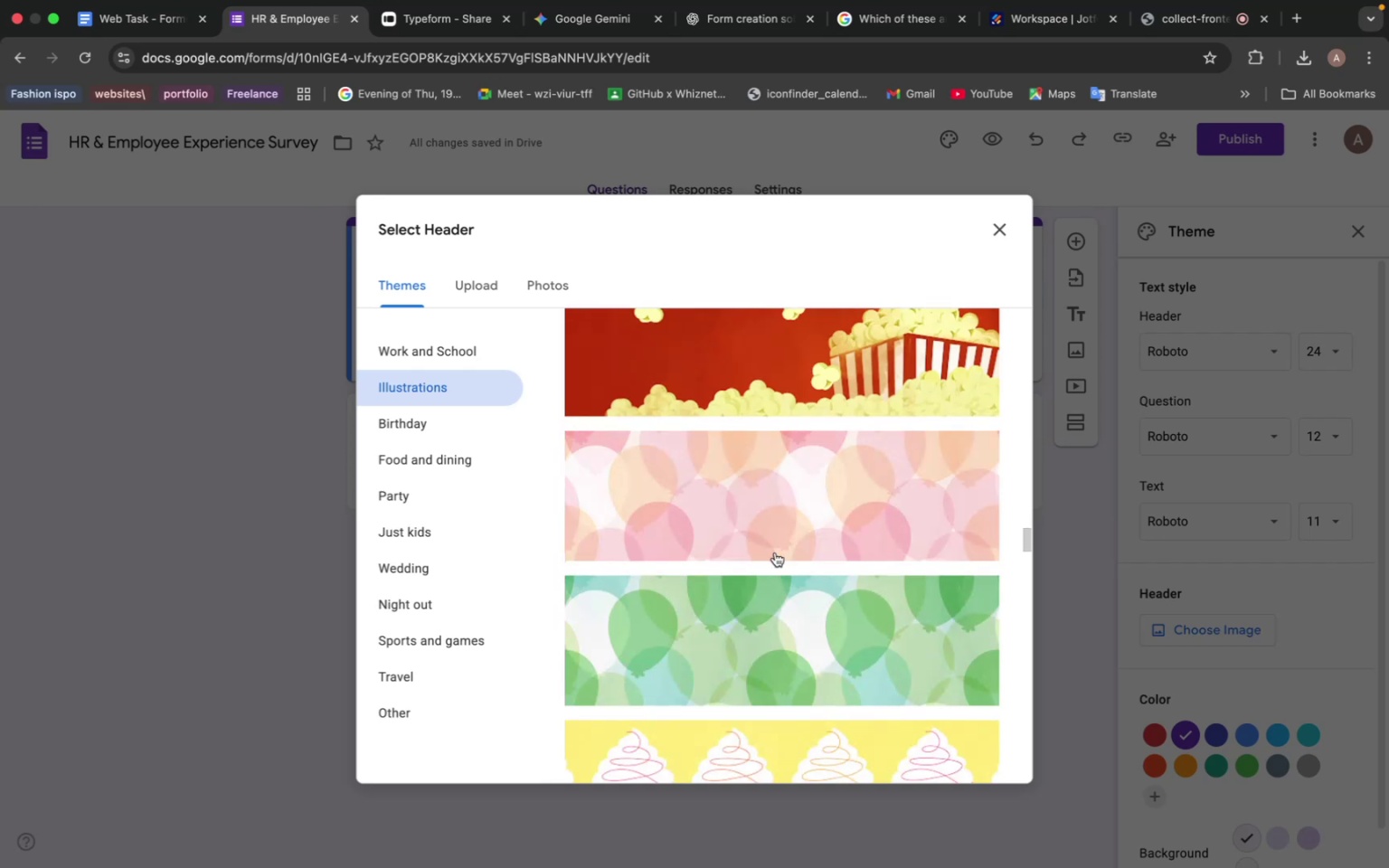 
scroll: coordinate [775, 552], scroll_direction: up, amount: 5.0
 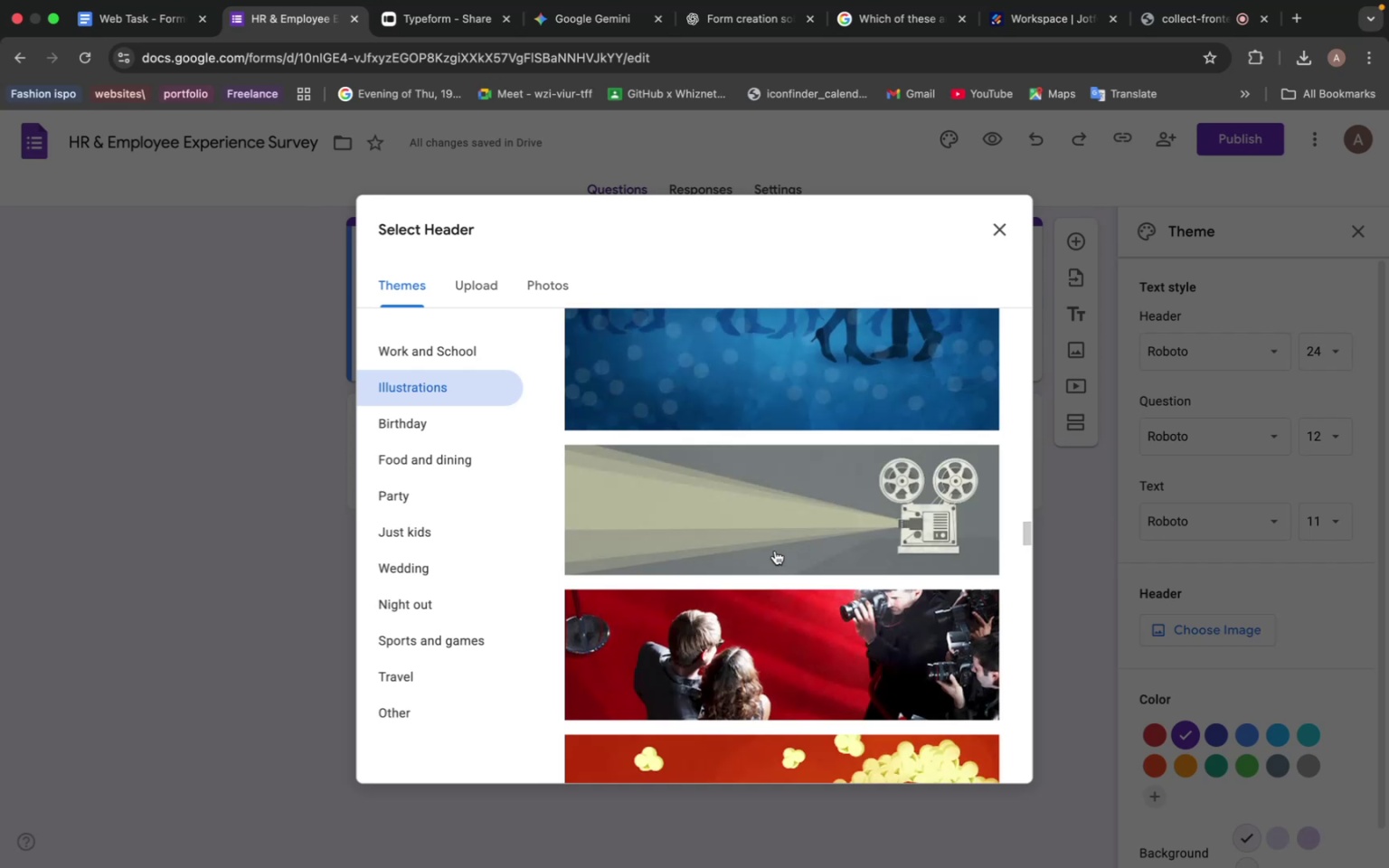 
scroll: coordinate [775, 550], scroll_direction: down, amount: 5.0
 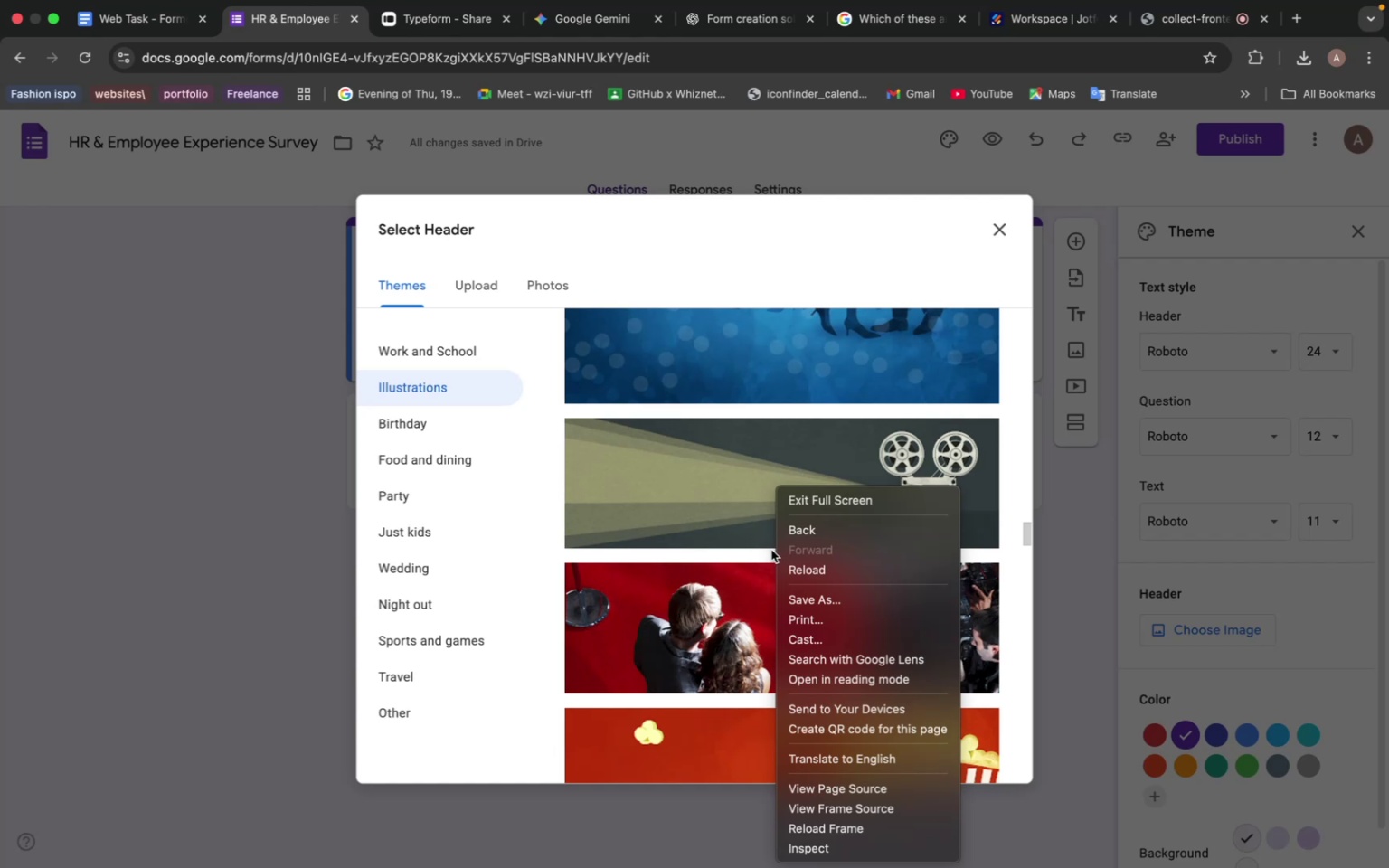 
left_click([770, 550])
 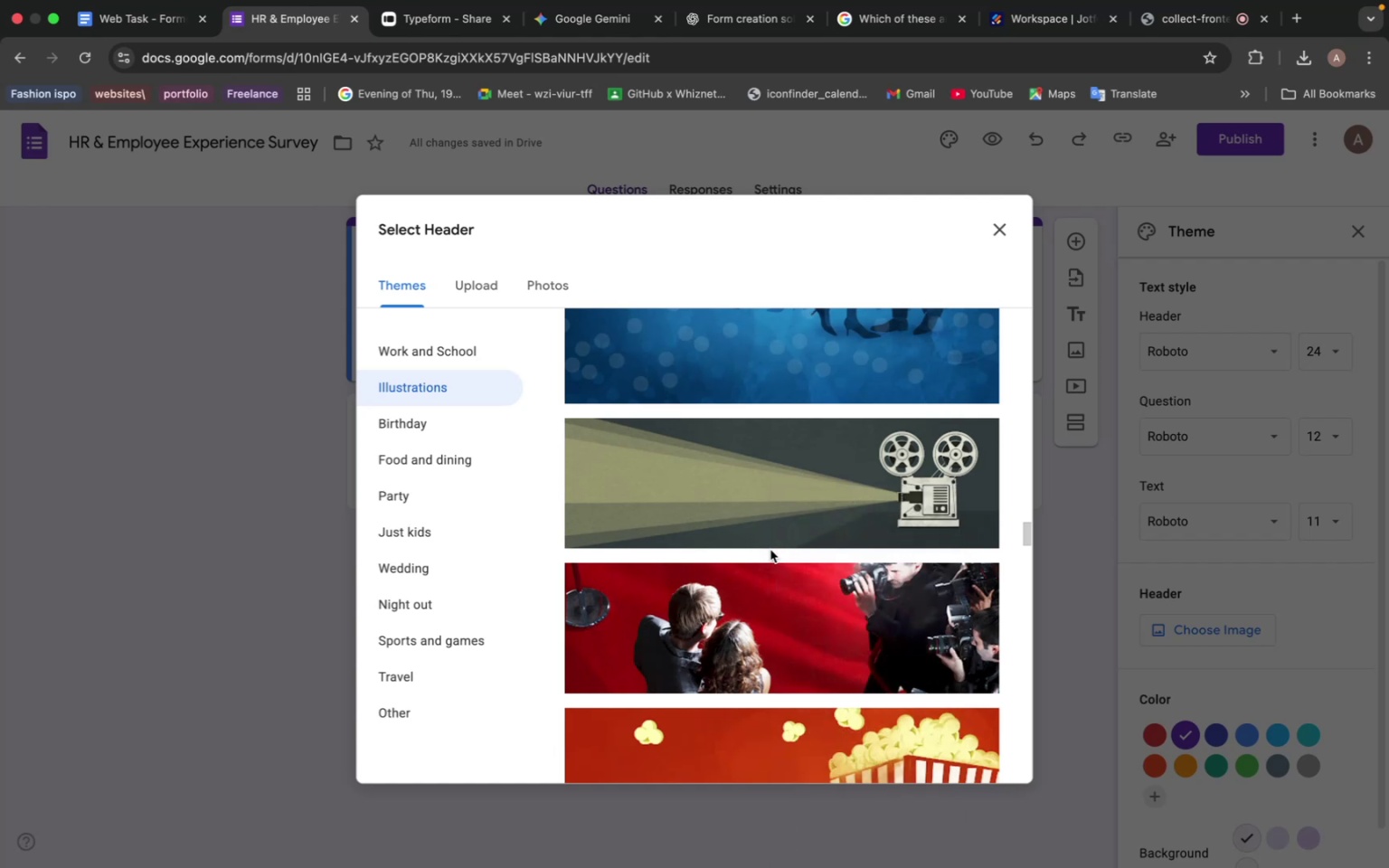 
scroll: coordinate [770, 550], scroll_direction: down, amount: 51.0
 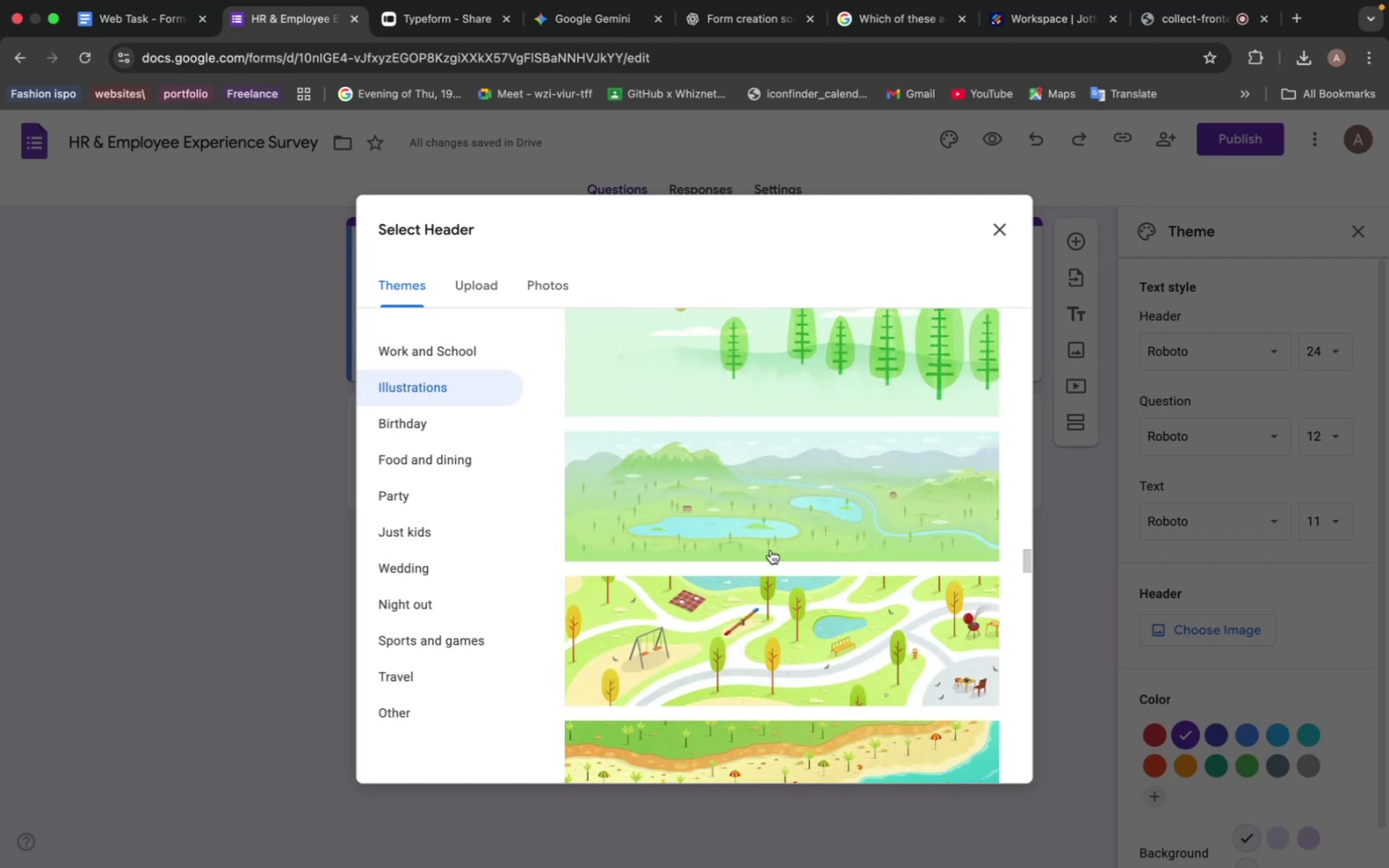 
scroll: coordinate [772, 552], scroll_direction: down, amount: 45.0
 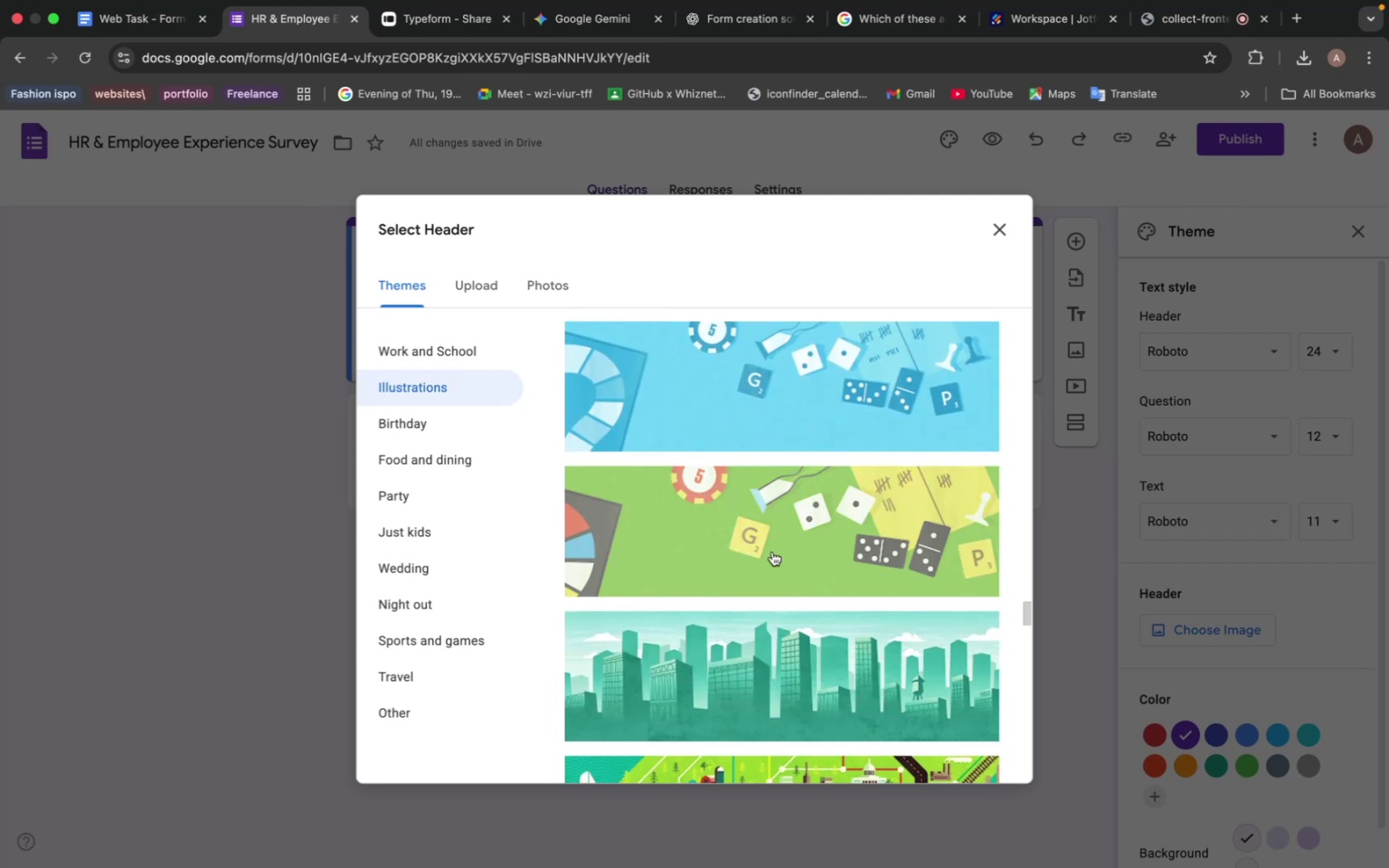 
mouse_move([839, 707])
 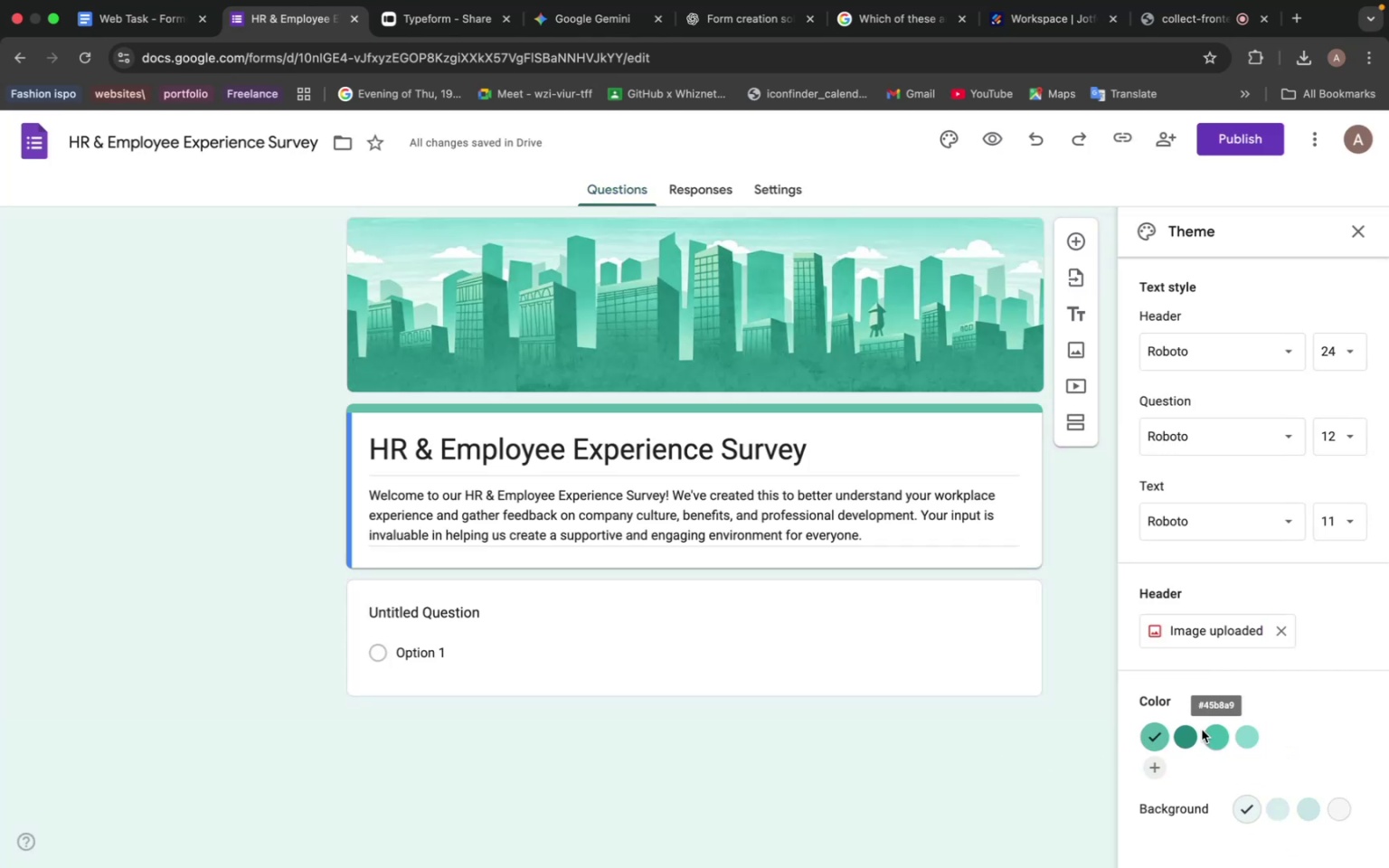 
wait(13.09)
 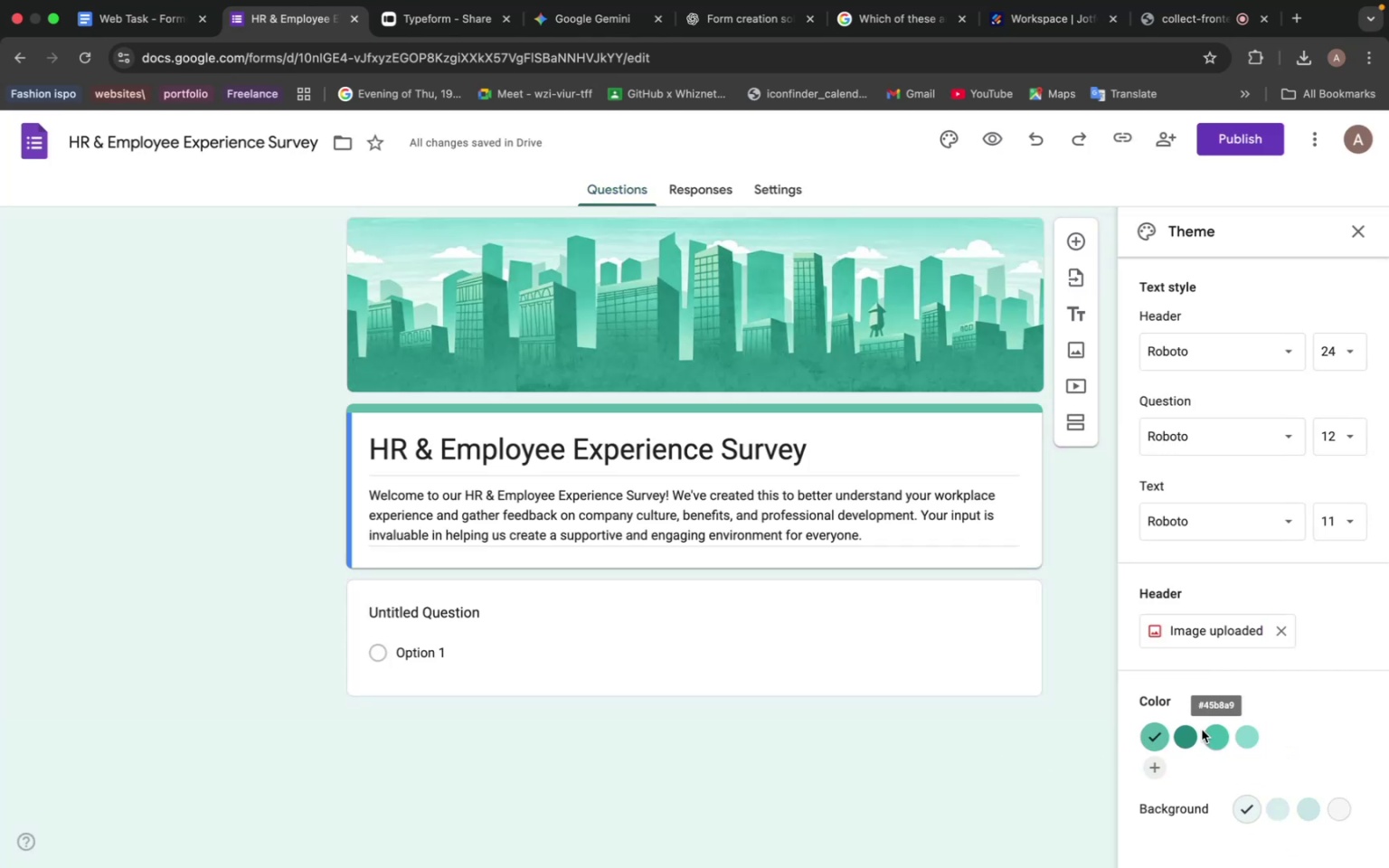 
left_click([630, 468])
 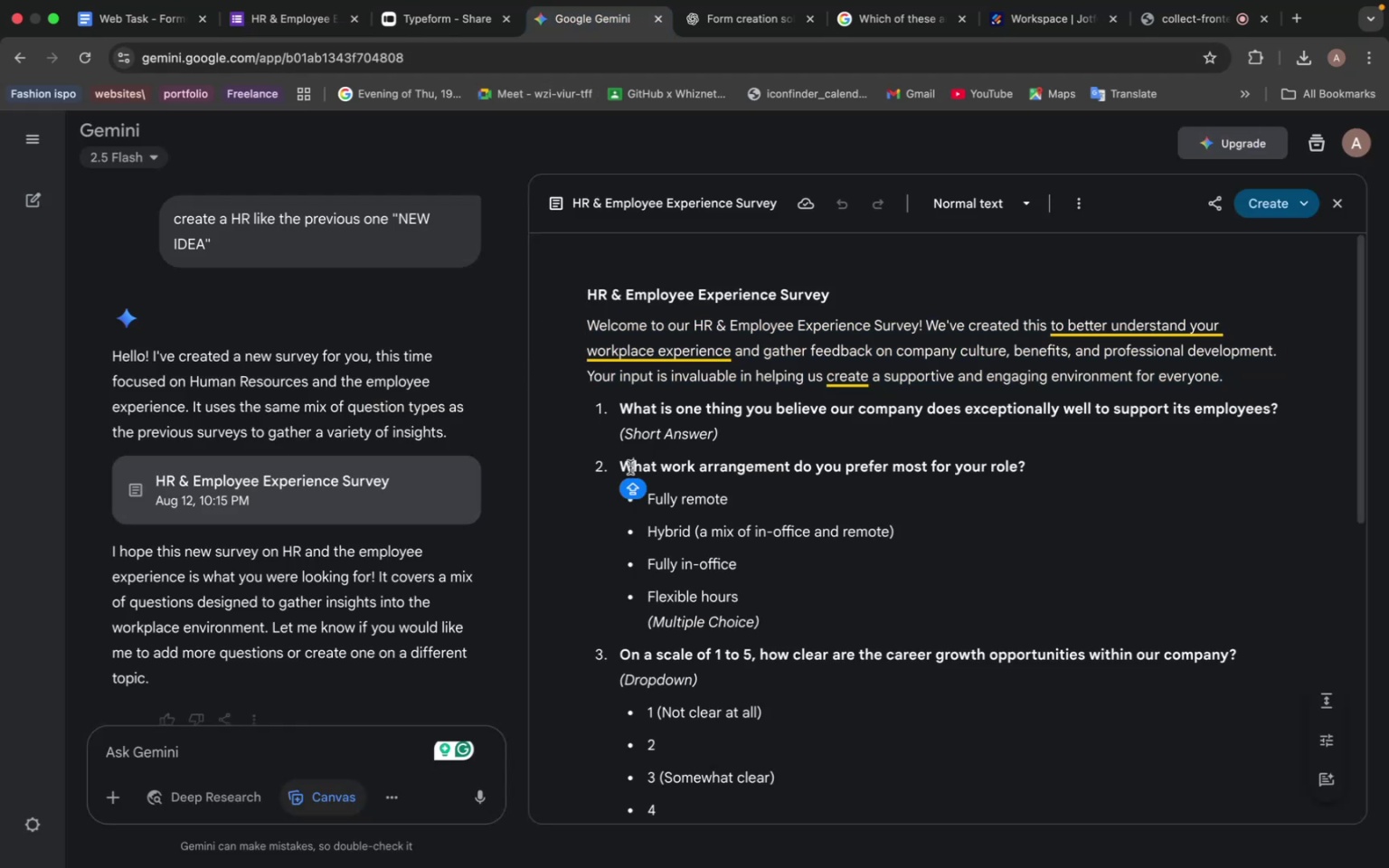 
wait(7.03)
 